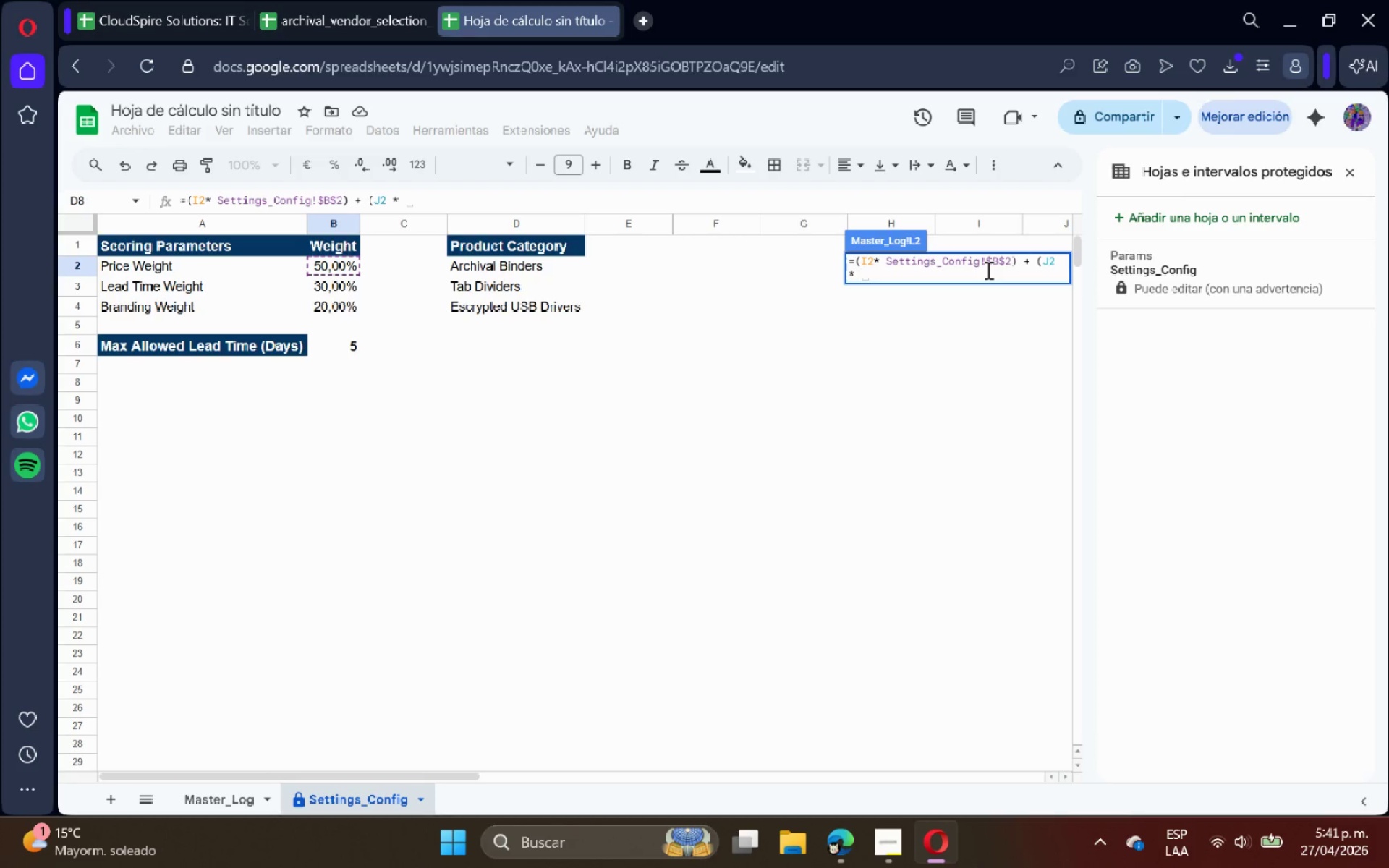 
wait(5.09)
 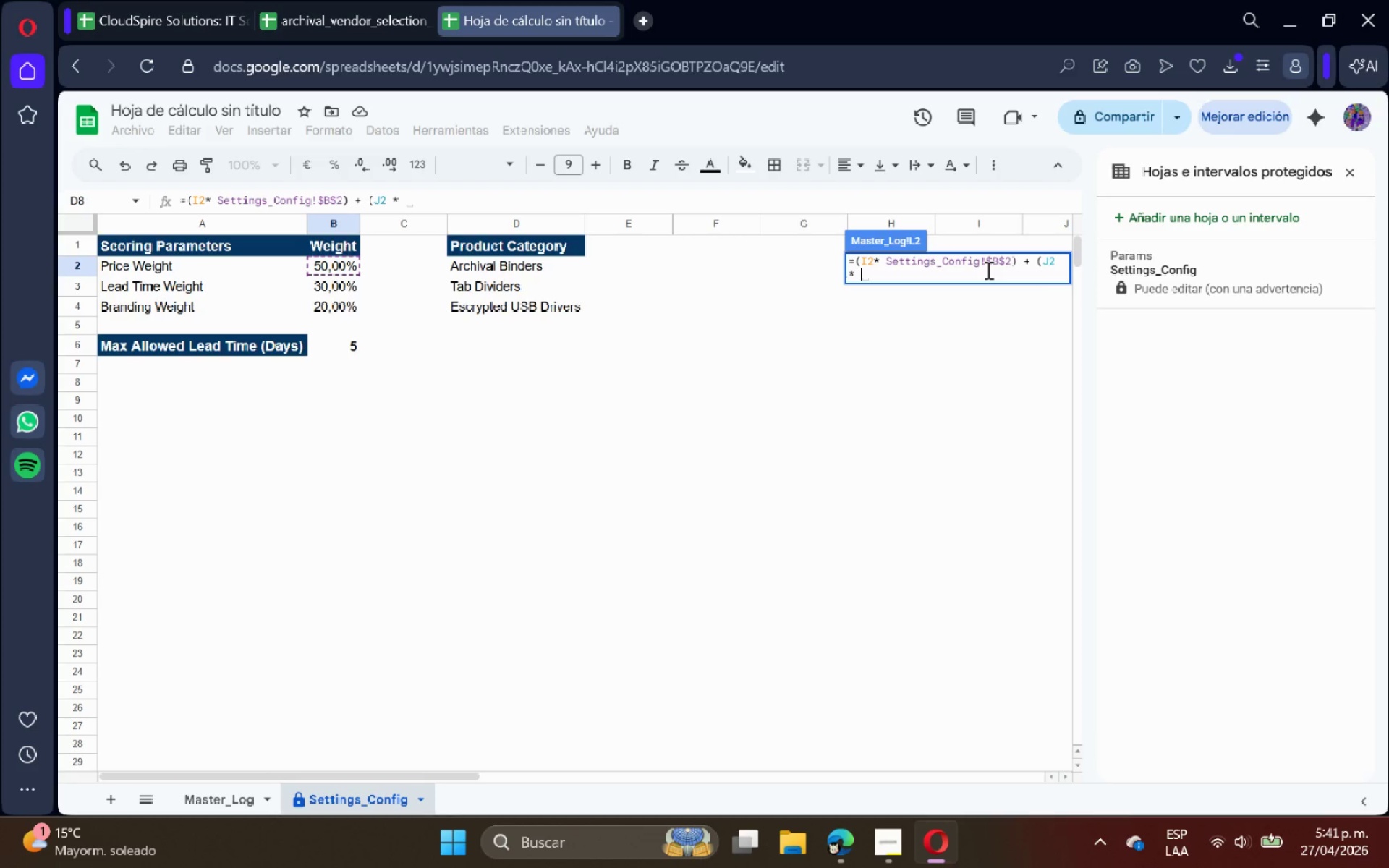 
left_click([342, 283])
 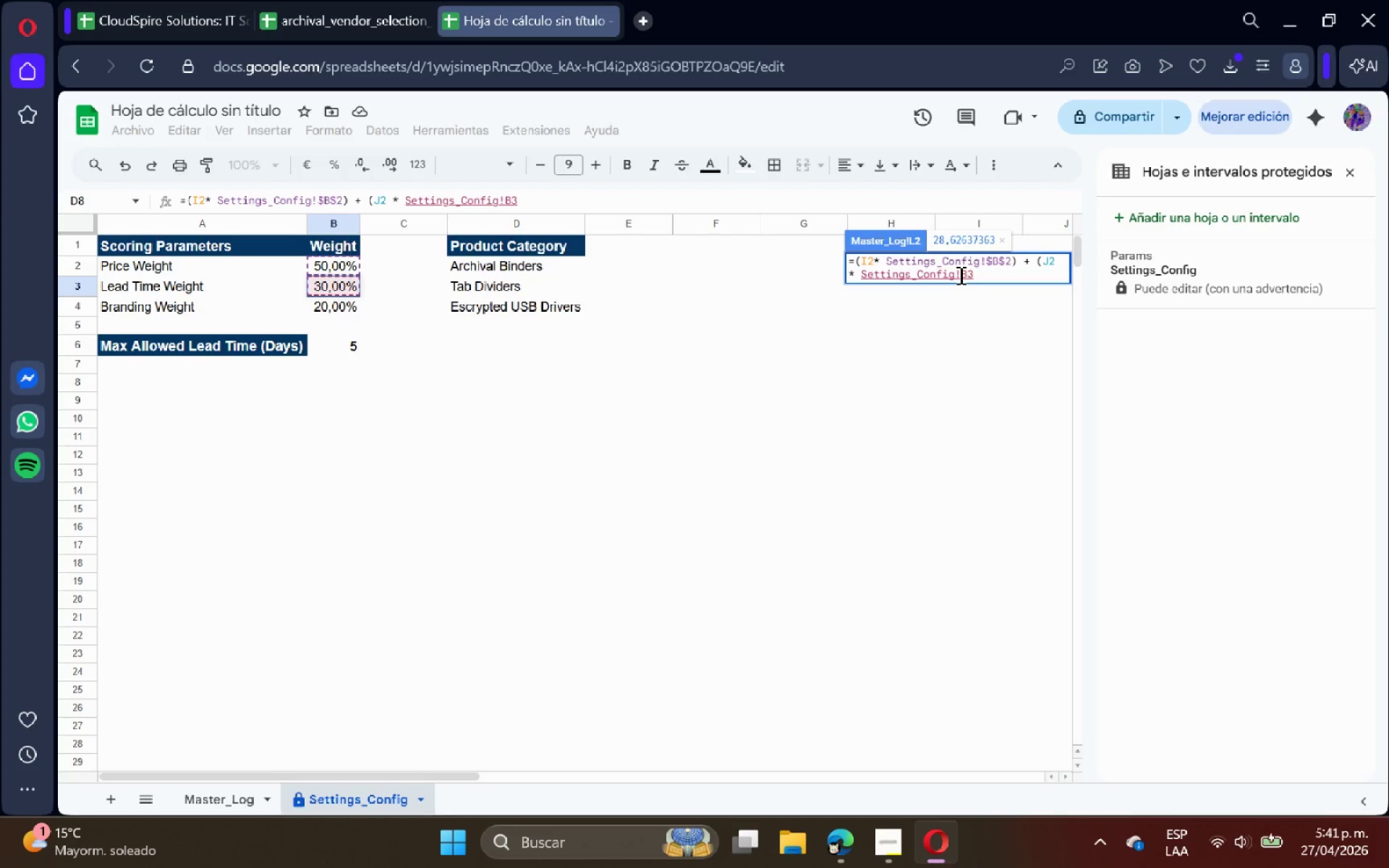 
left_click([959, 275])
 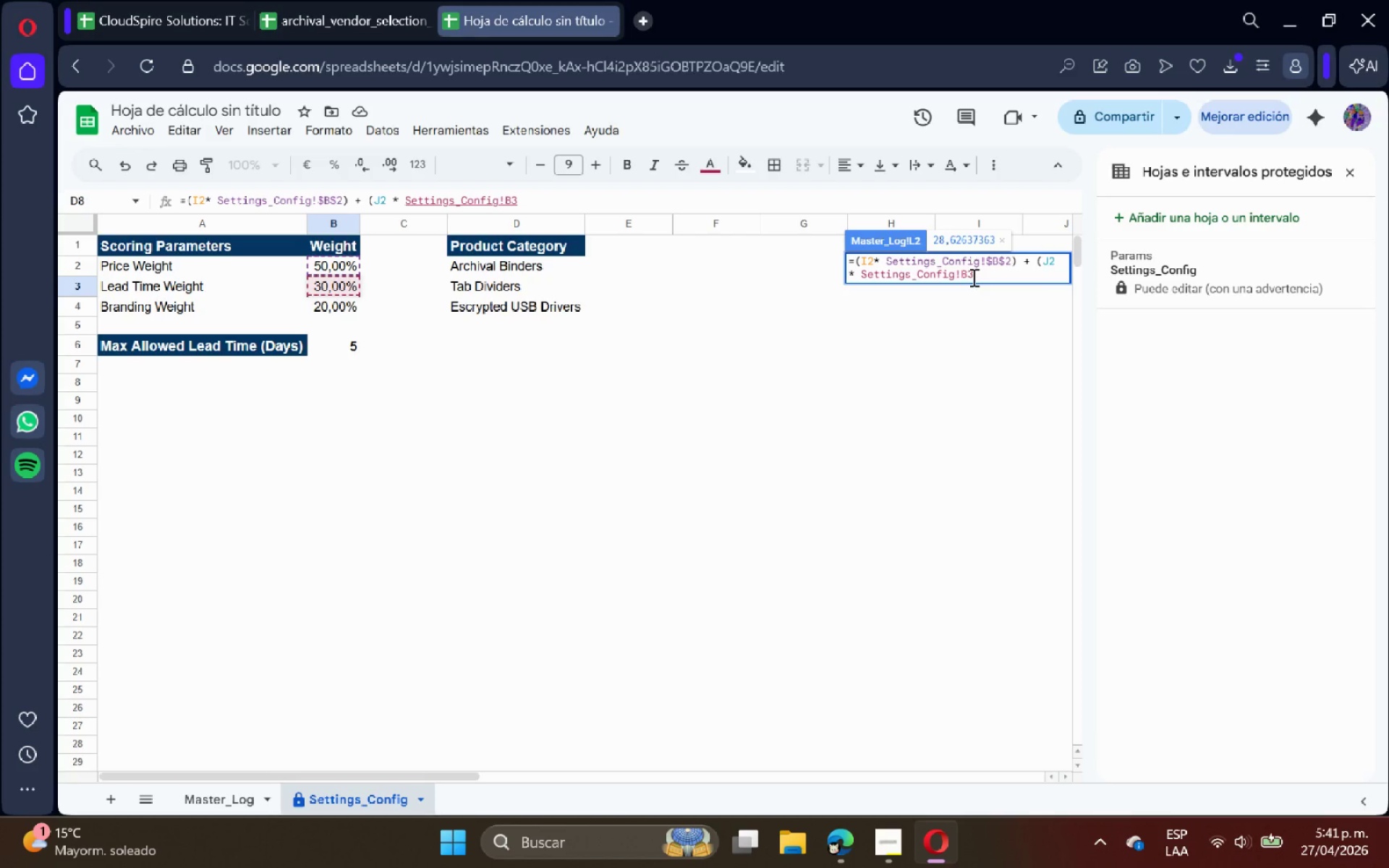 
key(Shift+ShiftRight)
 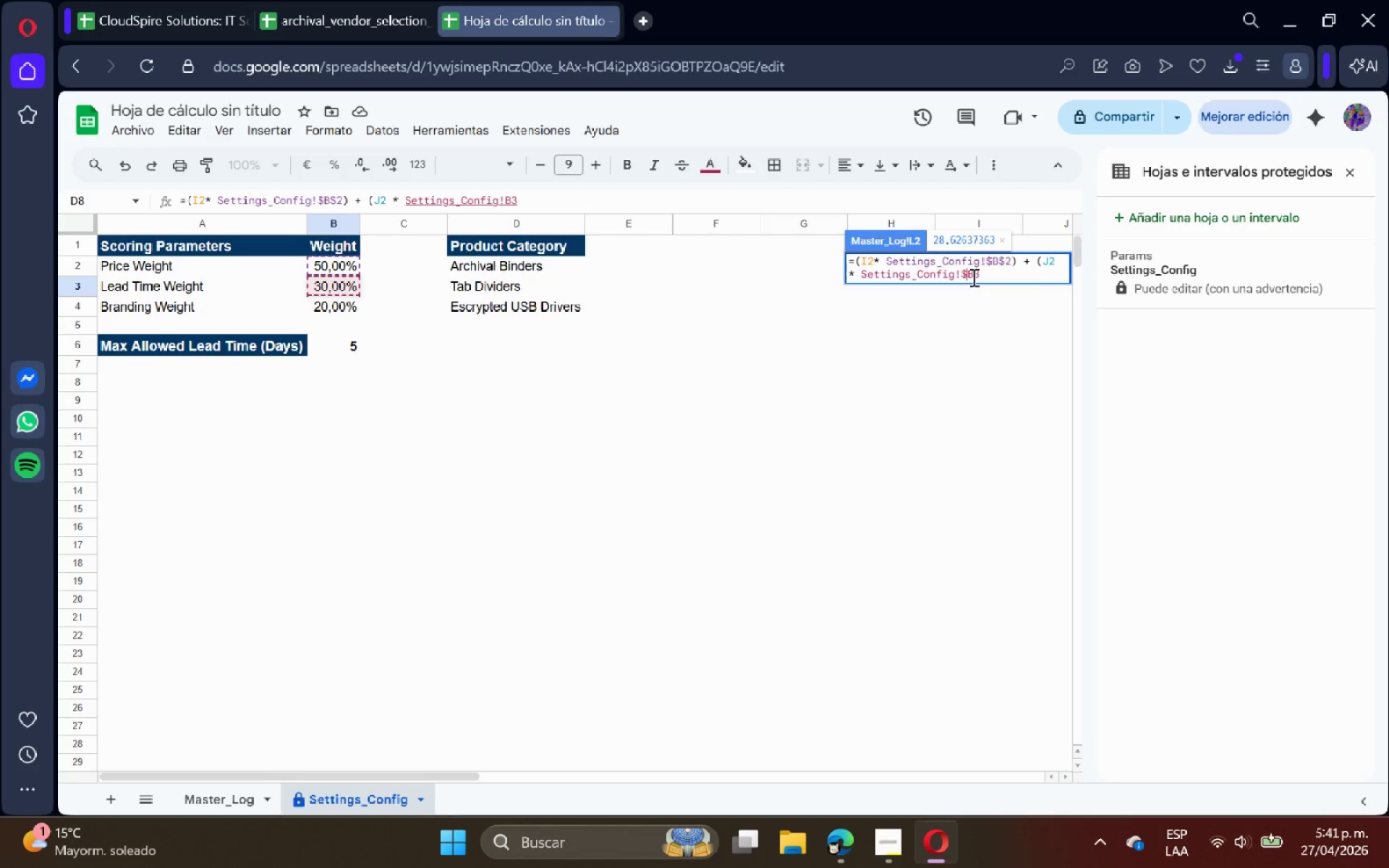 
key(Shift+4)
 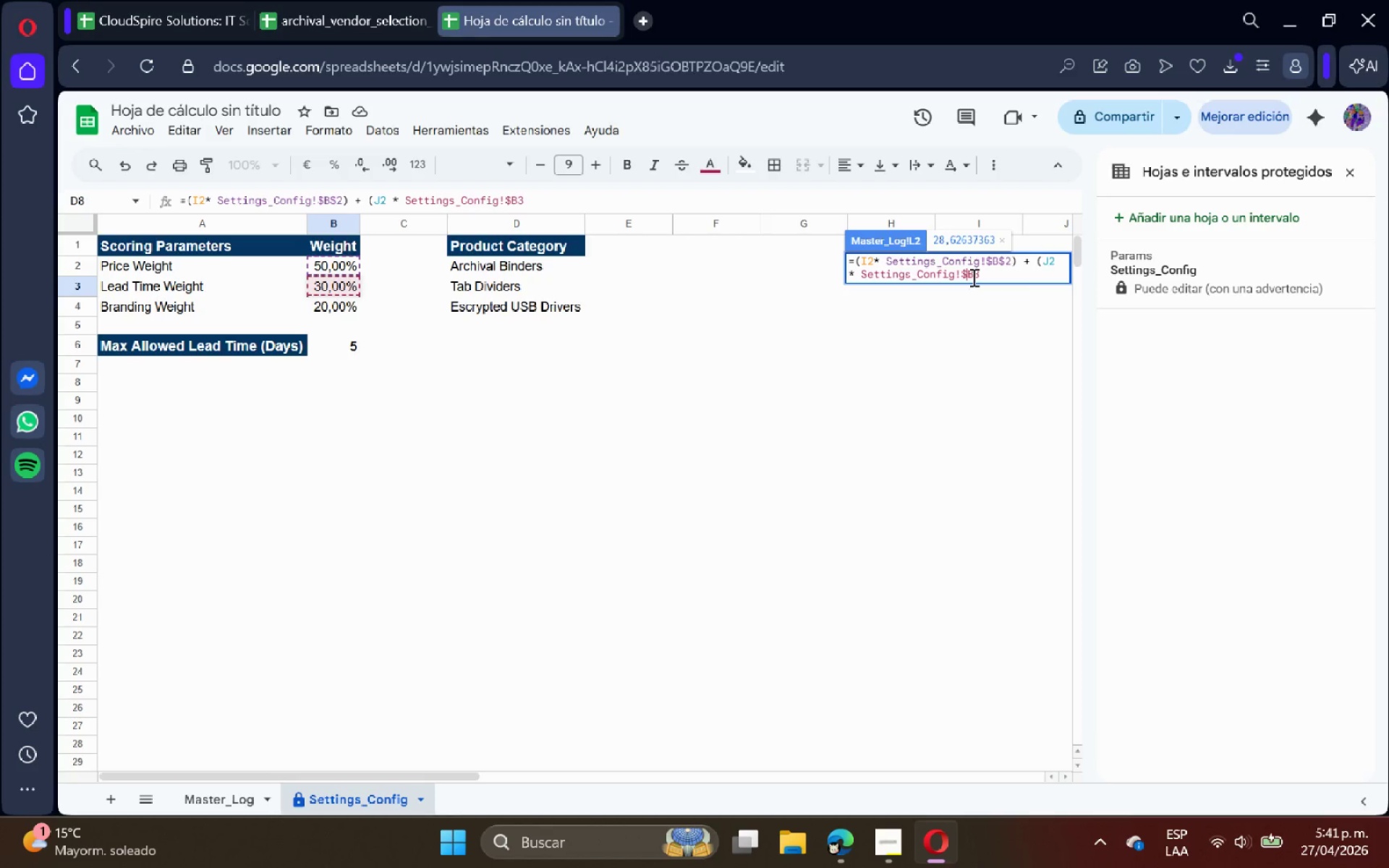 
key(ArrowRight)
 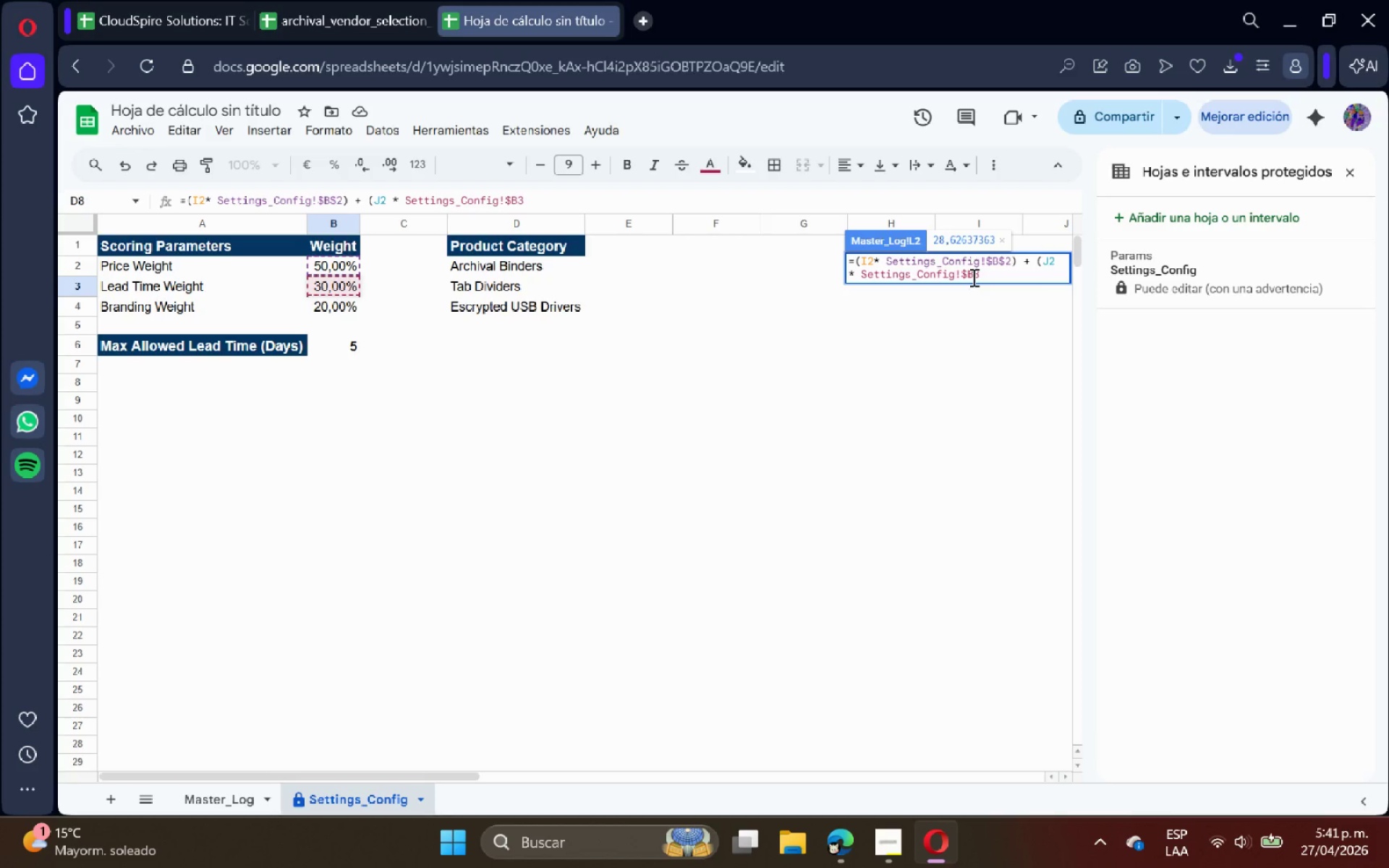 
key(Shift+ShiftRight)
 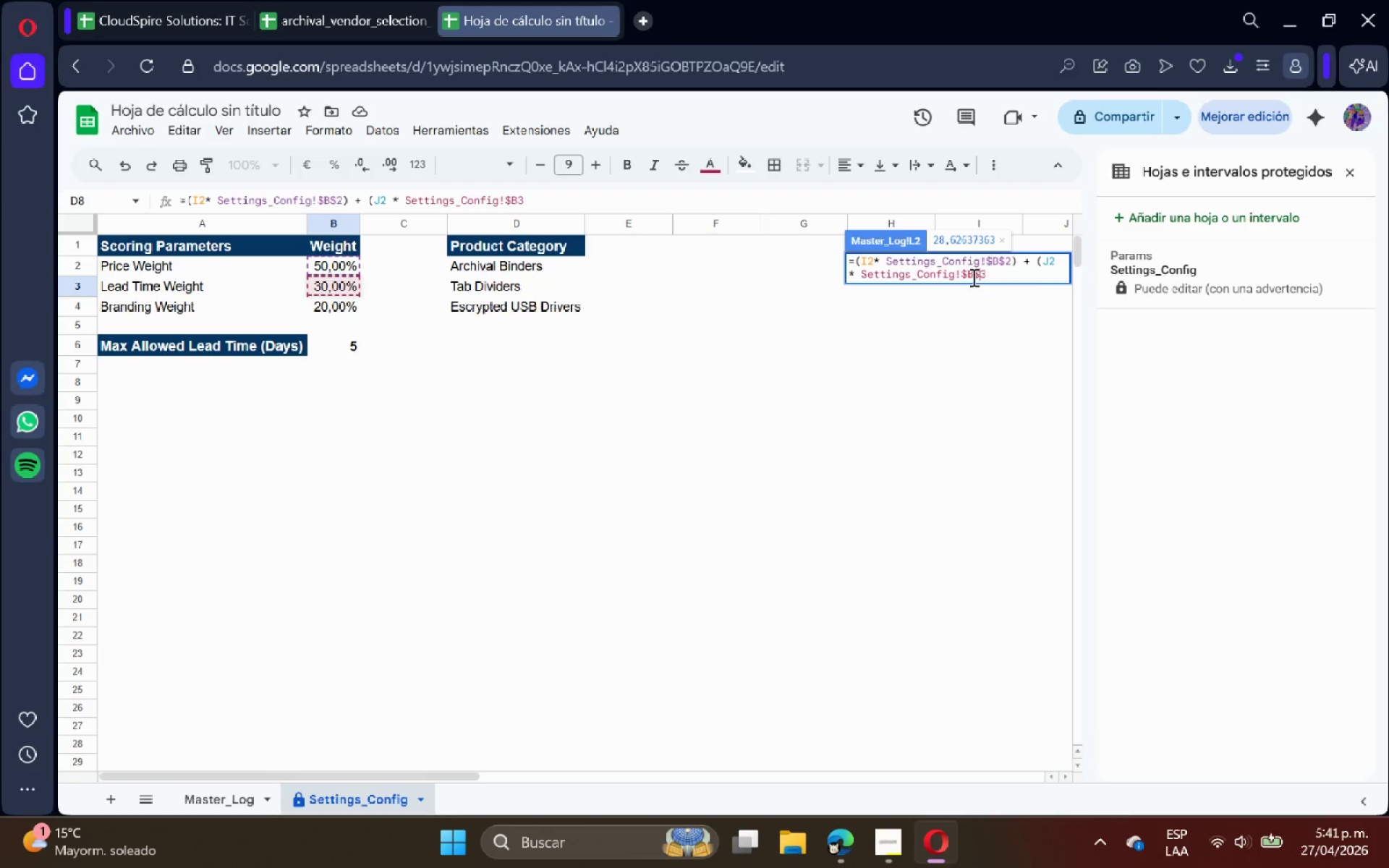 
key(Shift+4)
 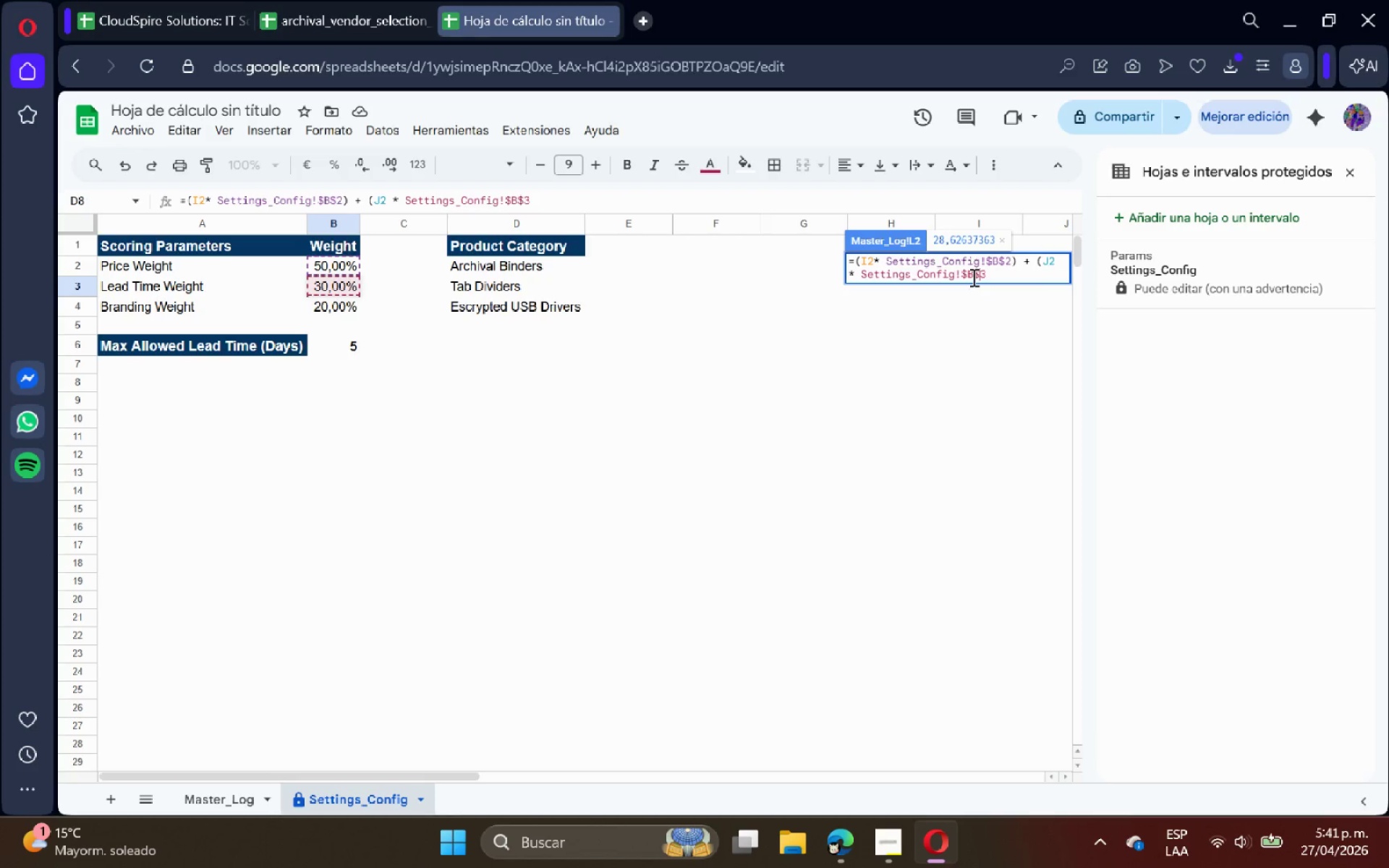 
key(ArrowRight)
 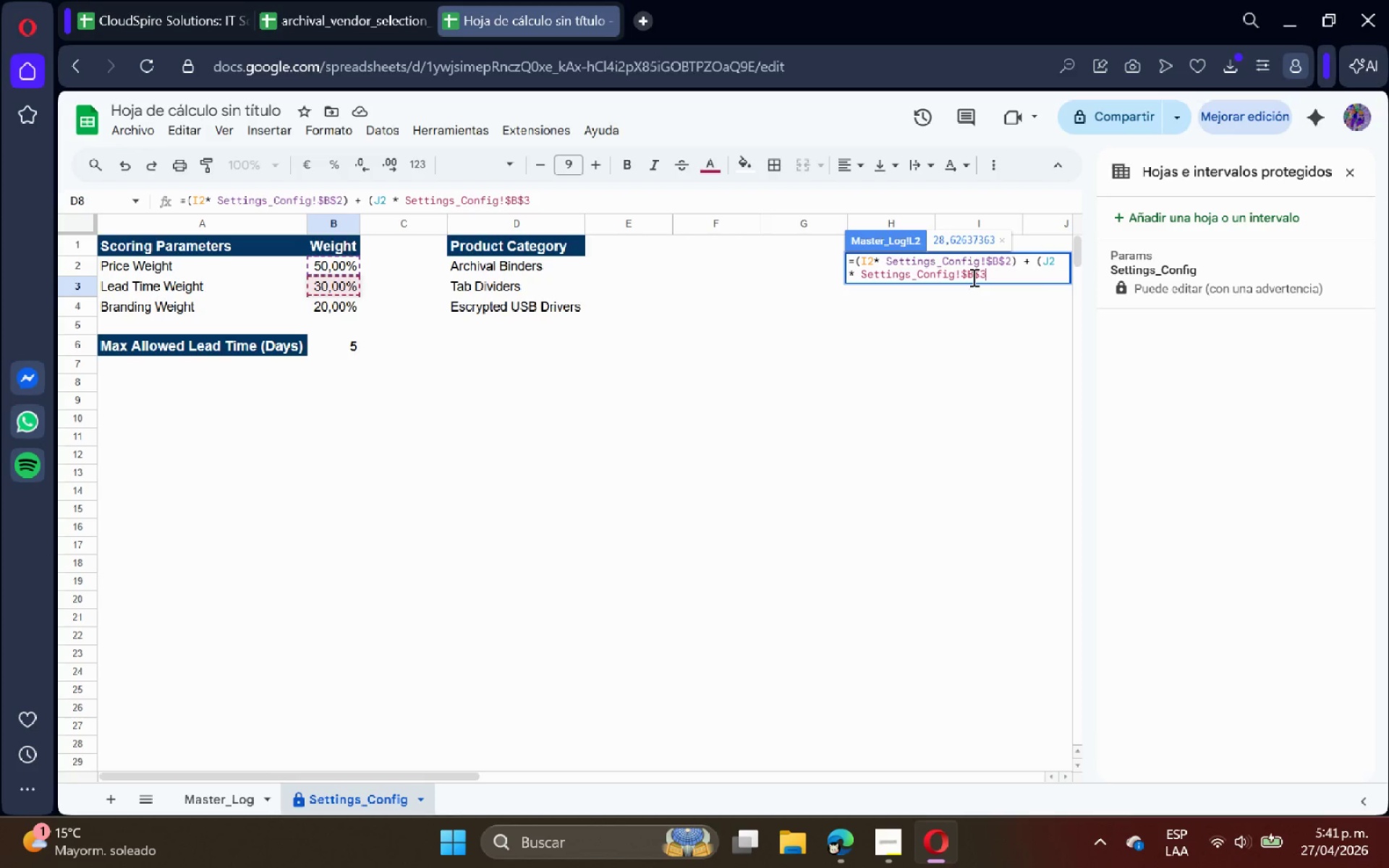 
key(Shift+9)
 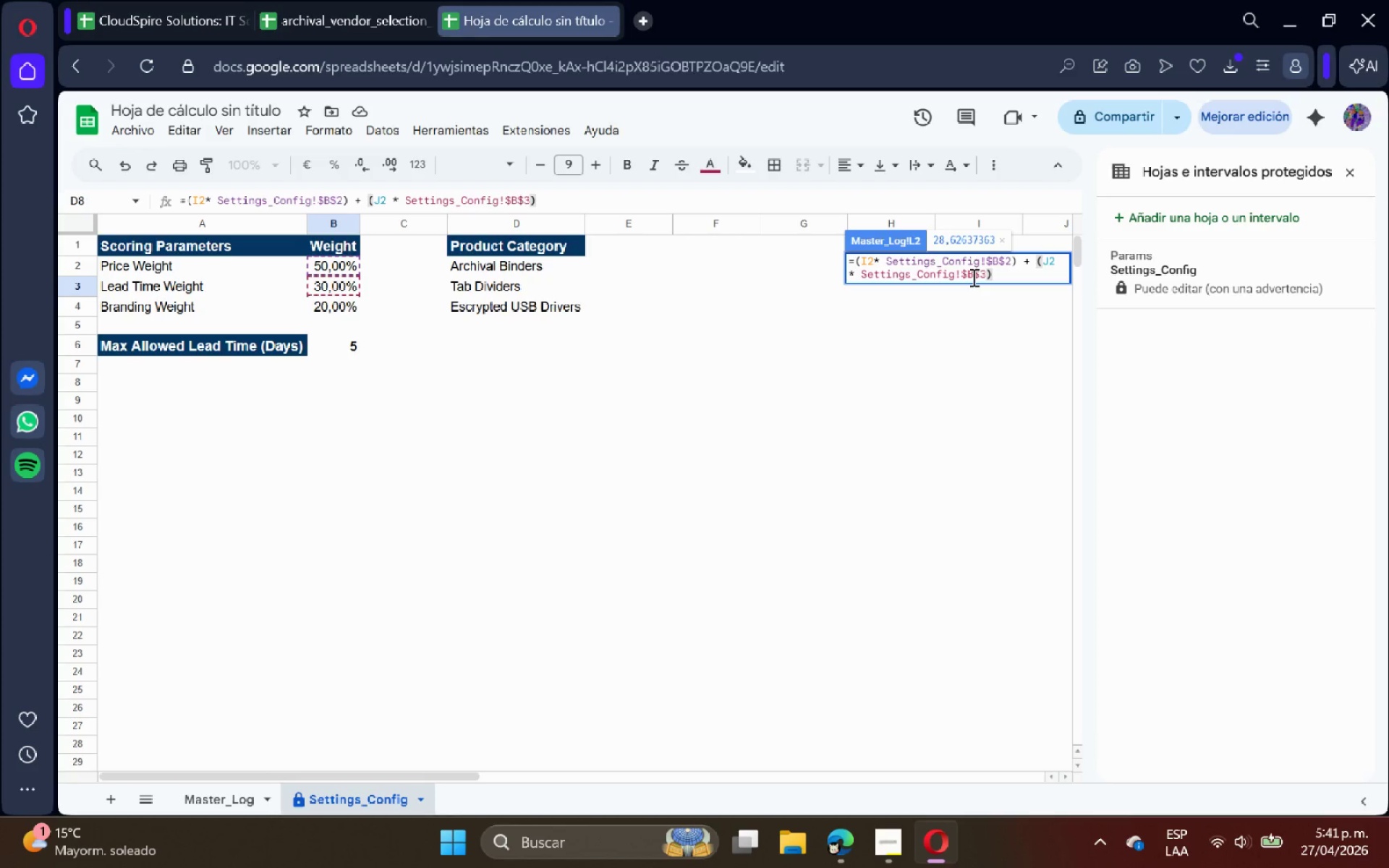 
key(Space)
 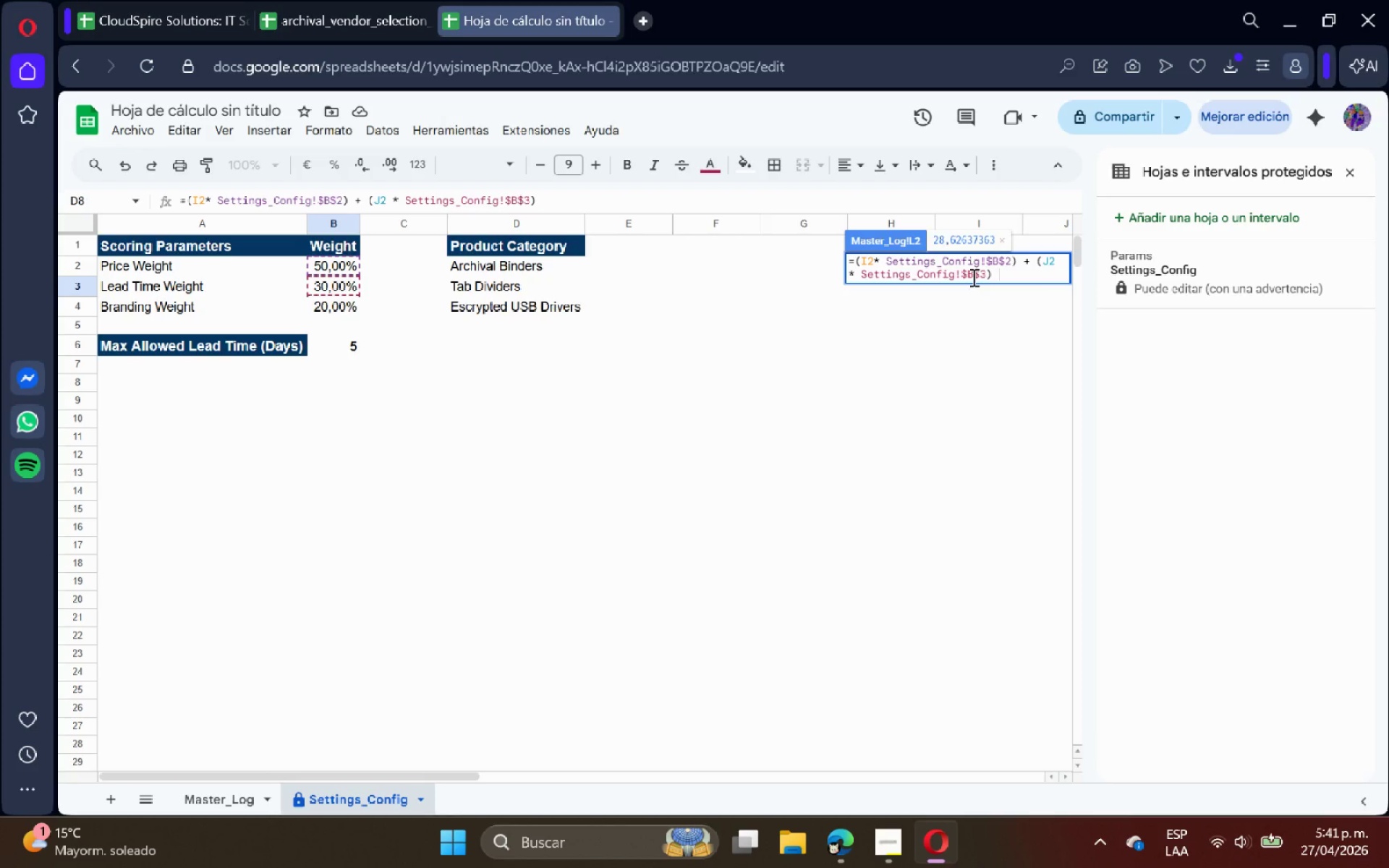 
key(Equal)
 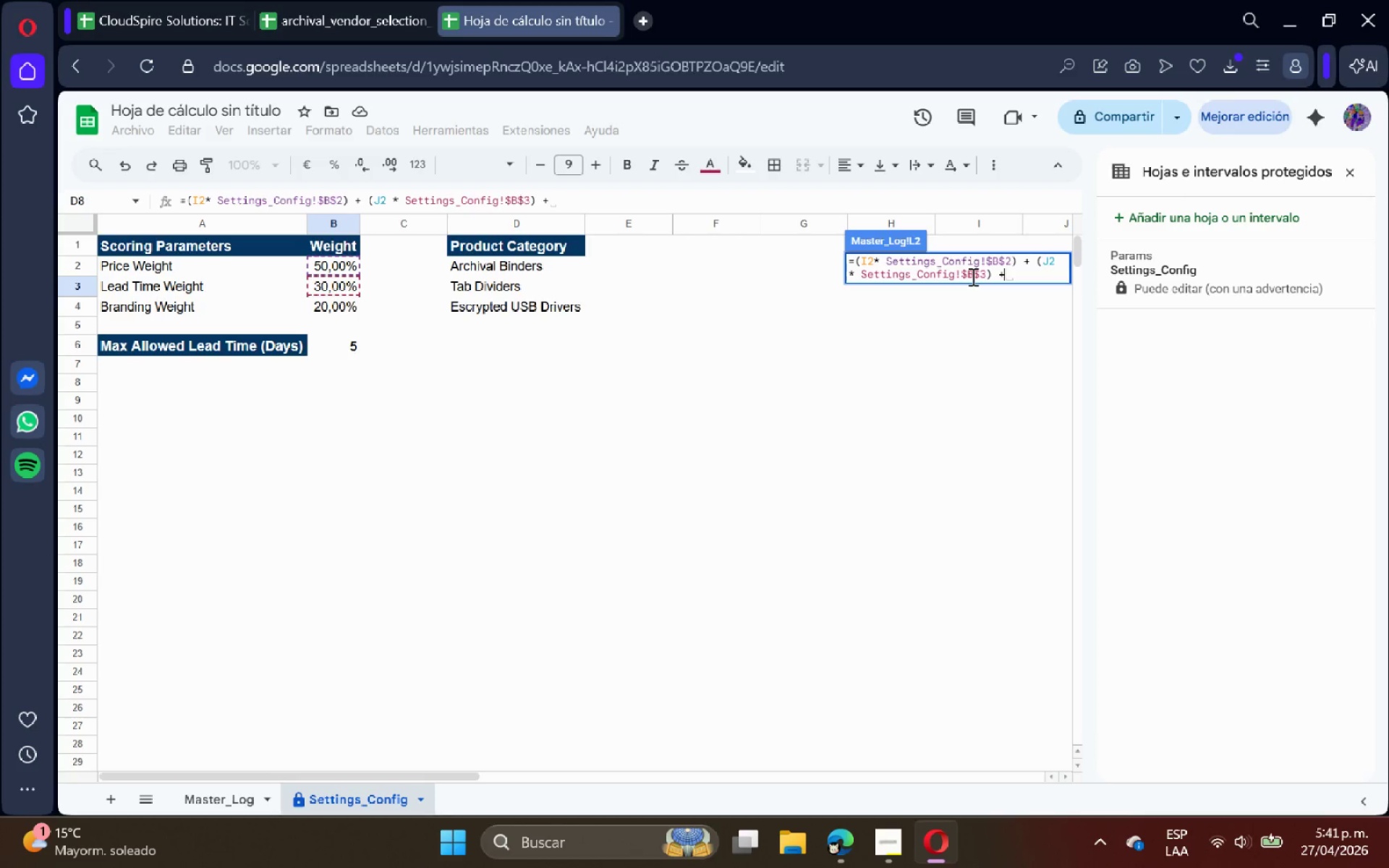 
key(Shift+ShiftRight)
 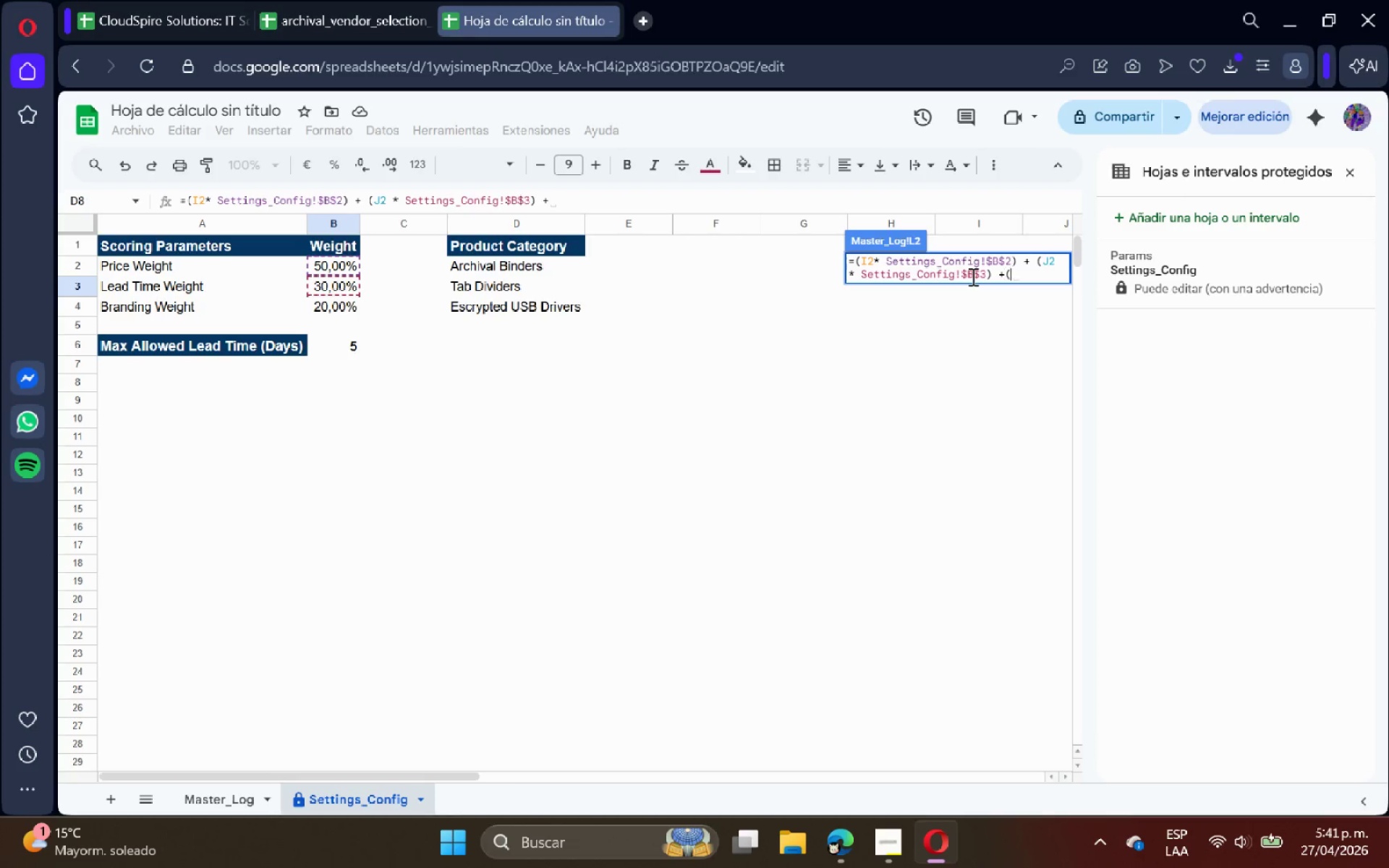 
key(Shift+8)
 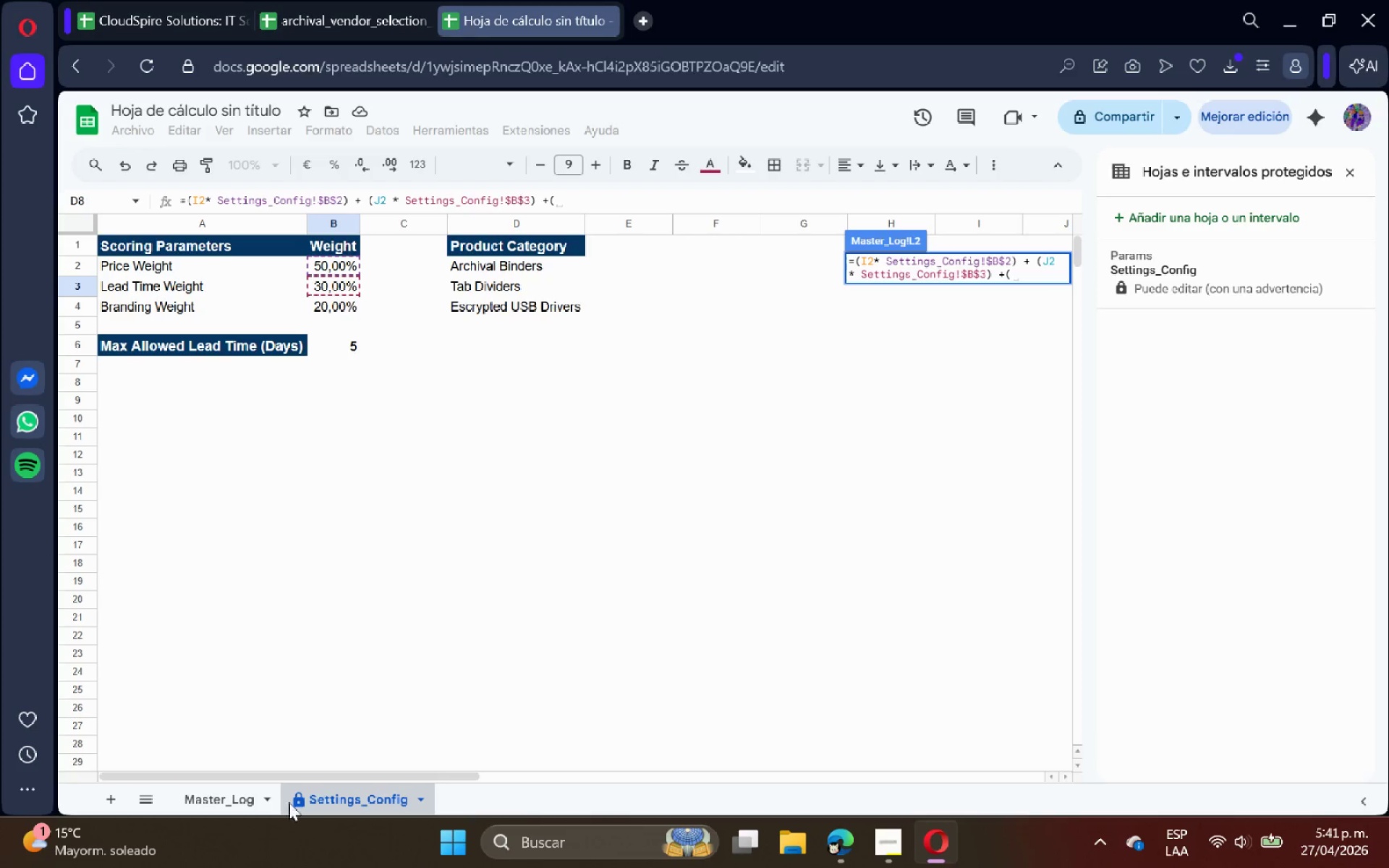 
left_click([217, 789])
 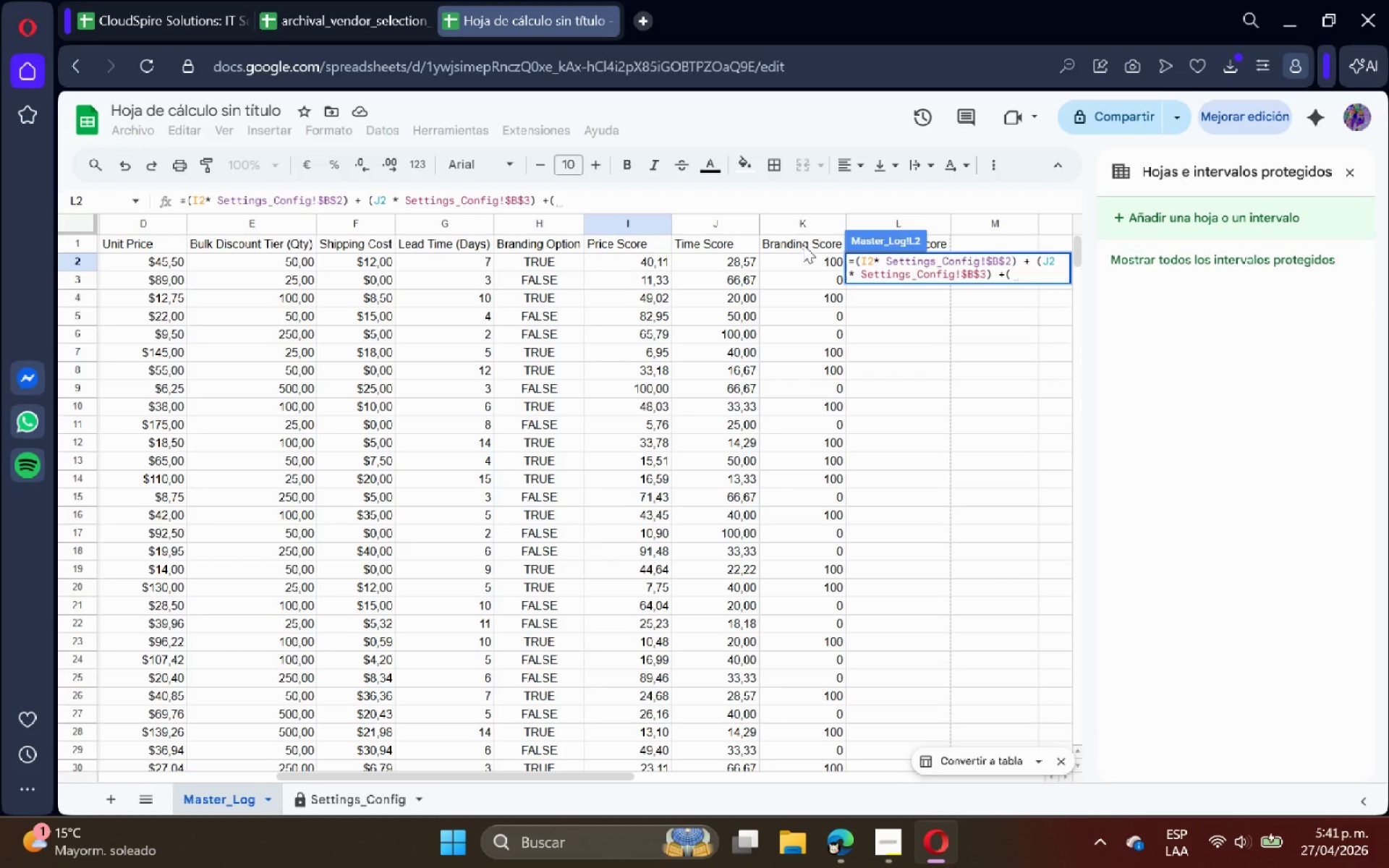 
left_click([811, 258])
 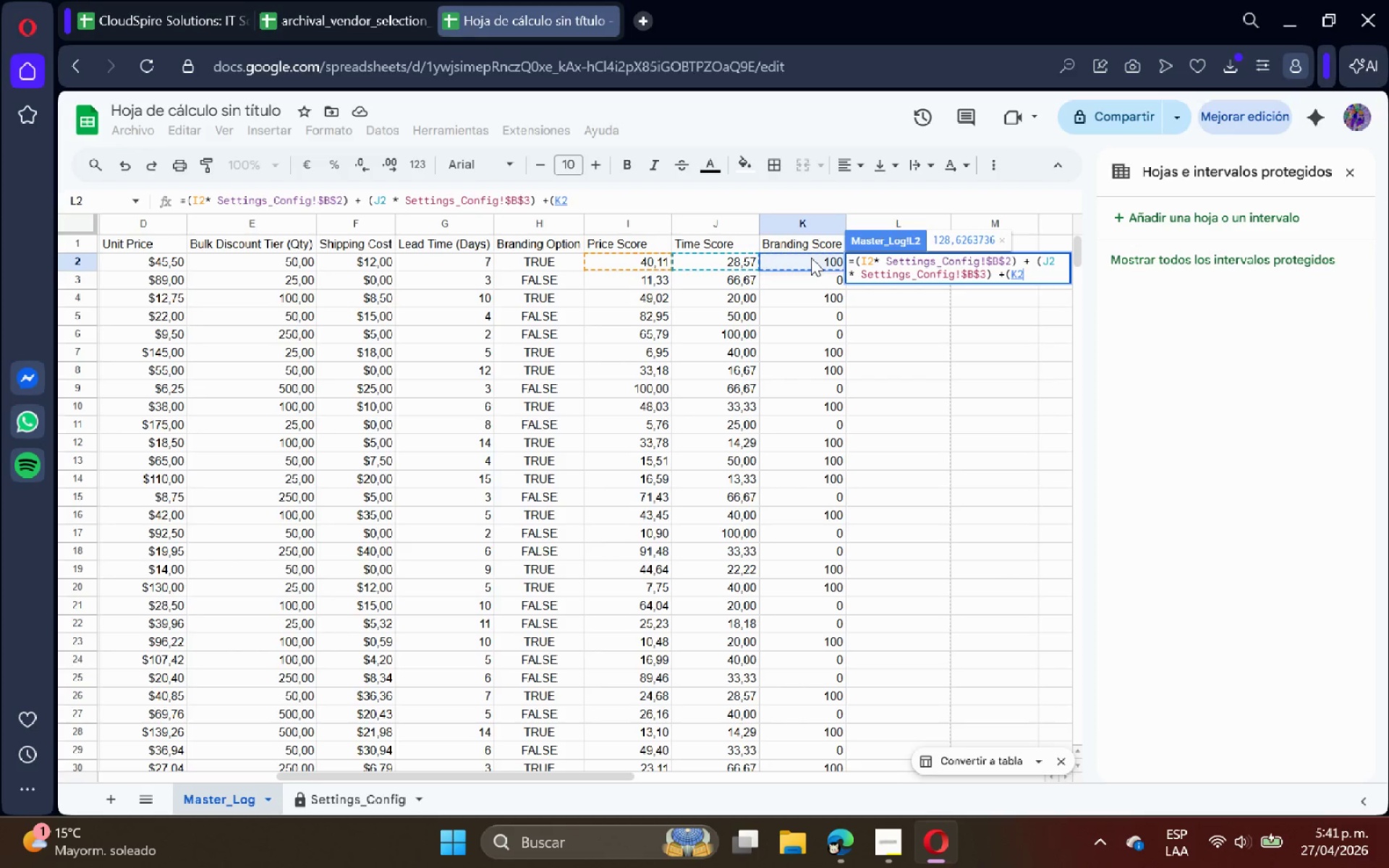 
key(Space)
 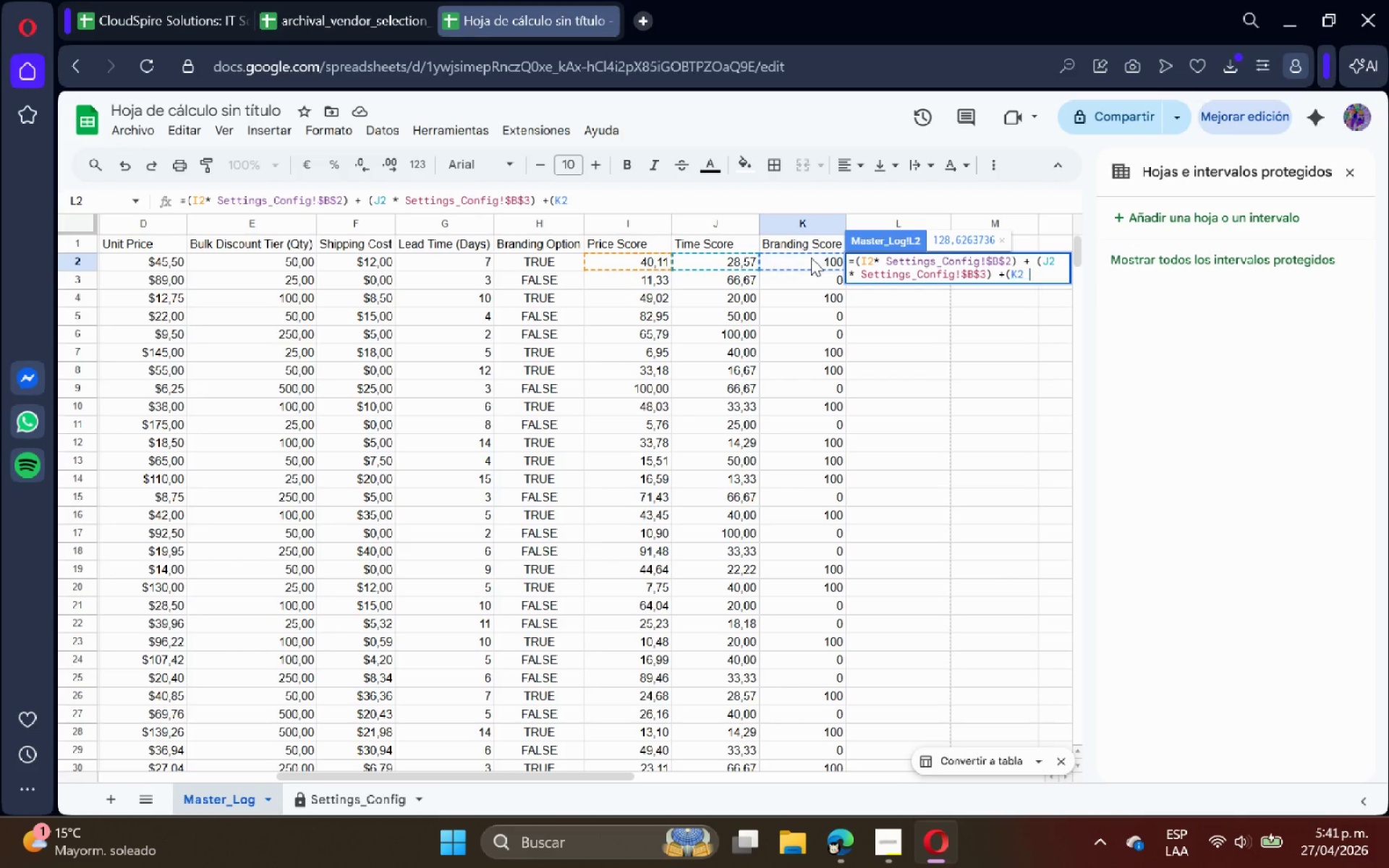 
key(Shift+ShiftRight)
 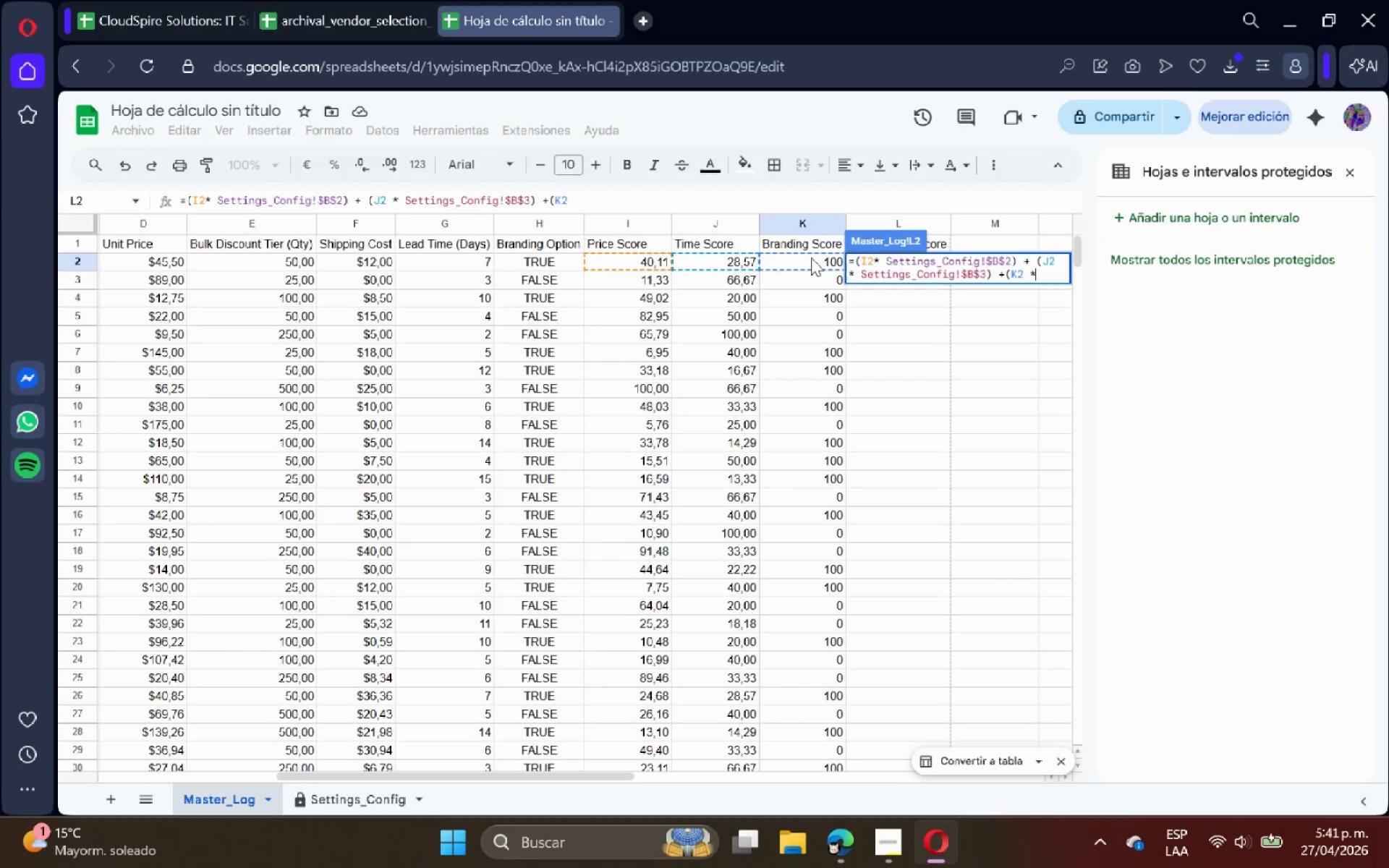 
key(Shift+Equal)
 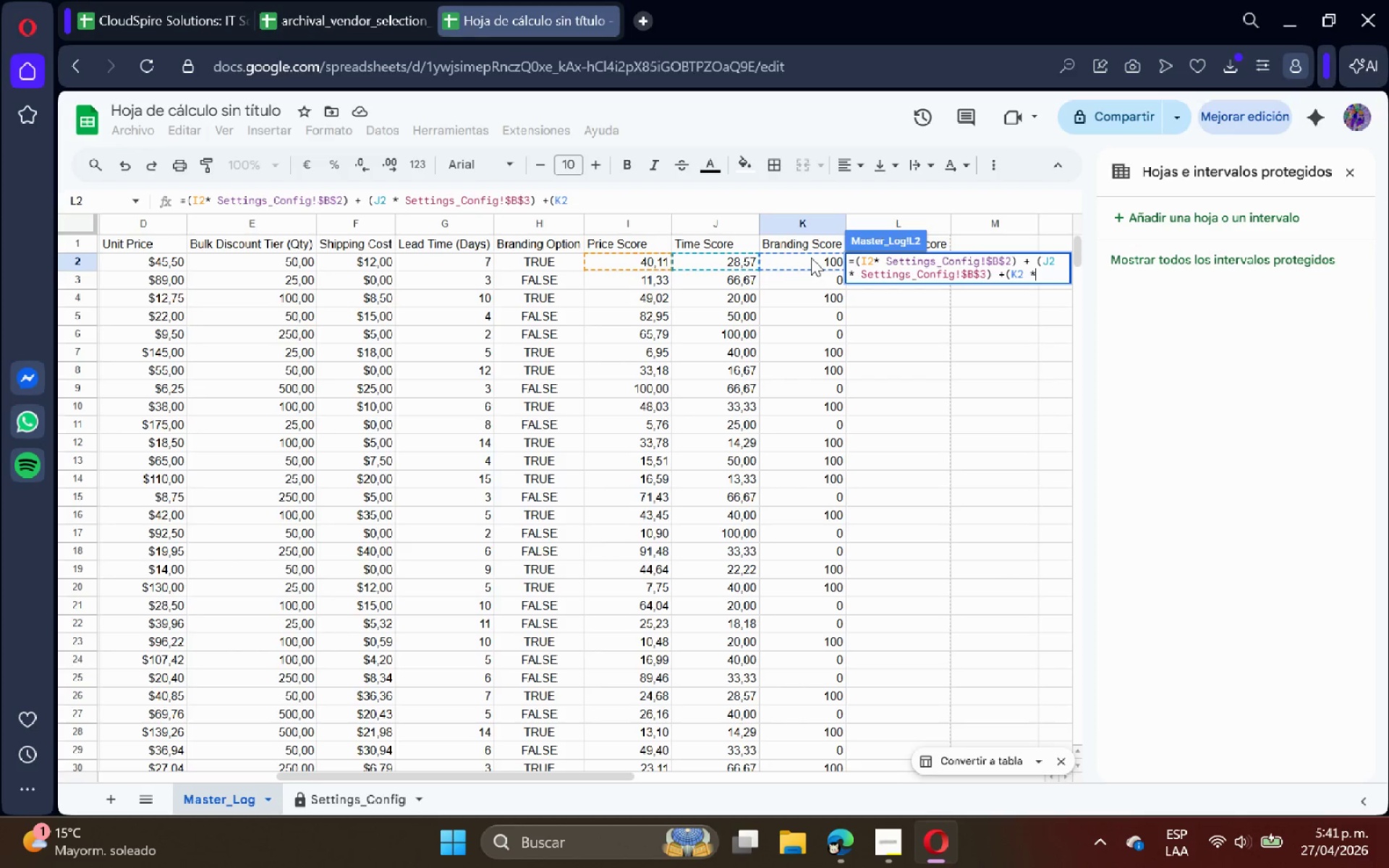 
key(Space)
 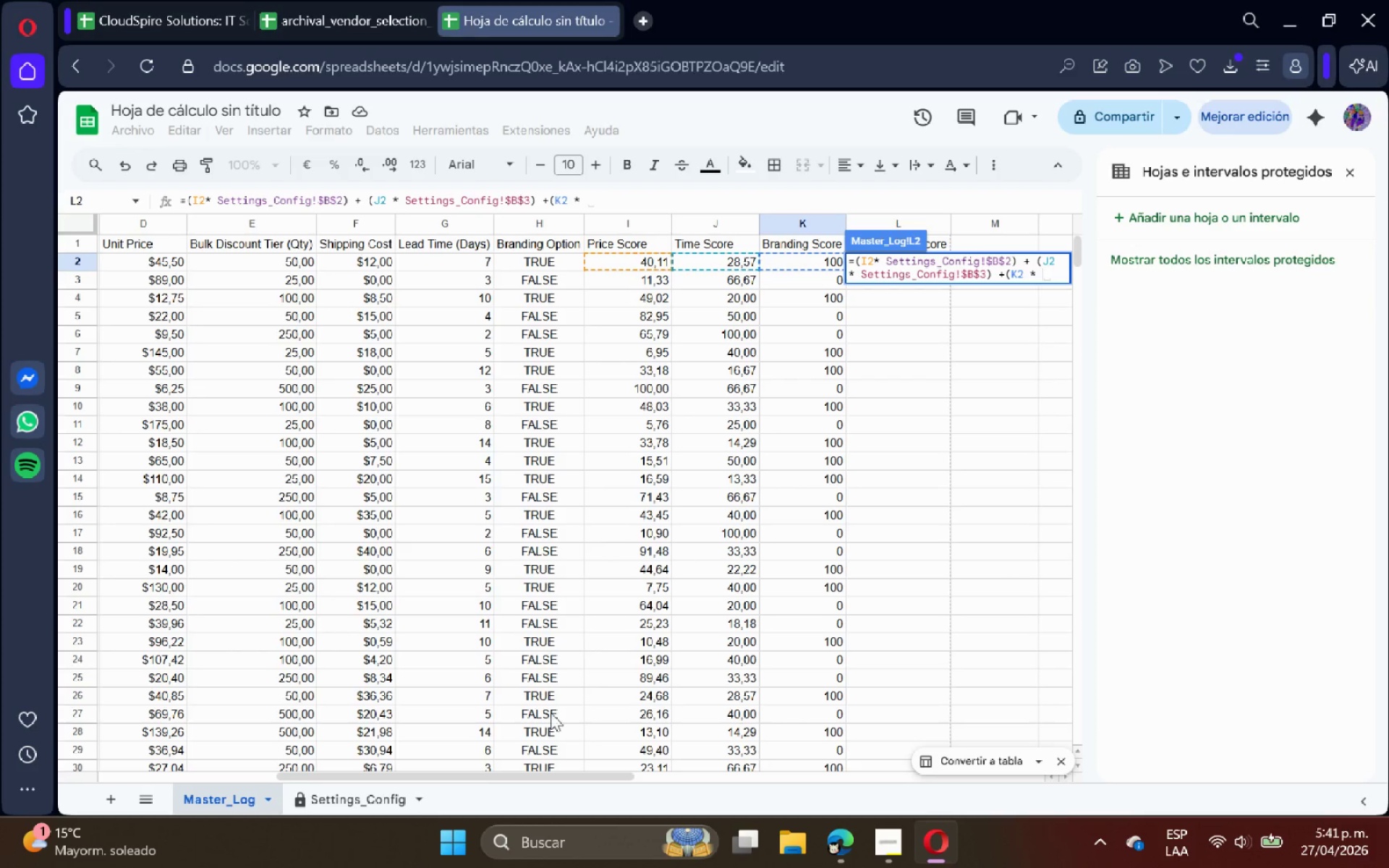 
left_click([352, 799])
 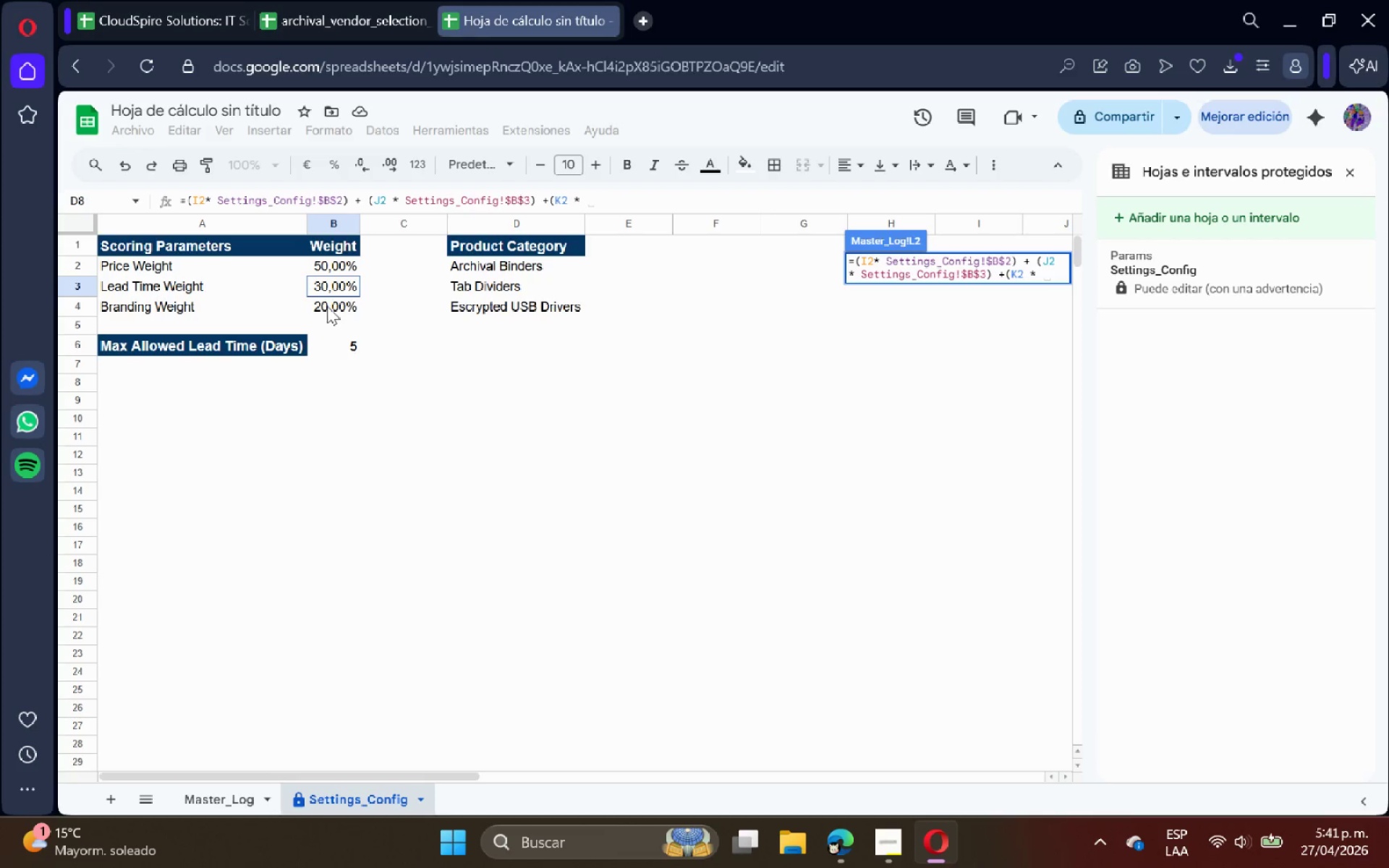 
left_click([332, 304])
 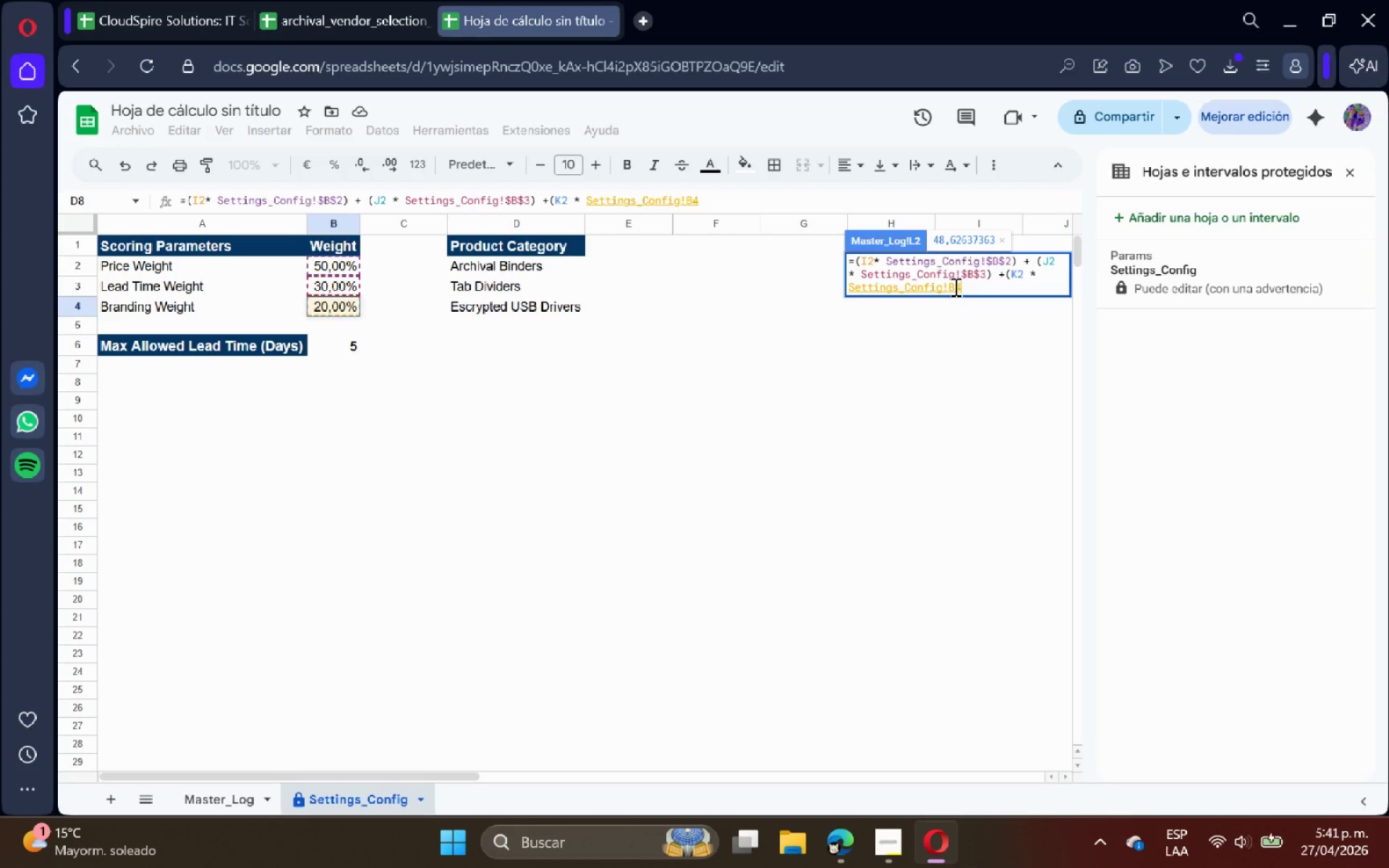 
left_click([951, 284])
 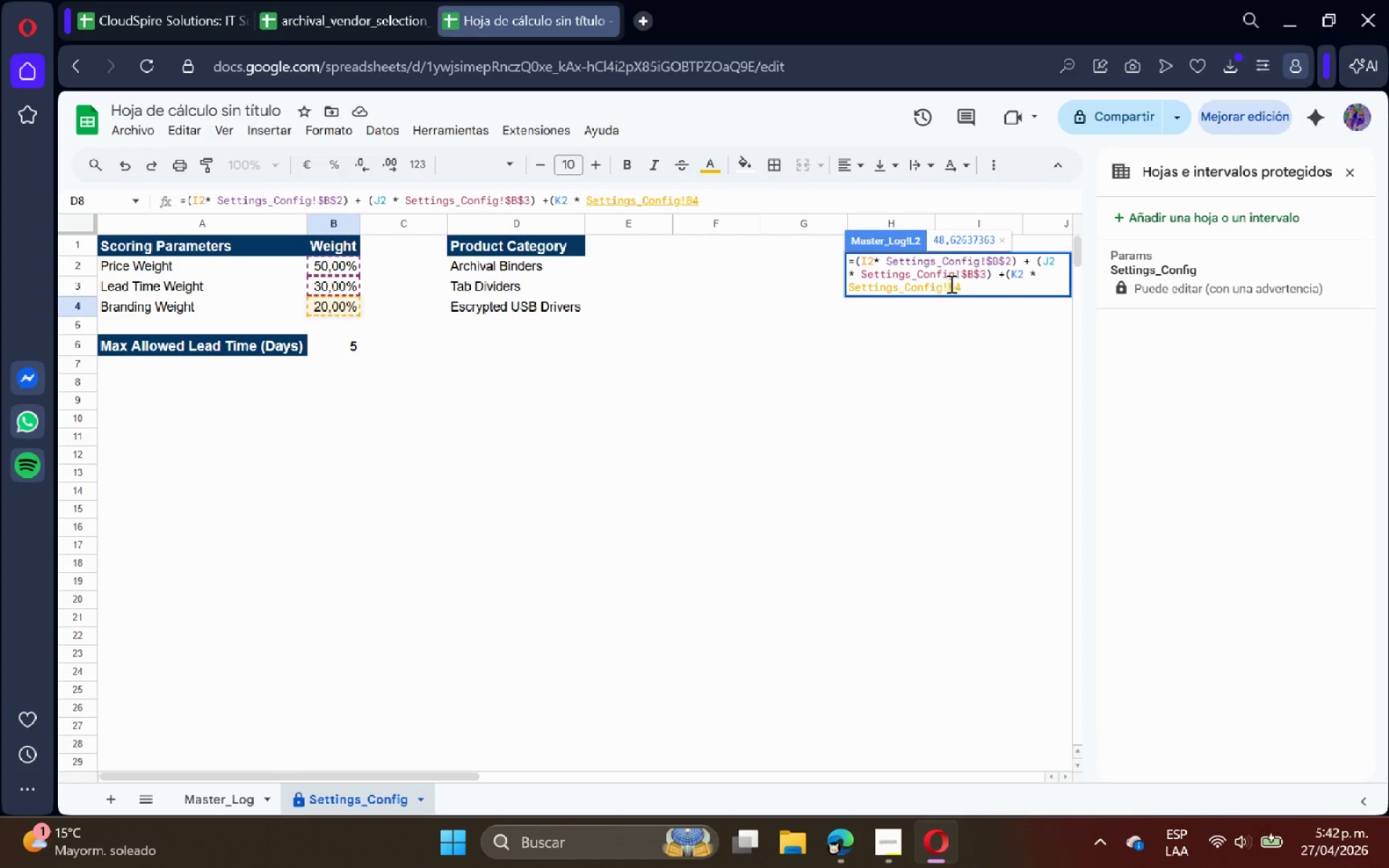 
double_click([950, 284])
 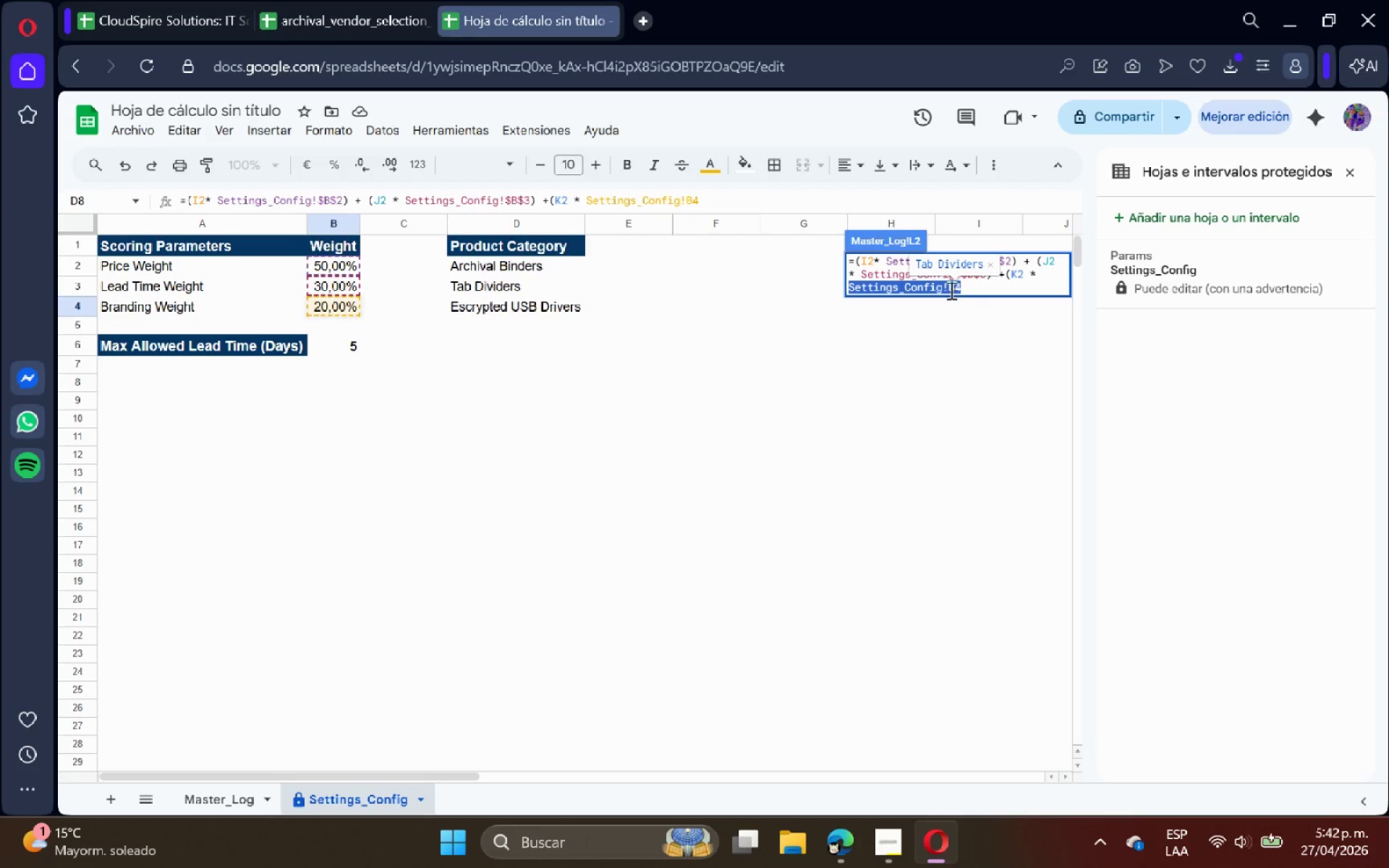 
left_click([950, 290])
 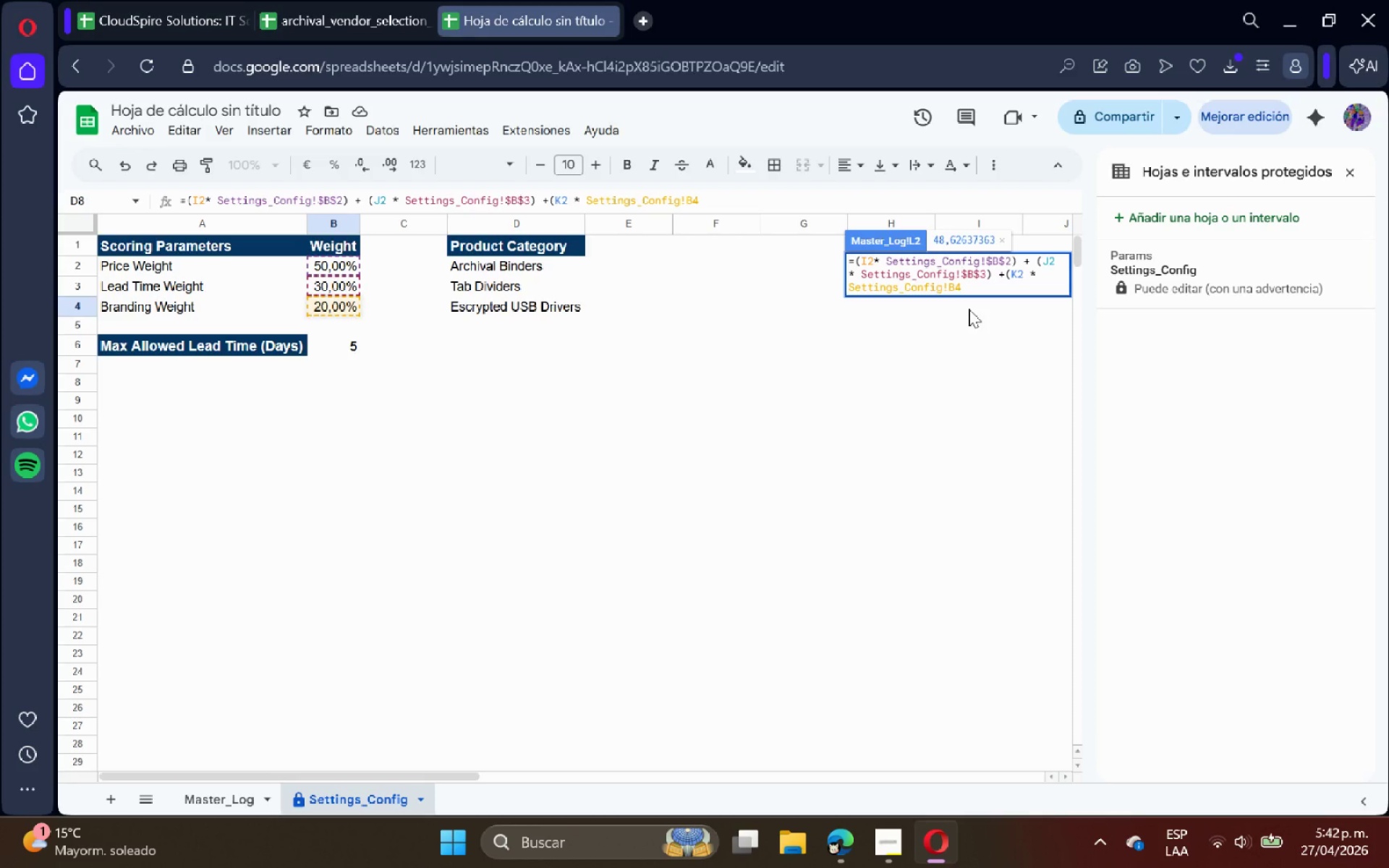 
key(Shift+ShiftRight)
 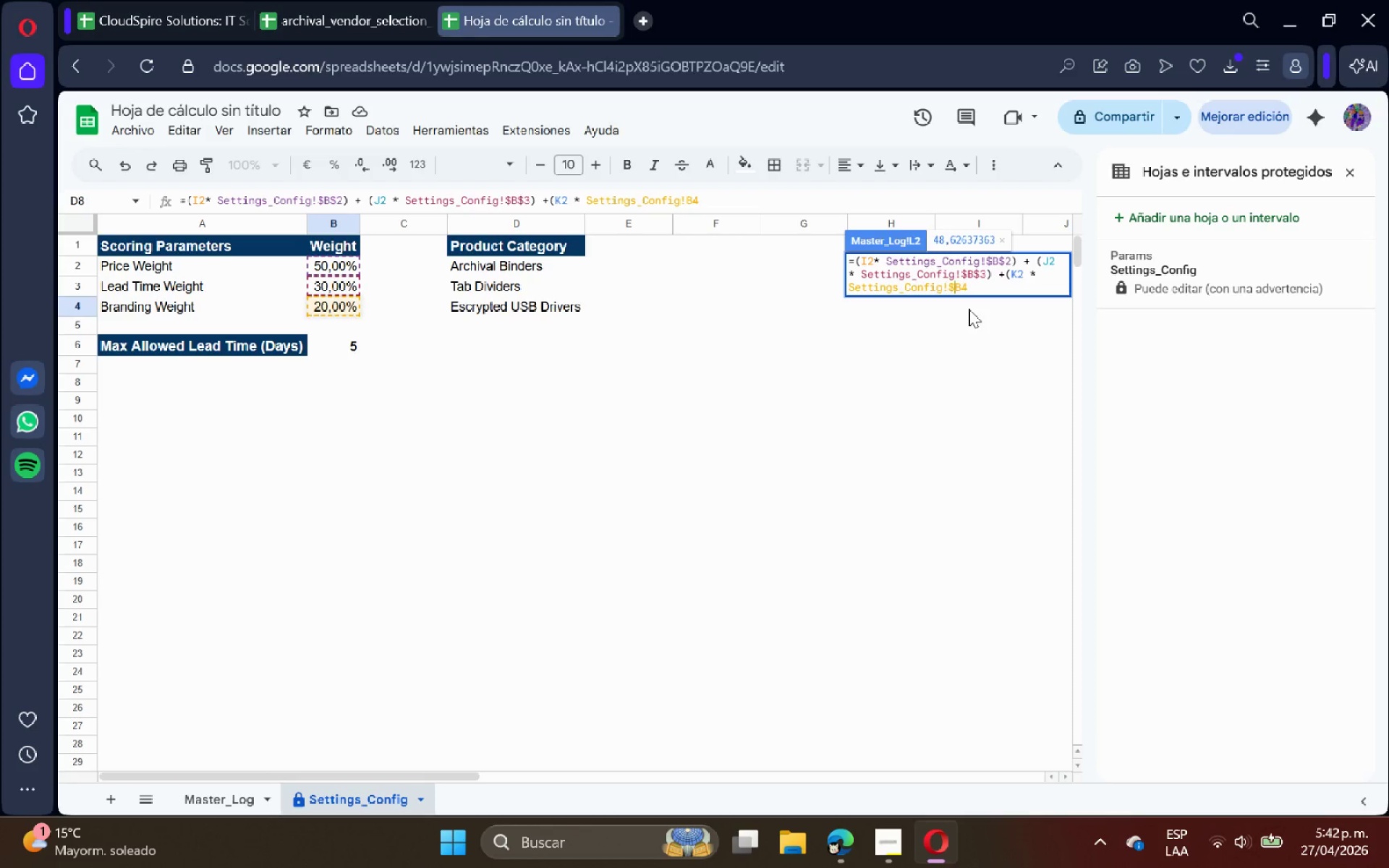 
key(Shift+4)
 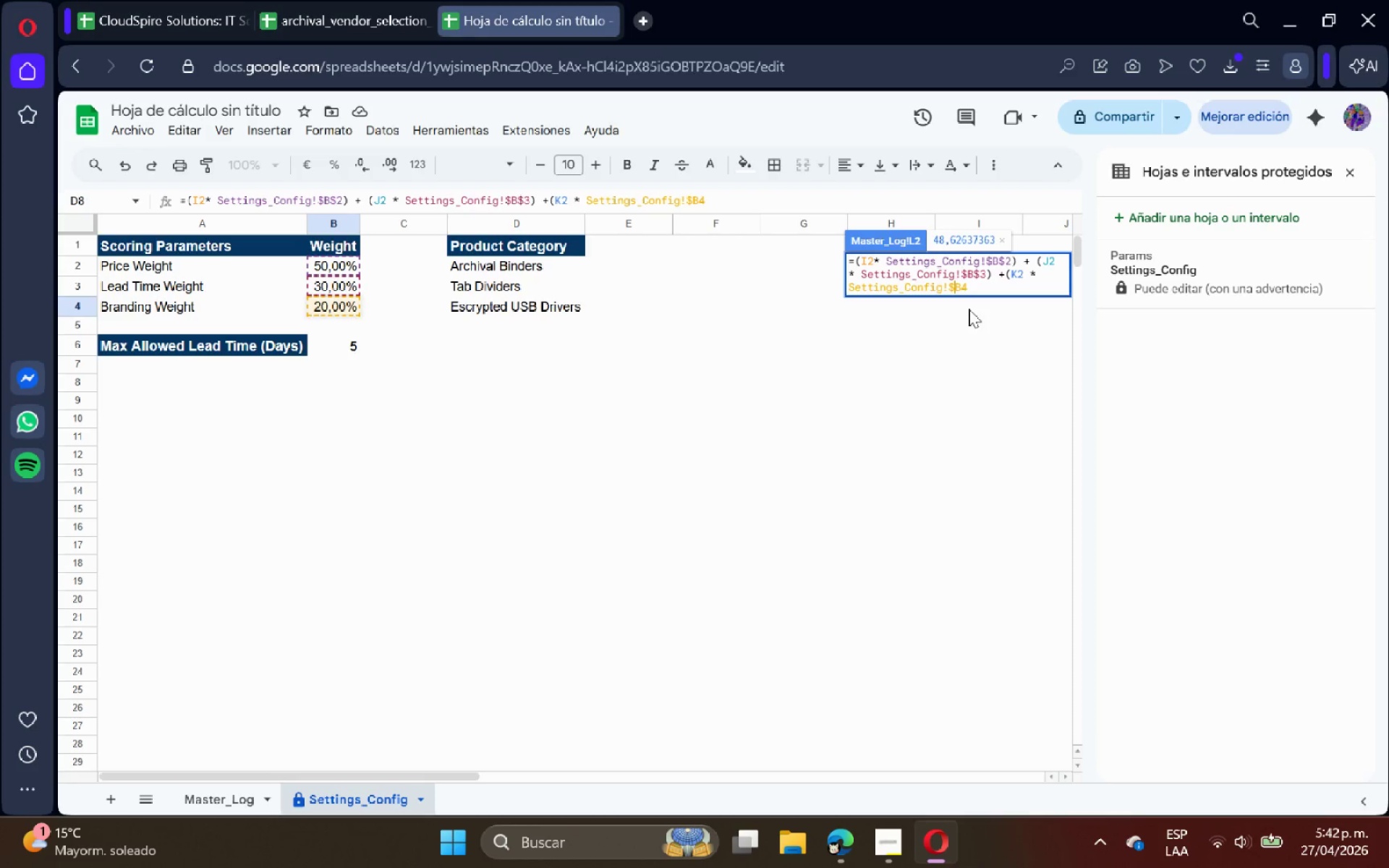 
key(ArrowRight)
 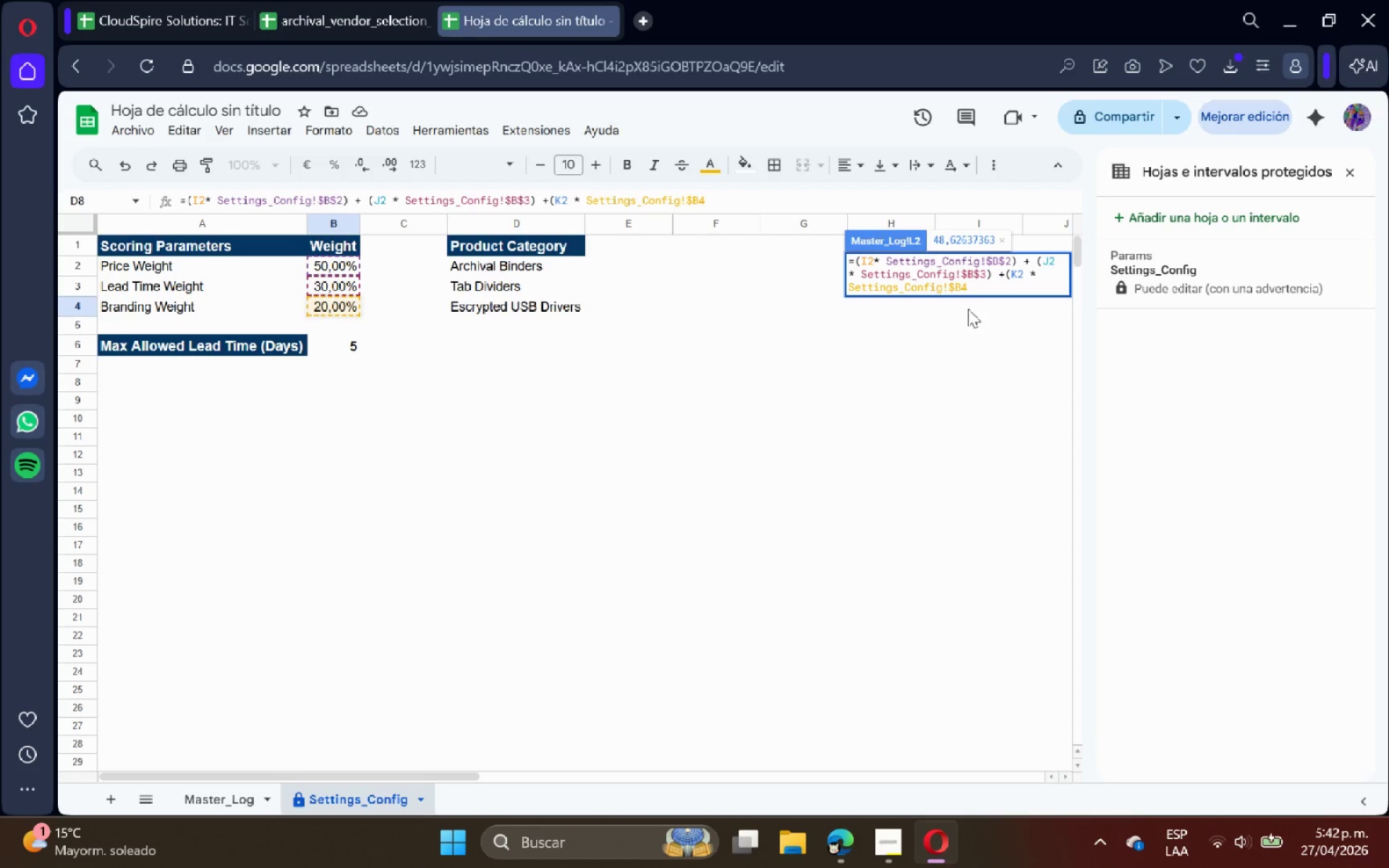 
key(Shift+ShiftRight)
 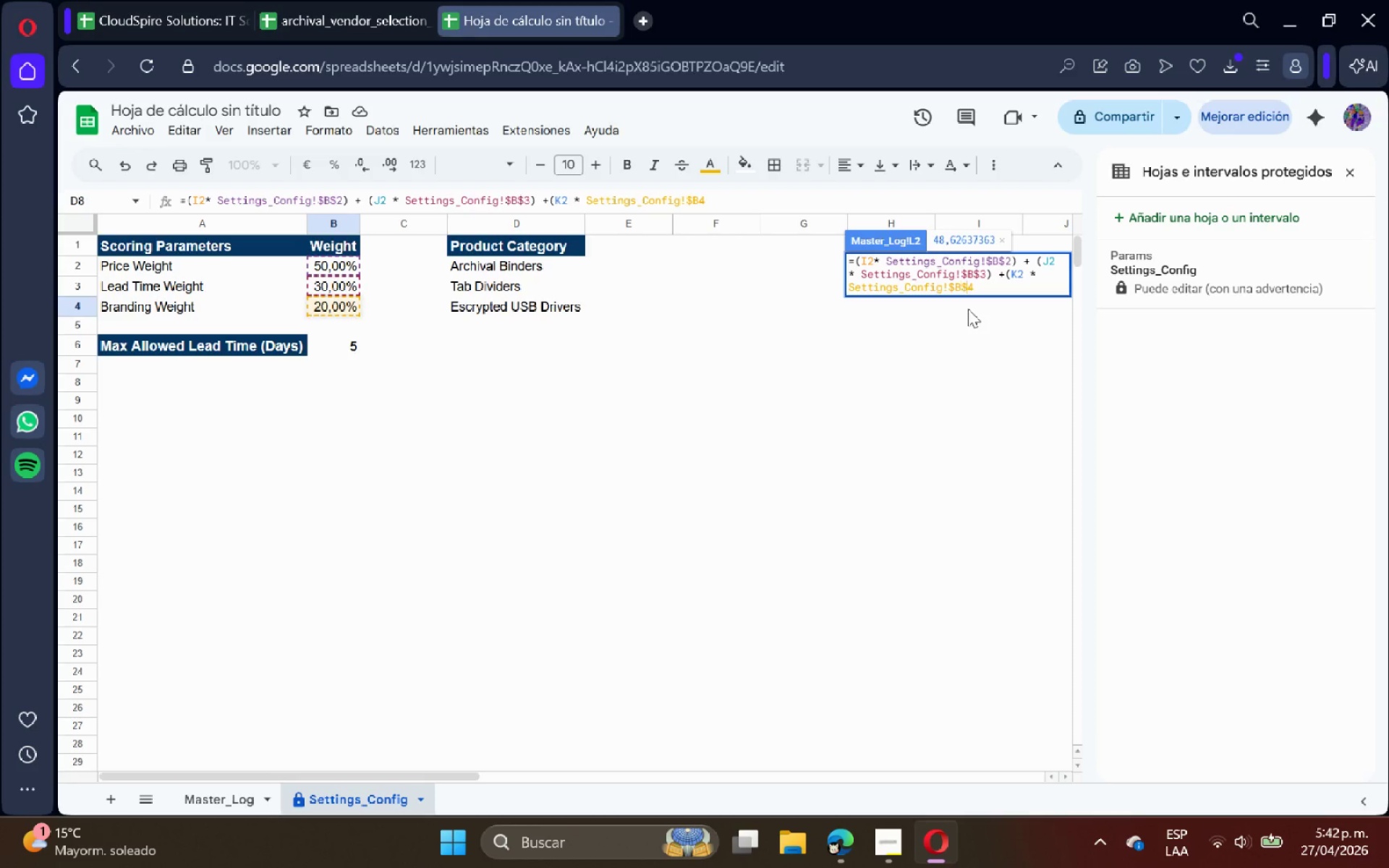 
key(Shift+4)
 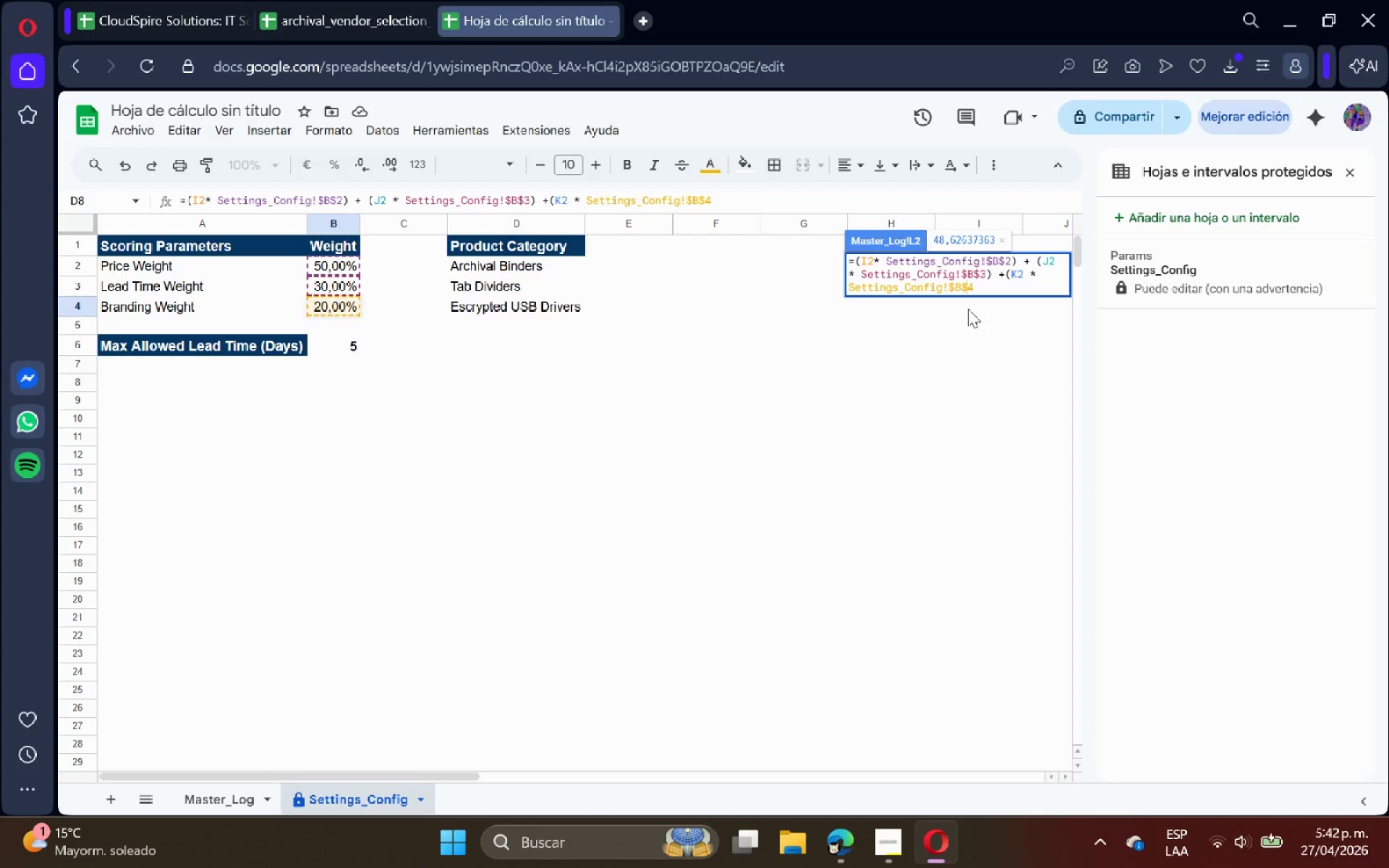 
key(ArrowRight)
 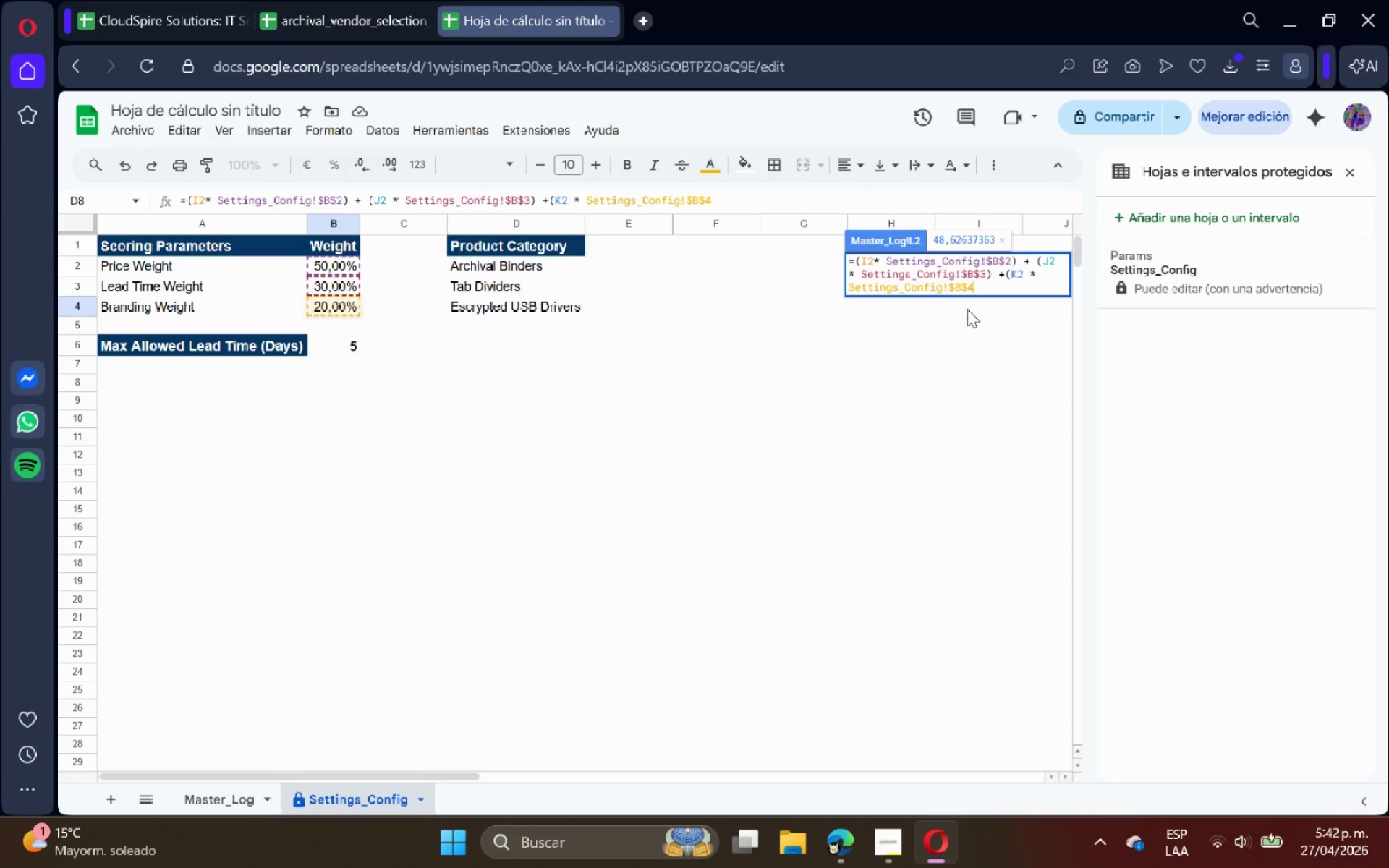 
key(Shift+9)
 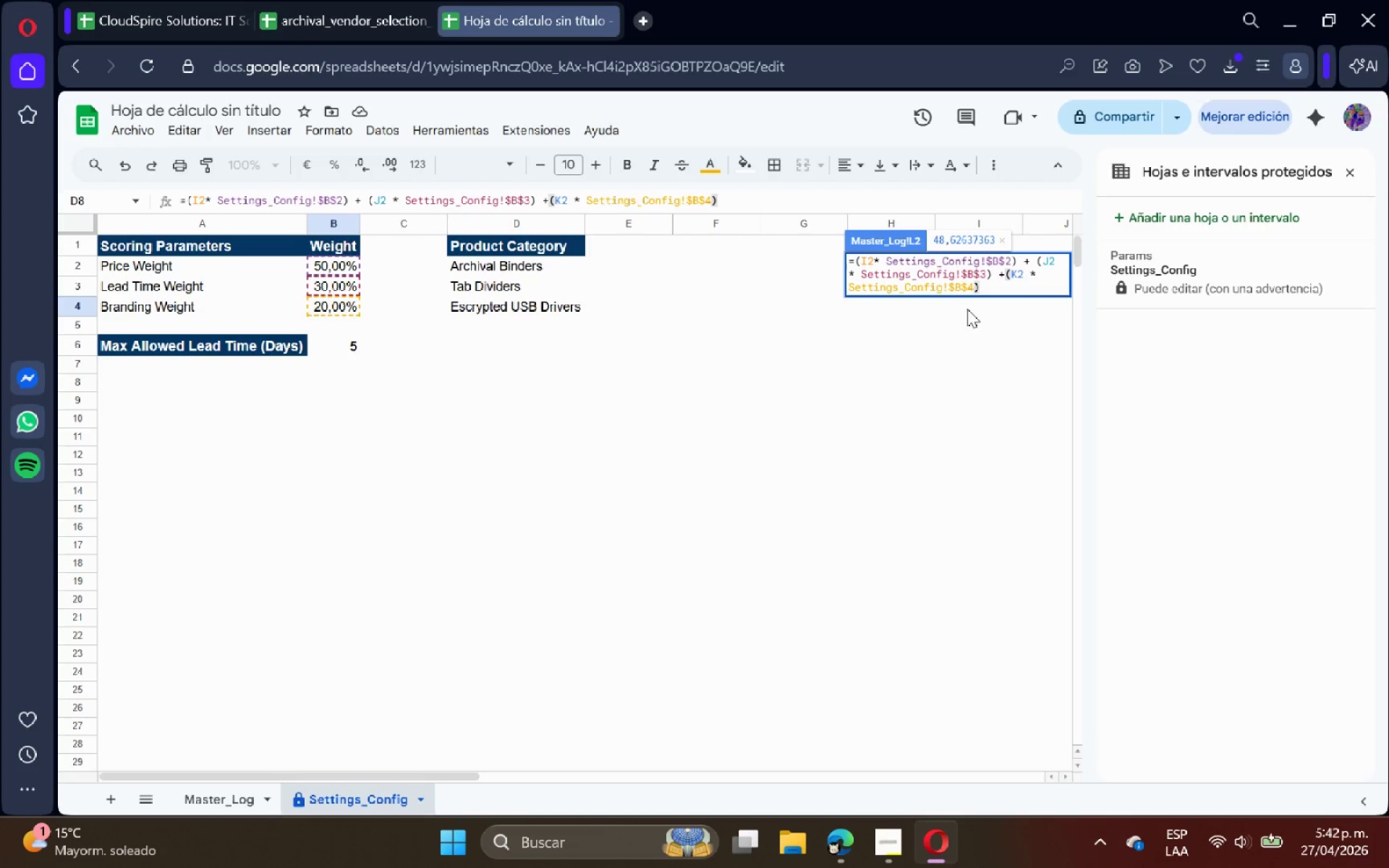 
key(Enter)
 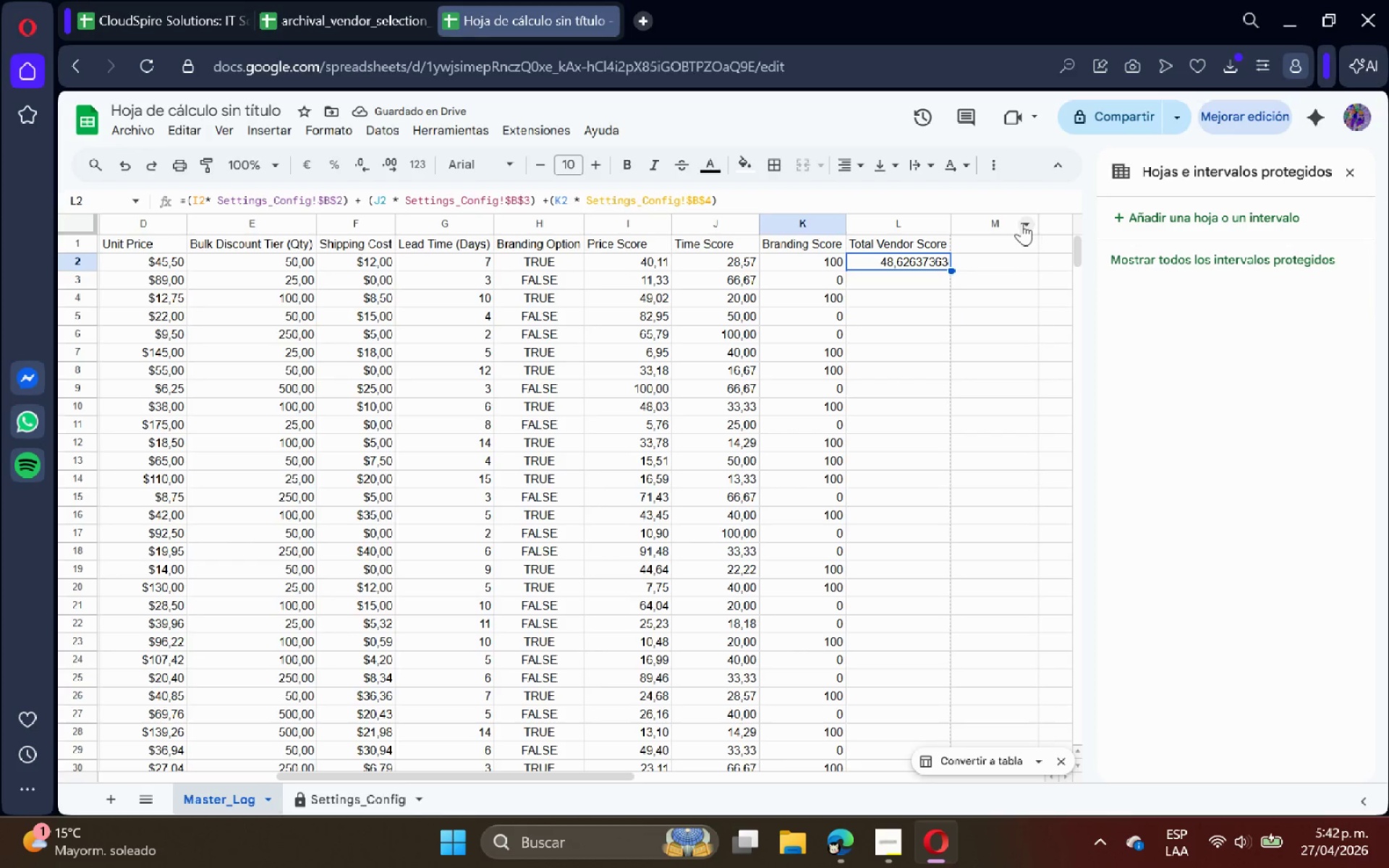 
wait(9.2)
 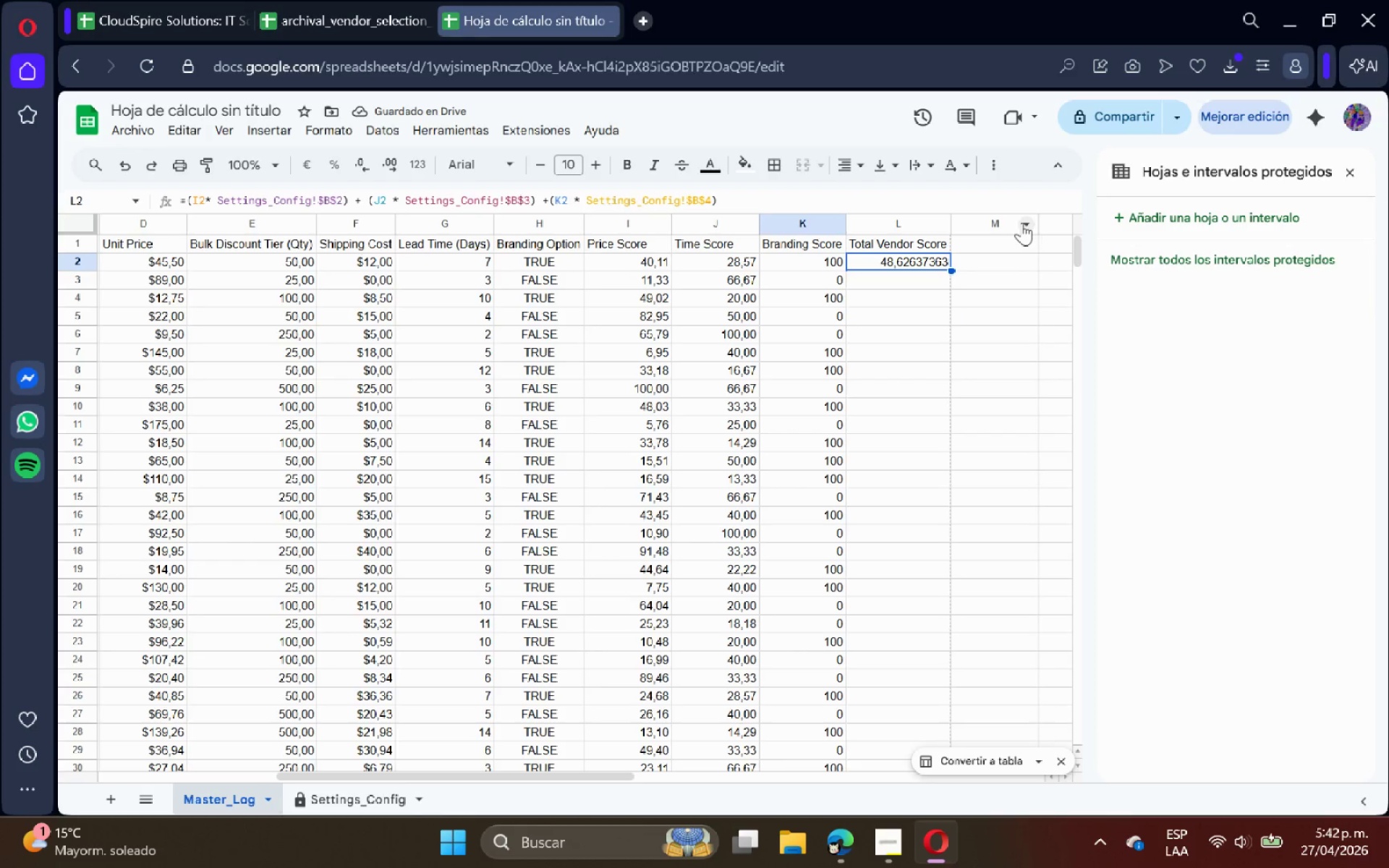 
left_click_drag(start_coordinate=[952, 270], to_coordinate=[888, 536])
 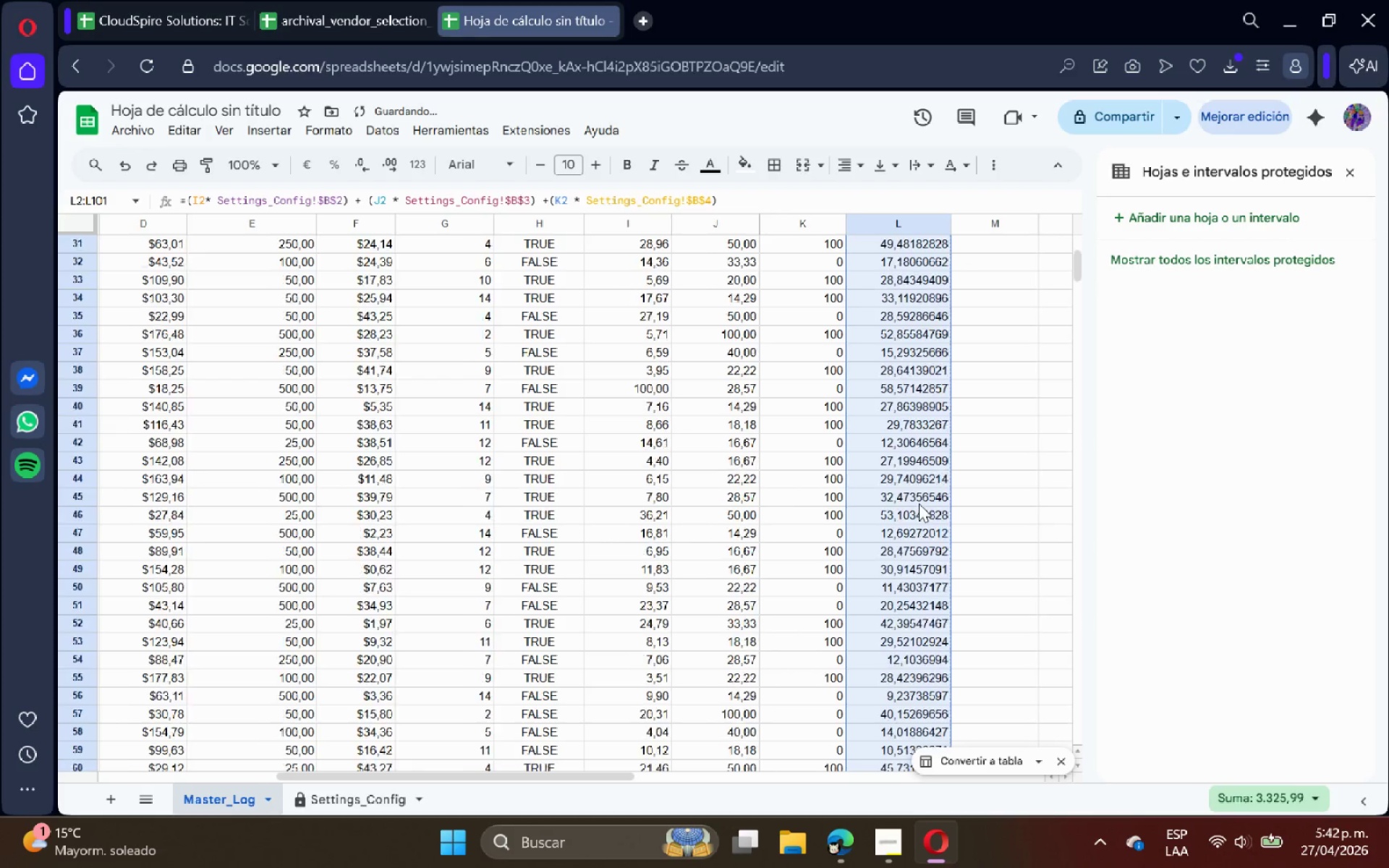 
scroll: coordinate [919, 607], scroll_direction: down, amount: 14.0
 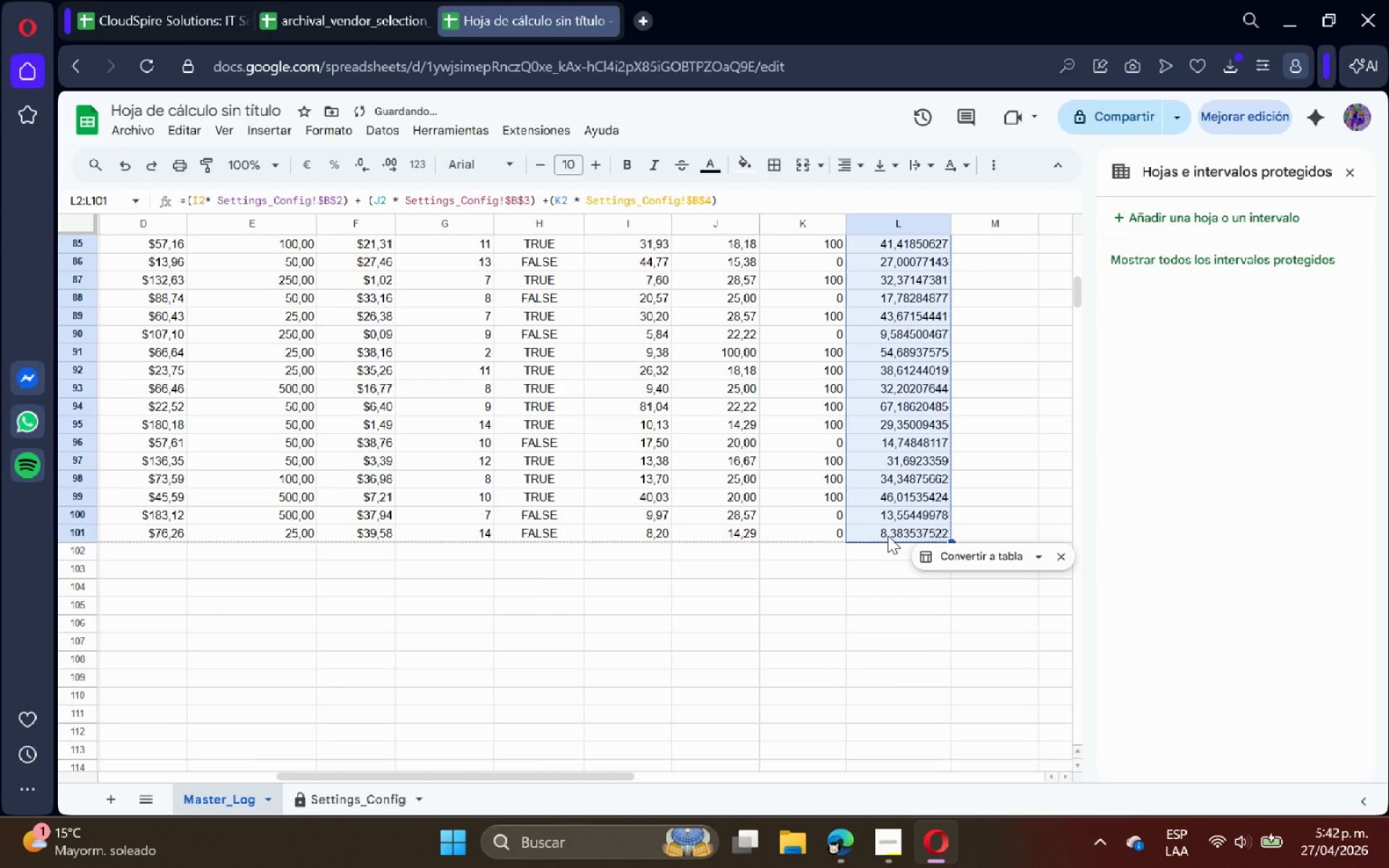 
scroll: coordinate [929, 501], scroll_direction: up, amount: 23.0
 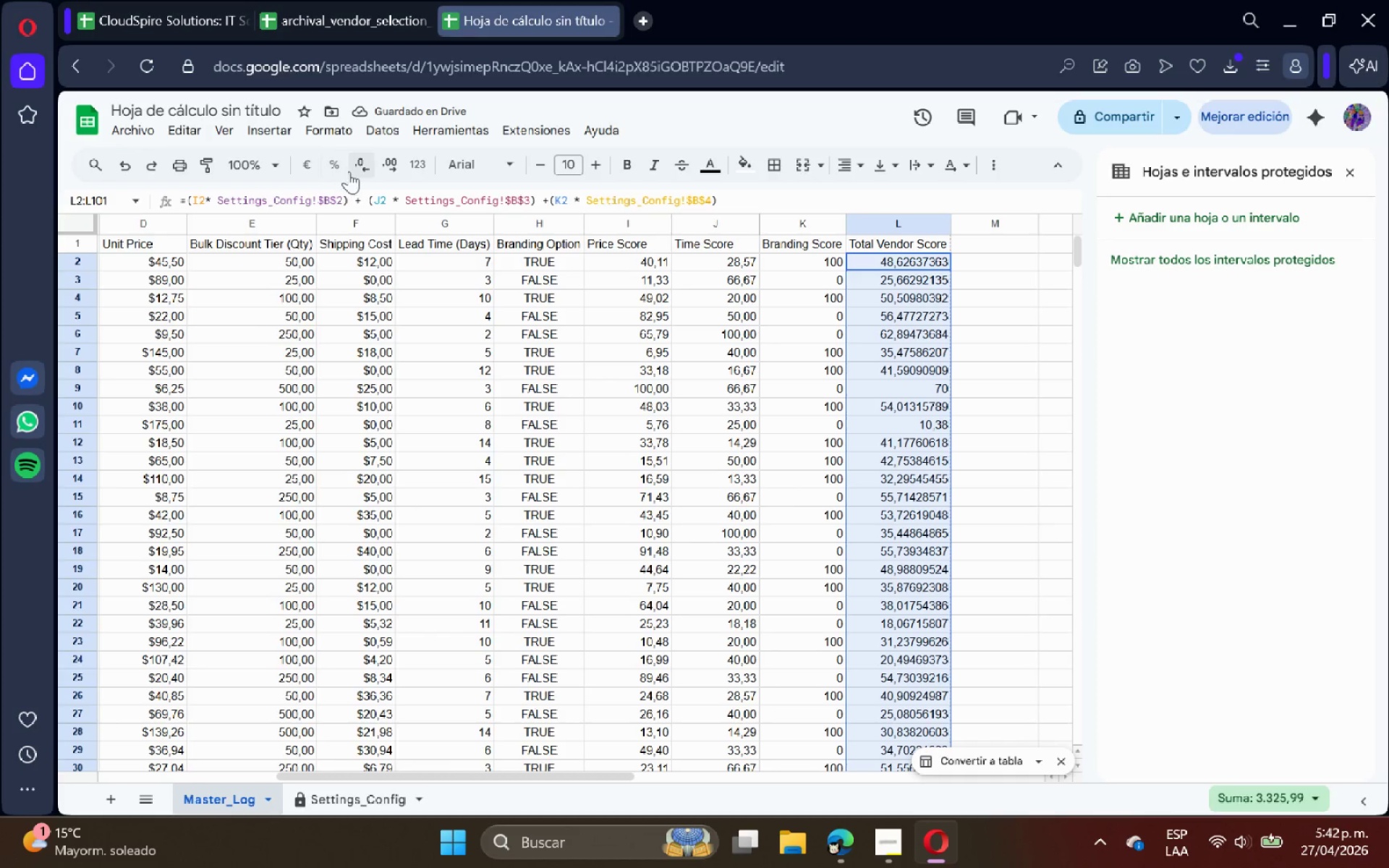 
double_click([357, 170])
 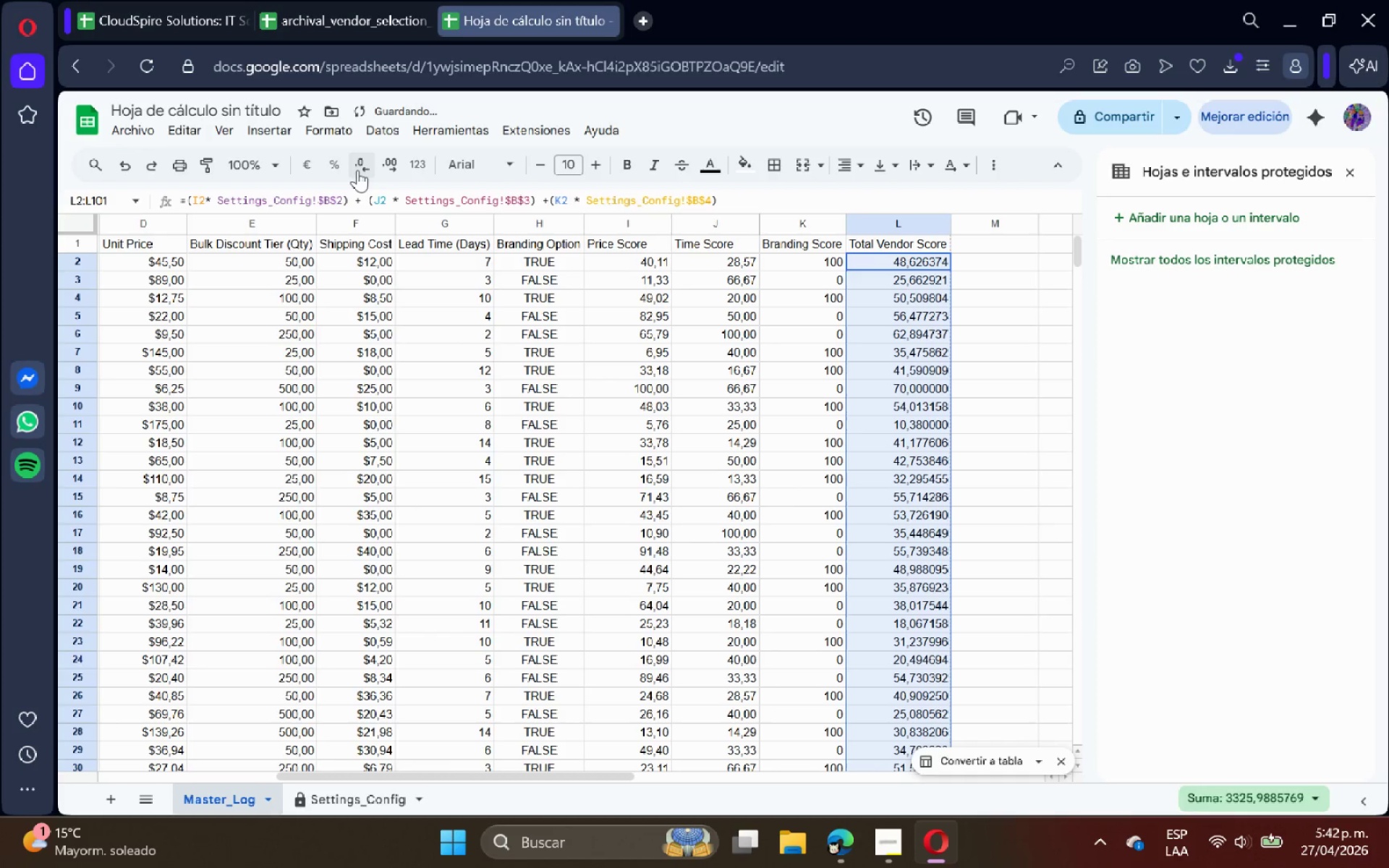 
triple_click([357, 170])
 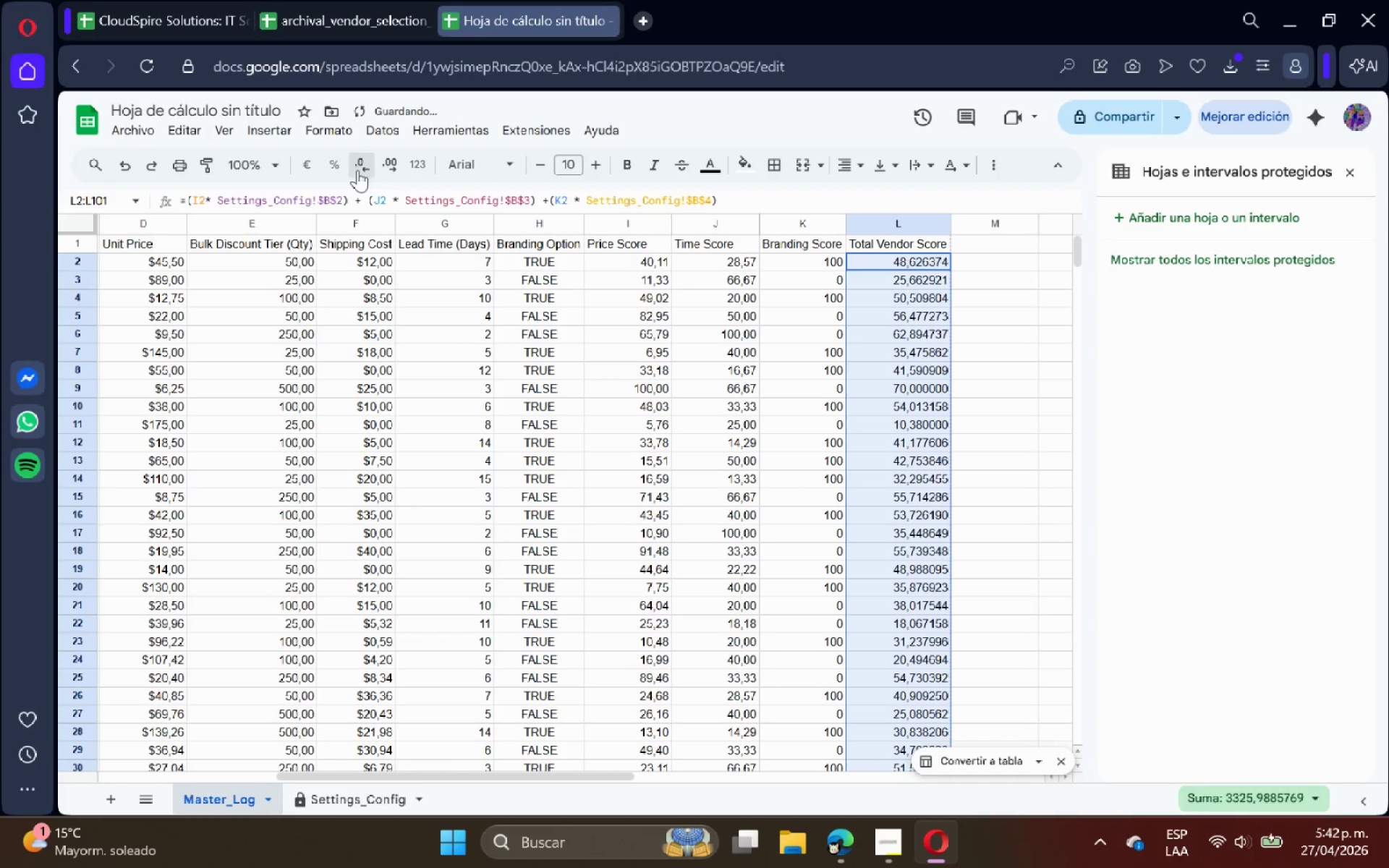 
triple_click([357, 170])
 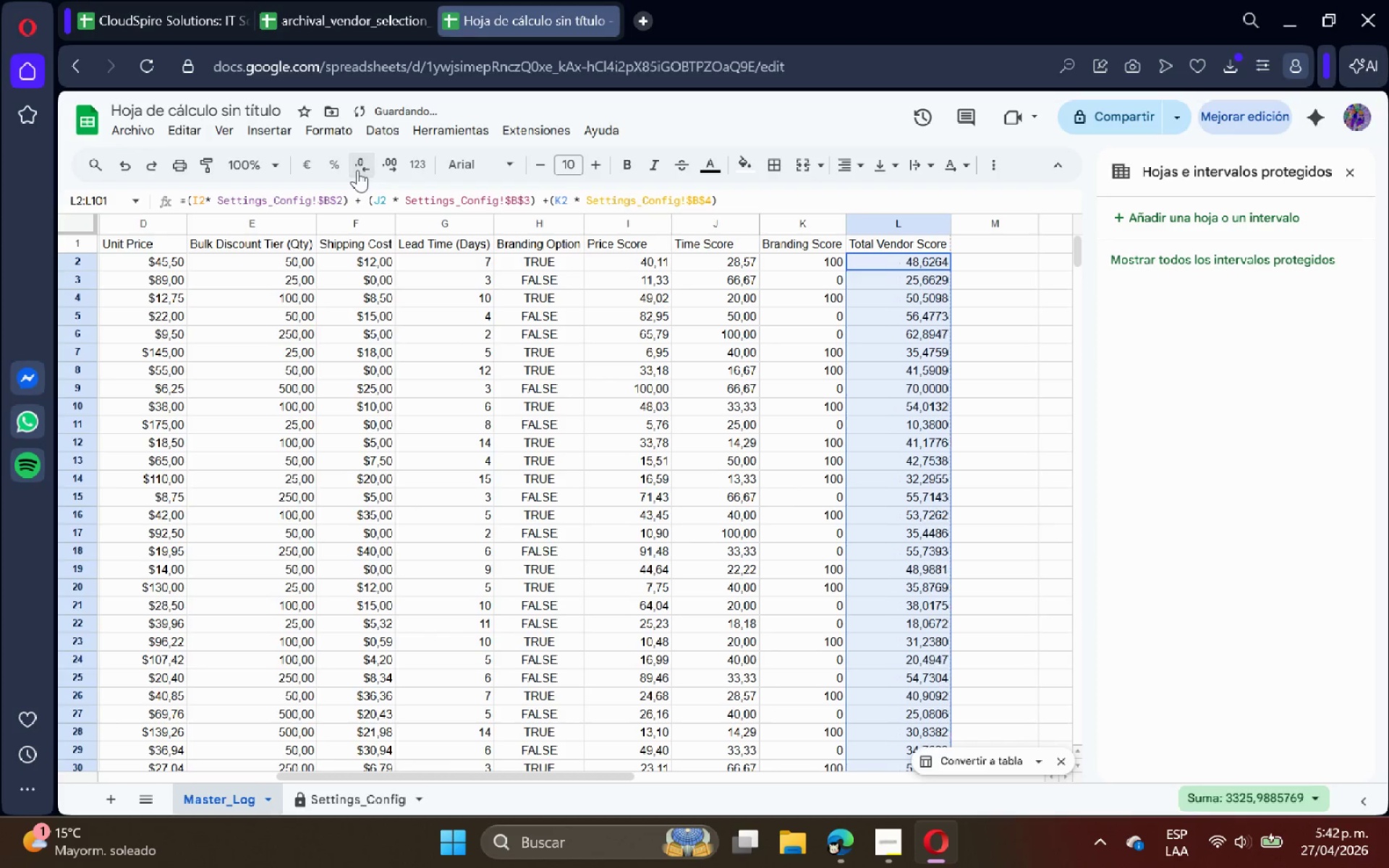 
triple_click([357, 170])
 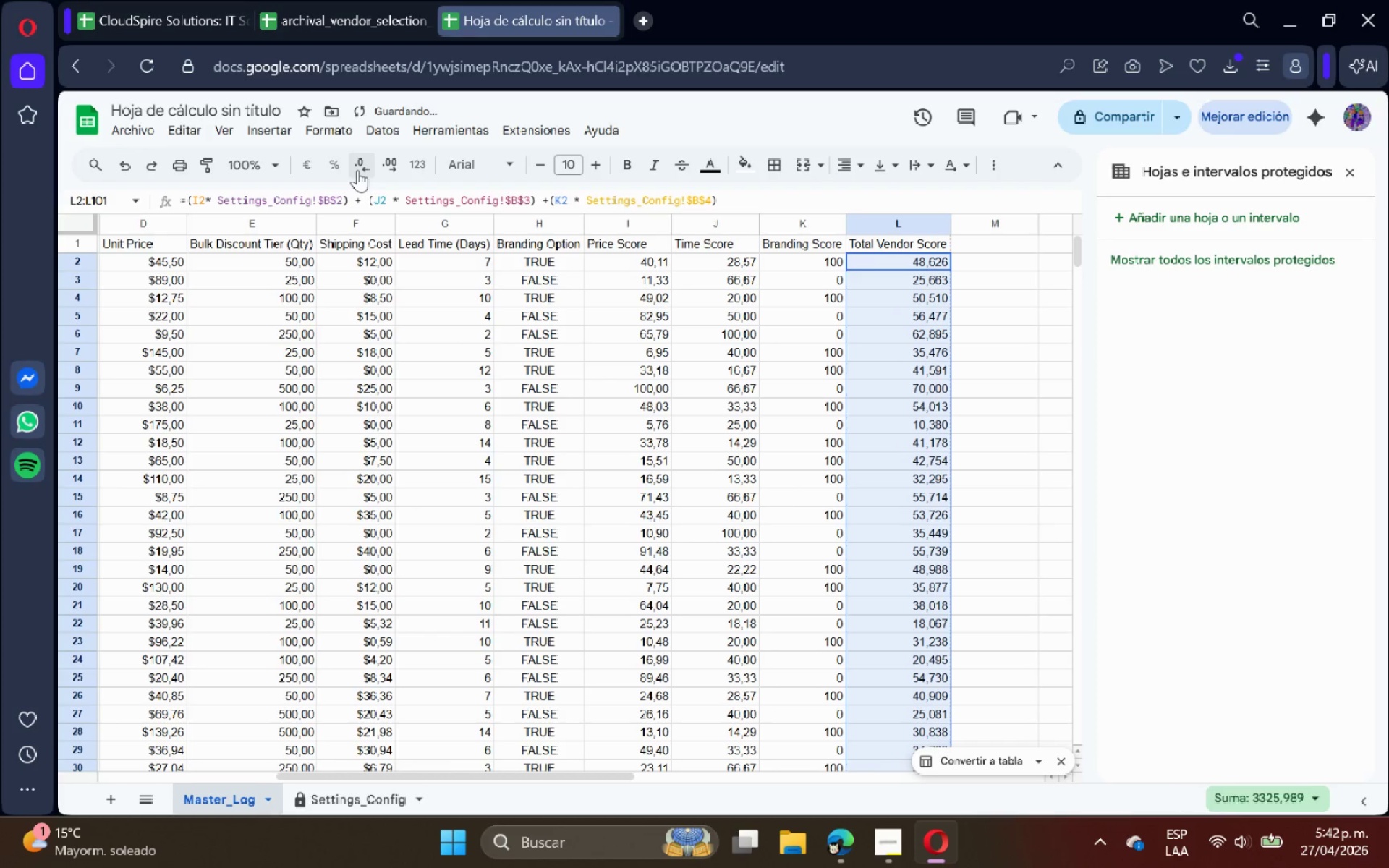 
triple_click([357, 170])
 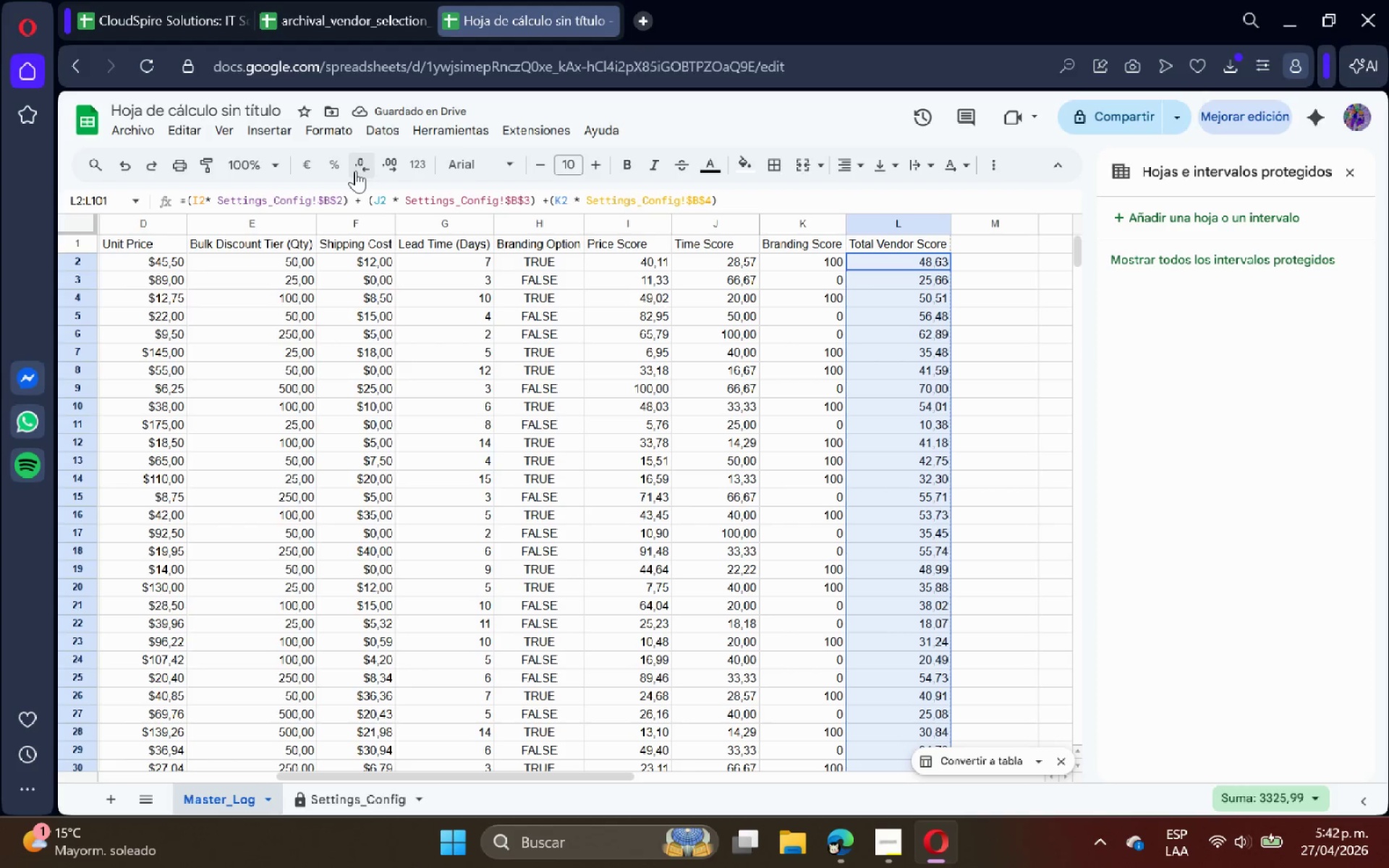 
left_click([747, 317])
 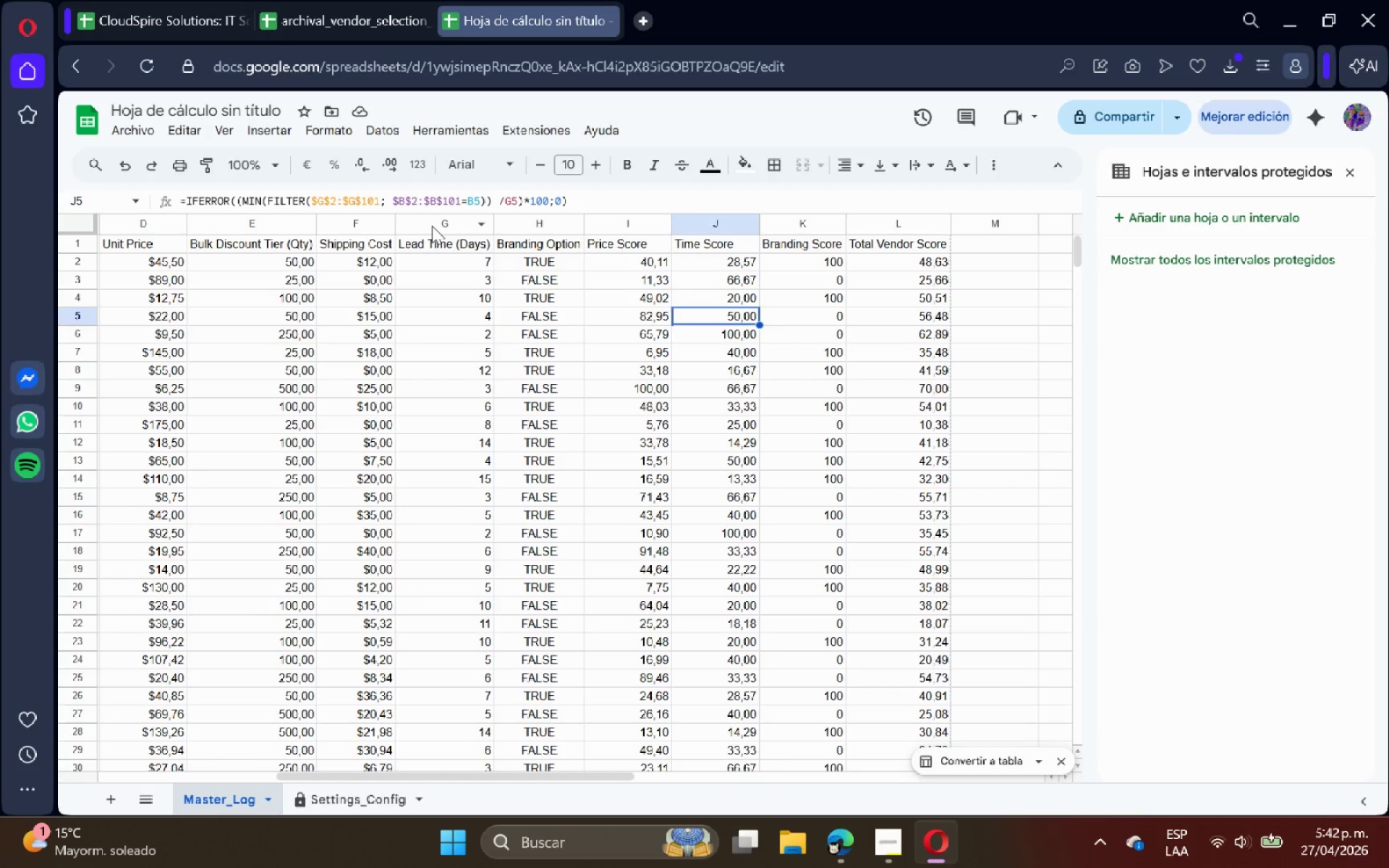 
left_click([432, 226])
 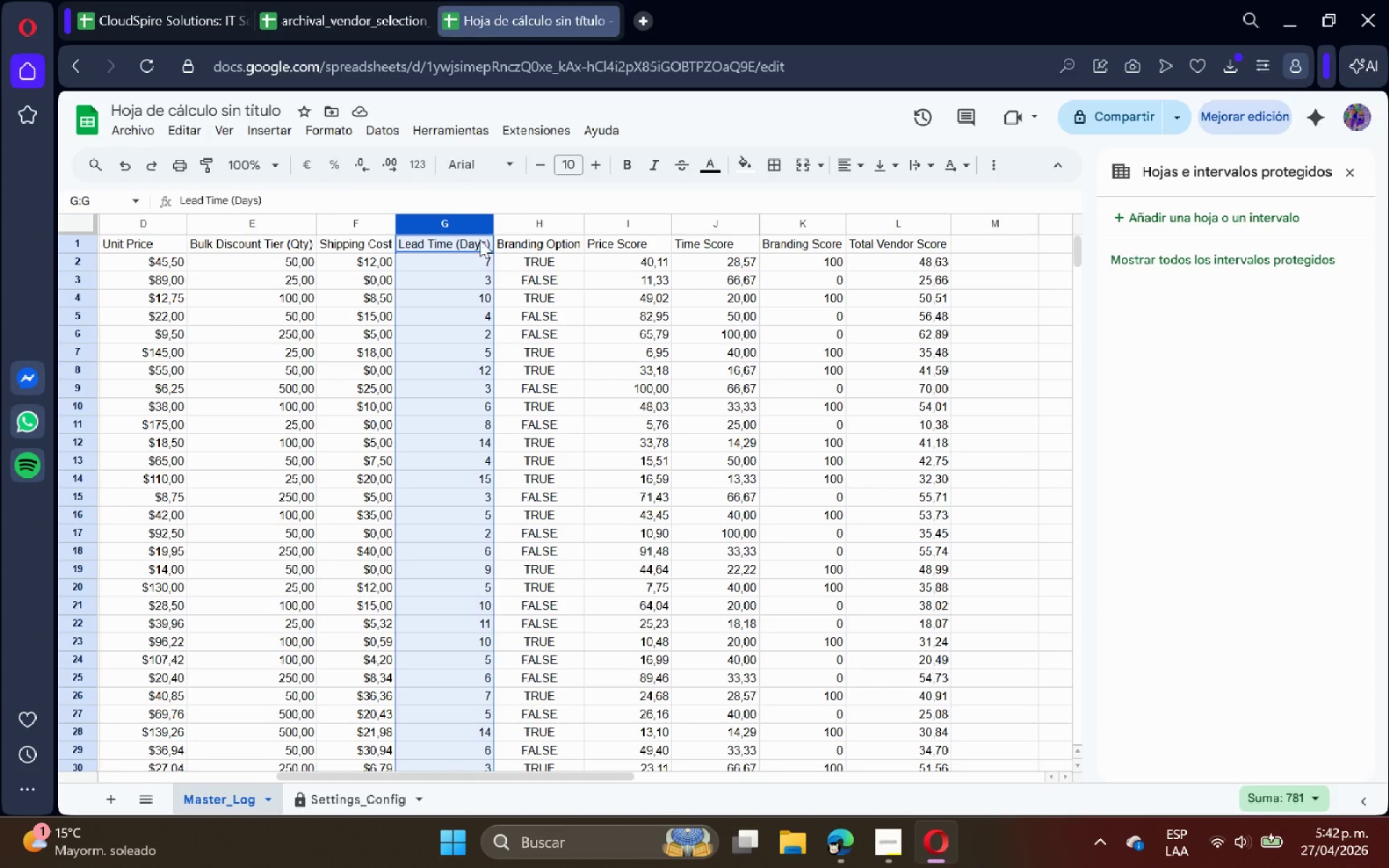 
left_click([331, 132])
 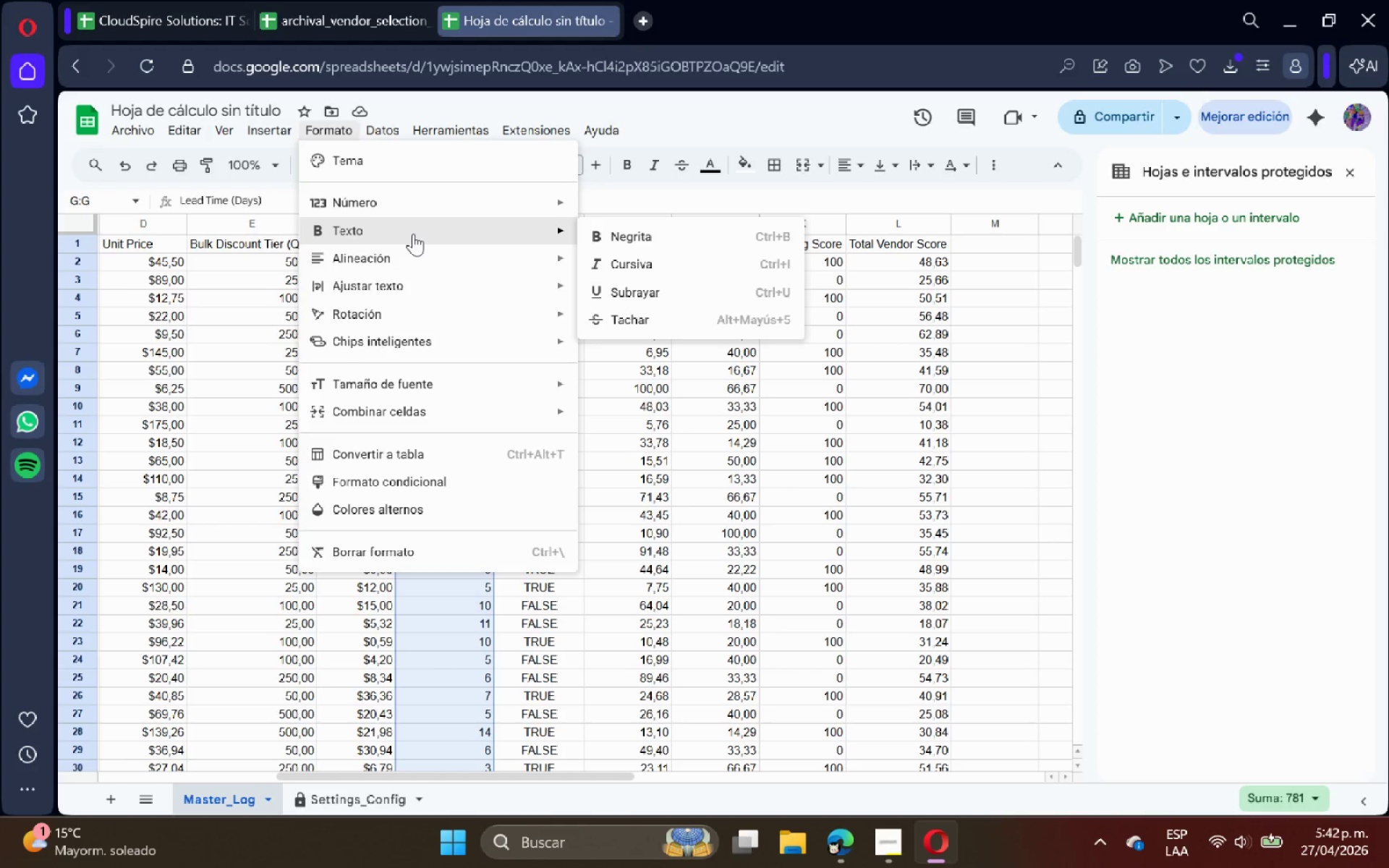 
wait(5.64)
 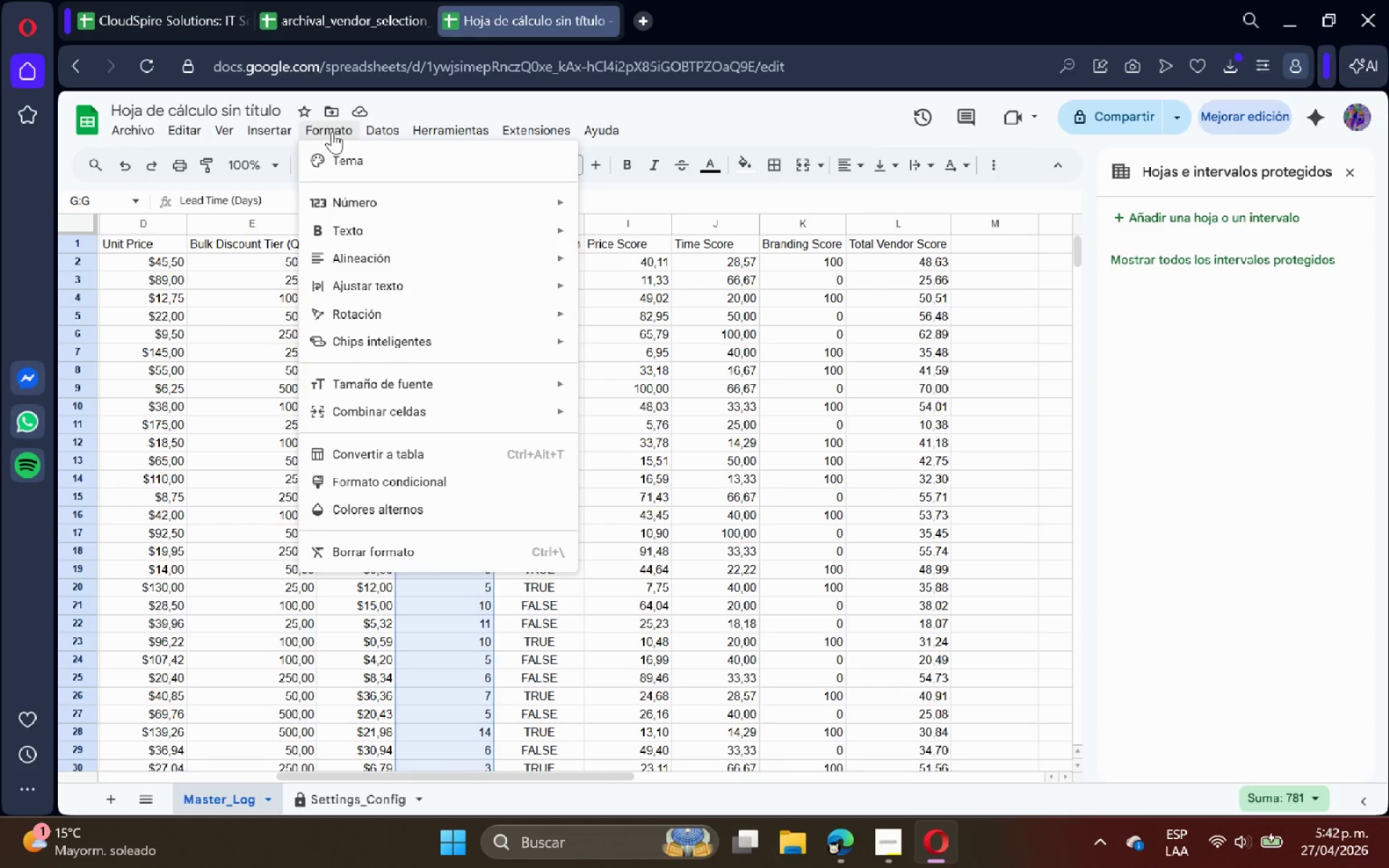 
left_click([459, 469])
 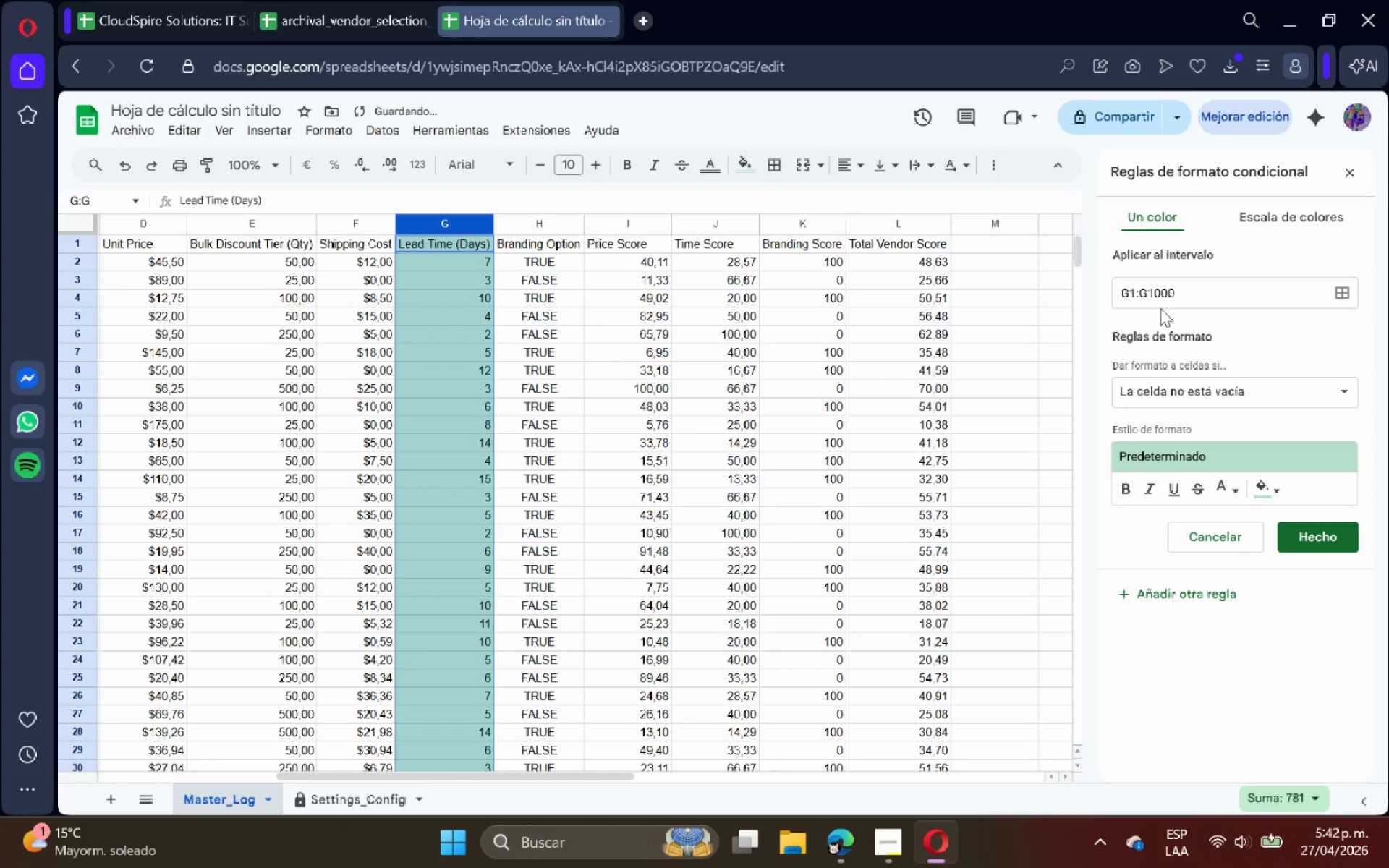 
left_click([1134, 301])
 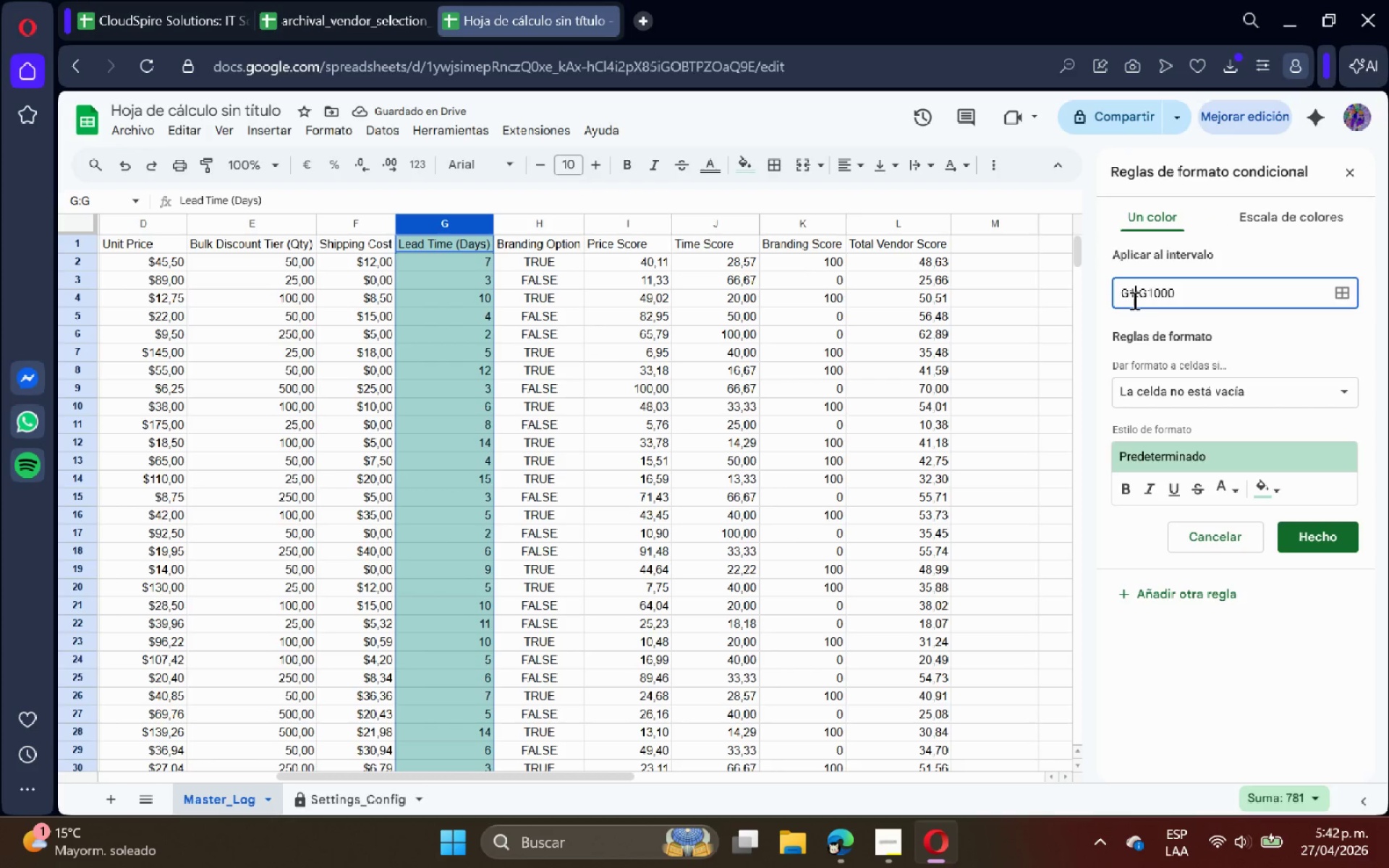 
key(Backspace)
 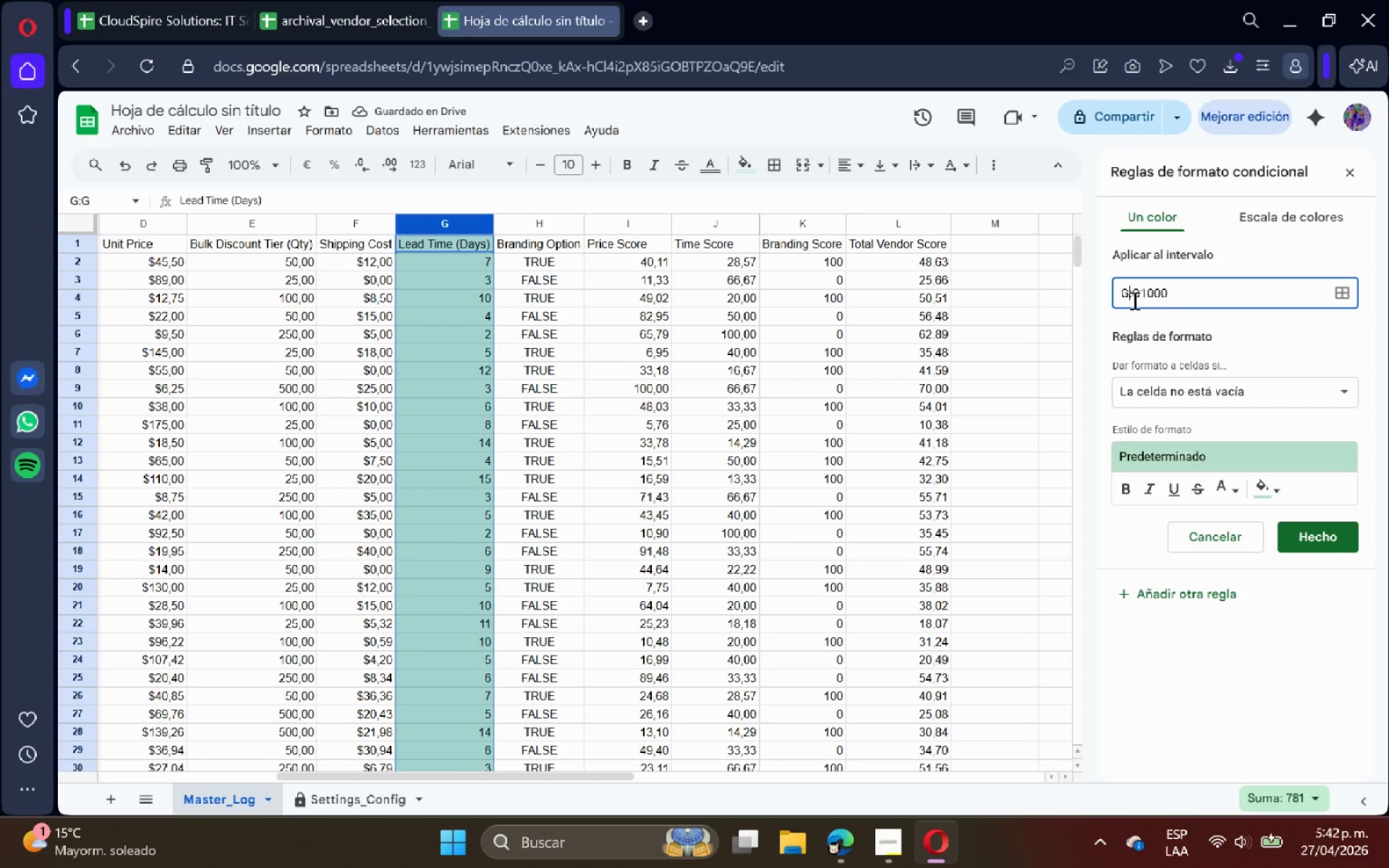 
key(2)
 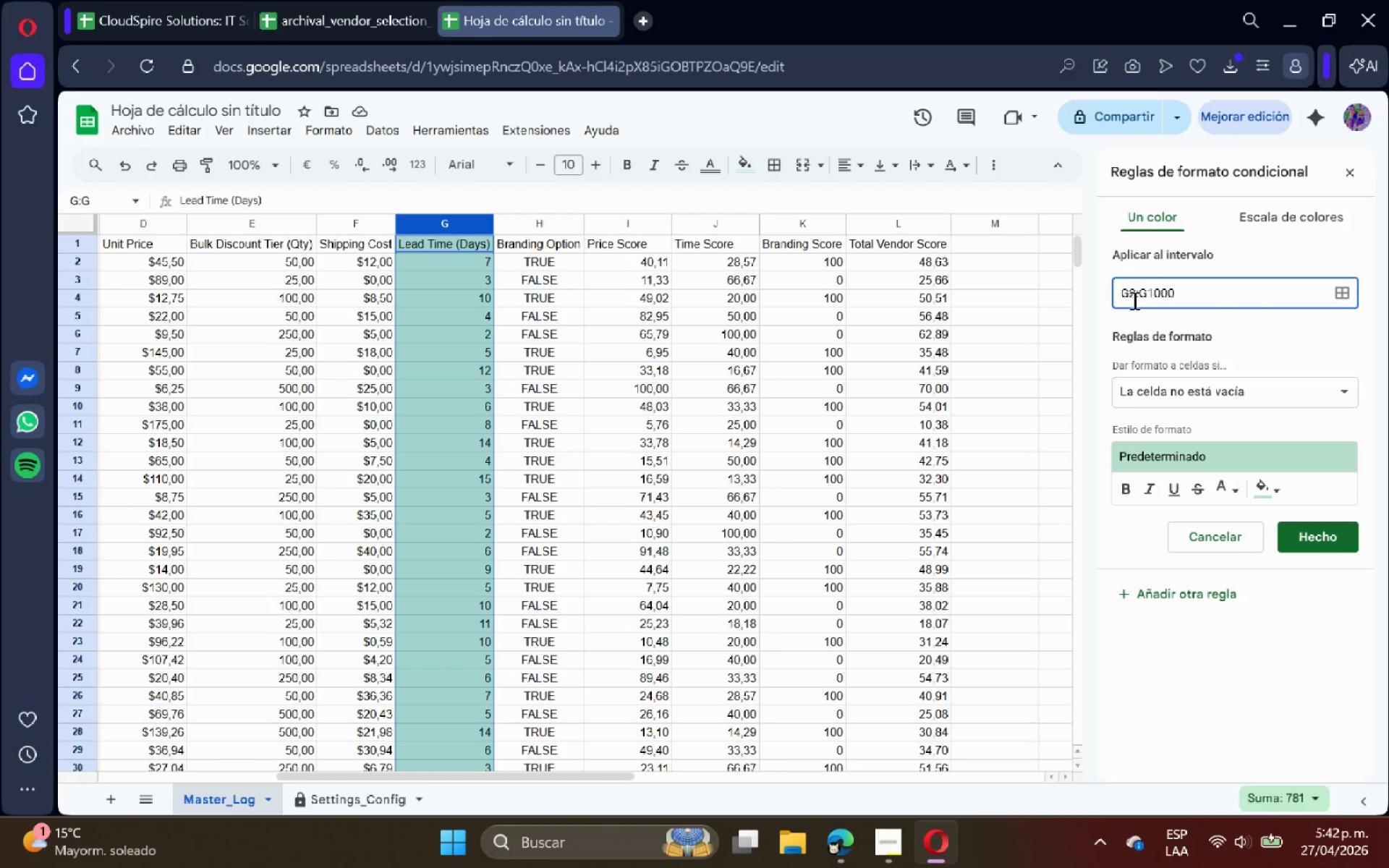 
wait(6.31)
 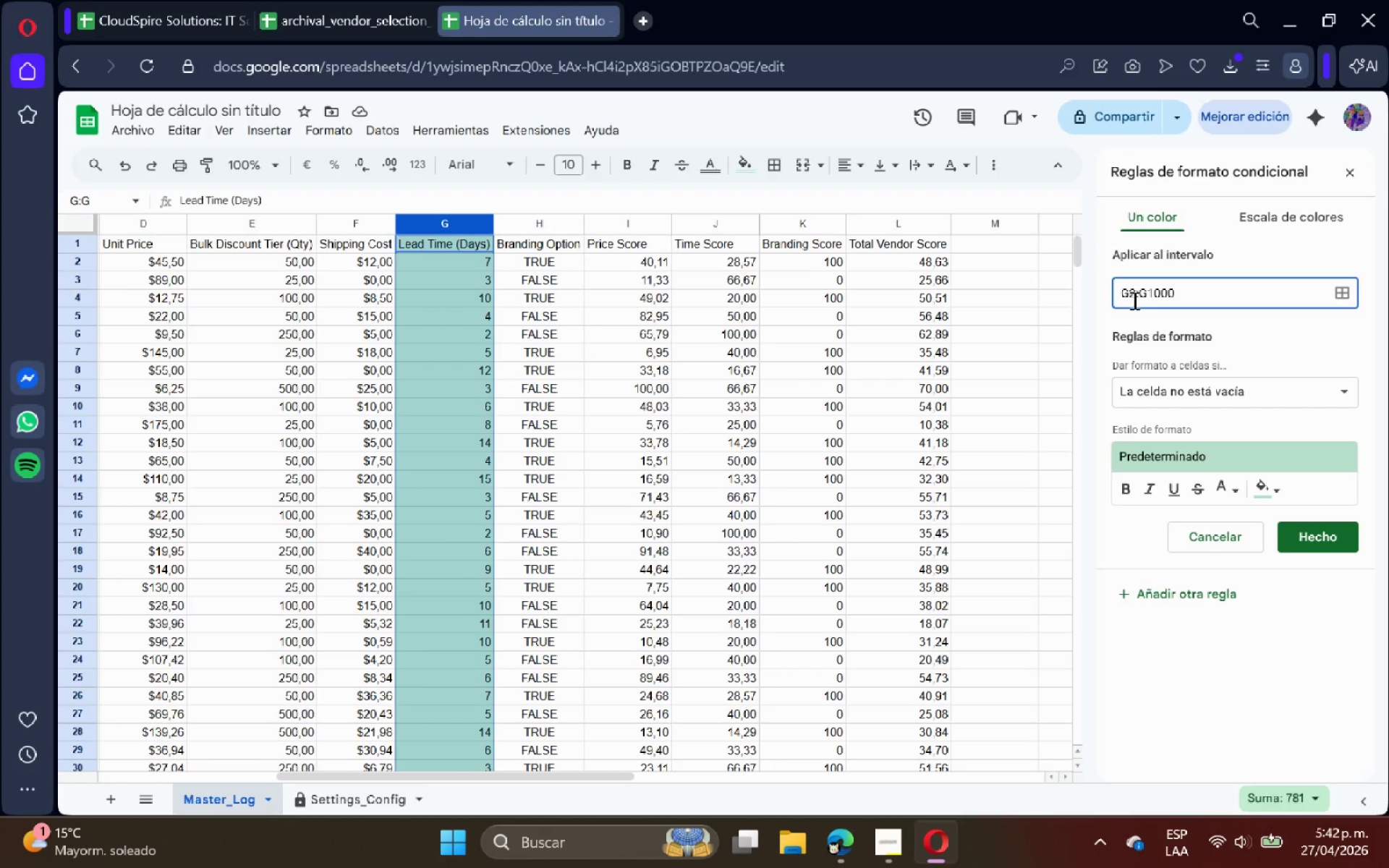 
left_click([1280, 339])
 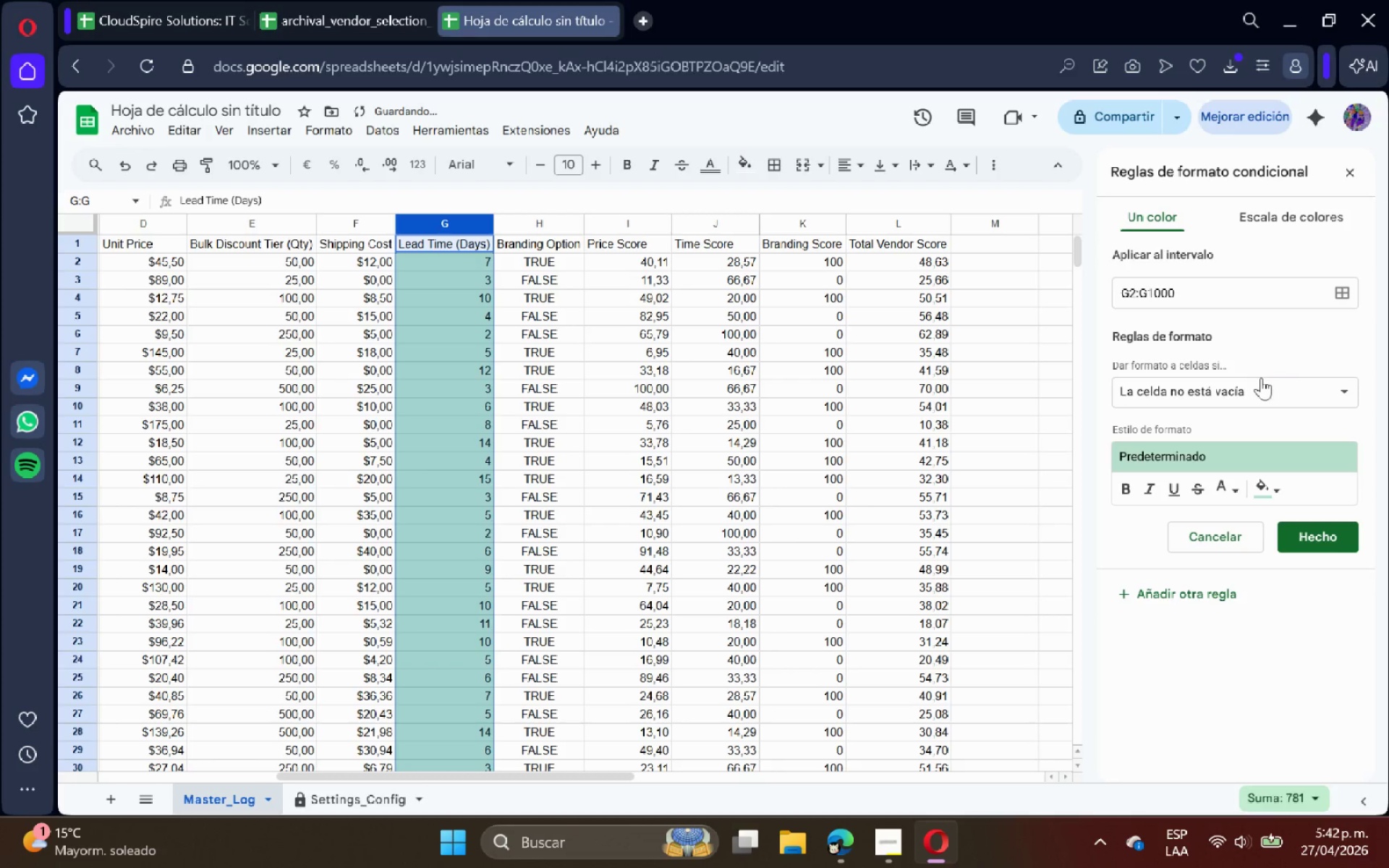 
left_click([1254, 386])
 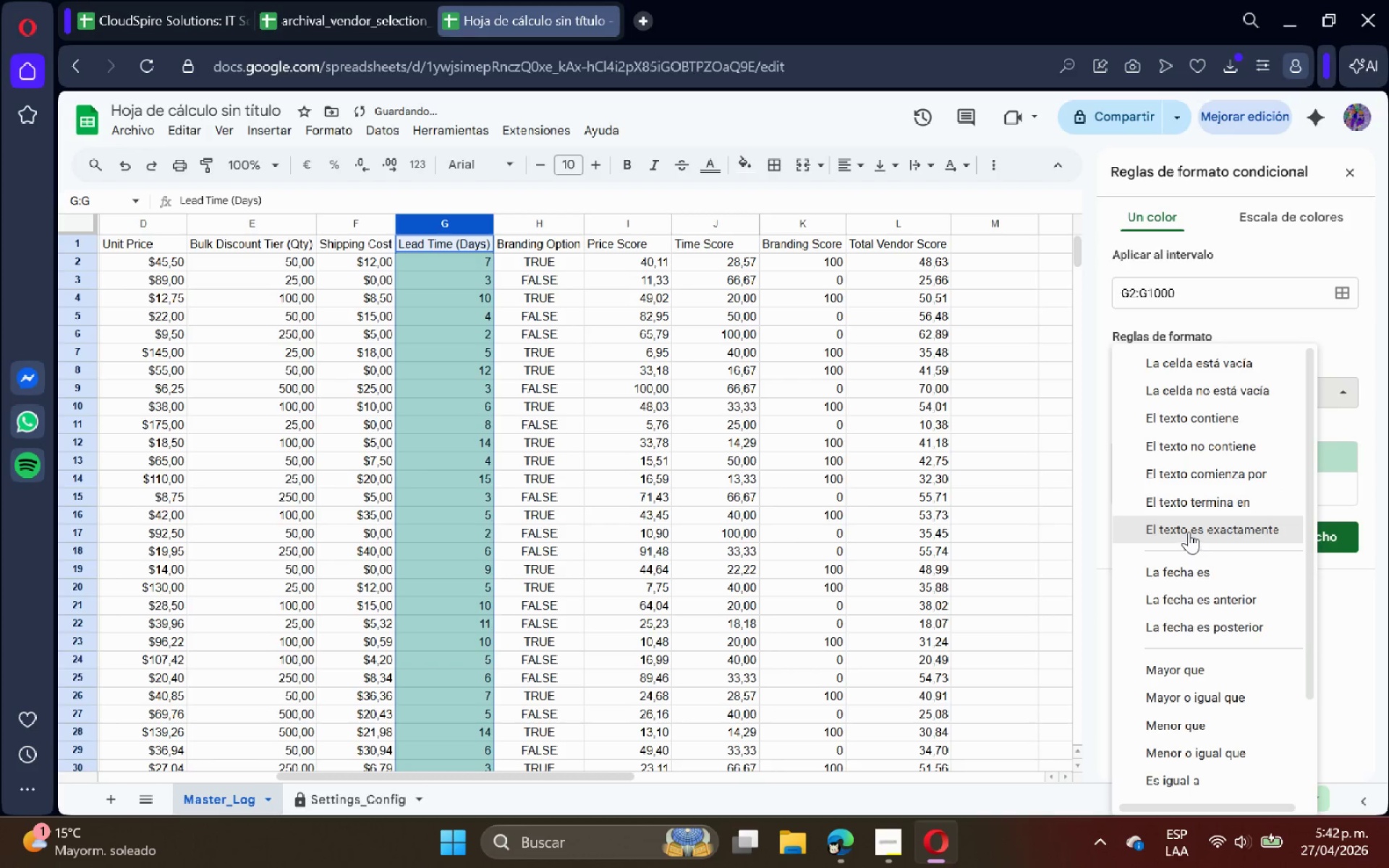 
scroll: coordinate [1189, 569], scroll_direction: down, amount: 9.0
 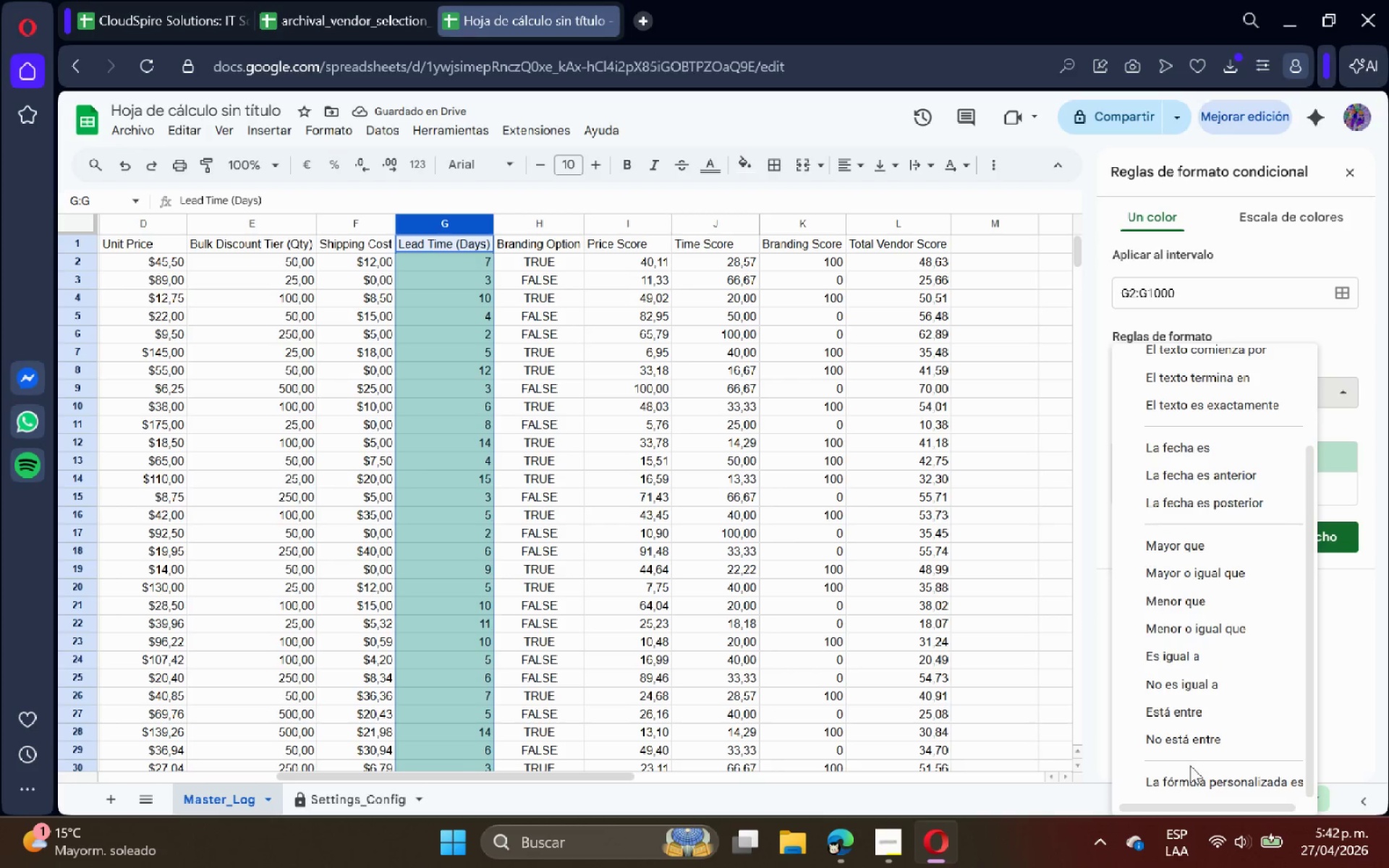 
double_click([1189, 769])
 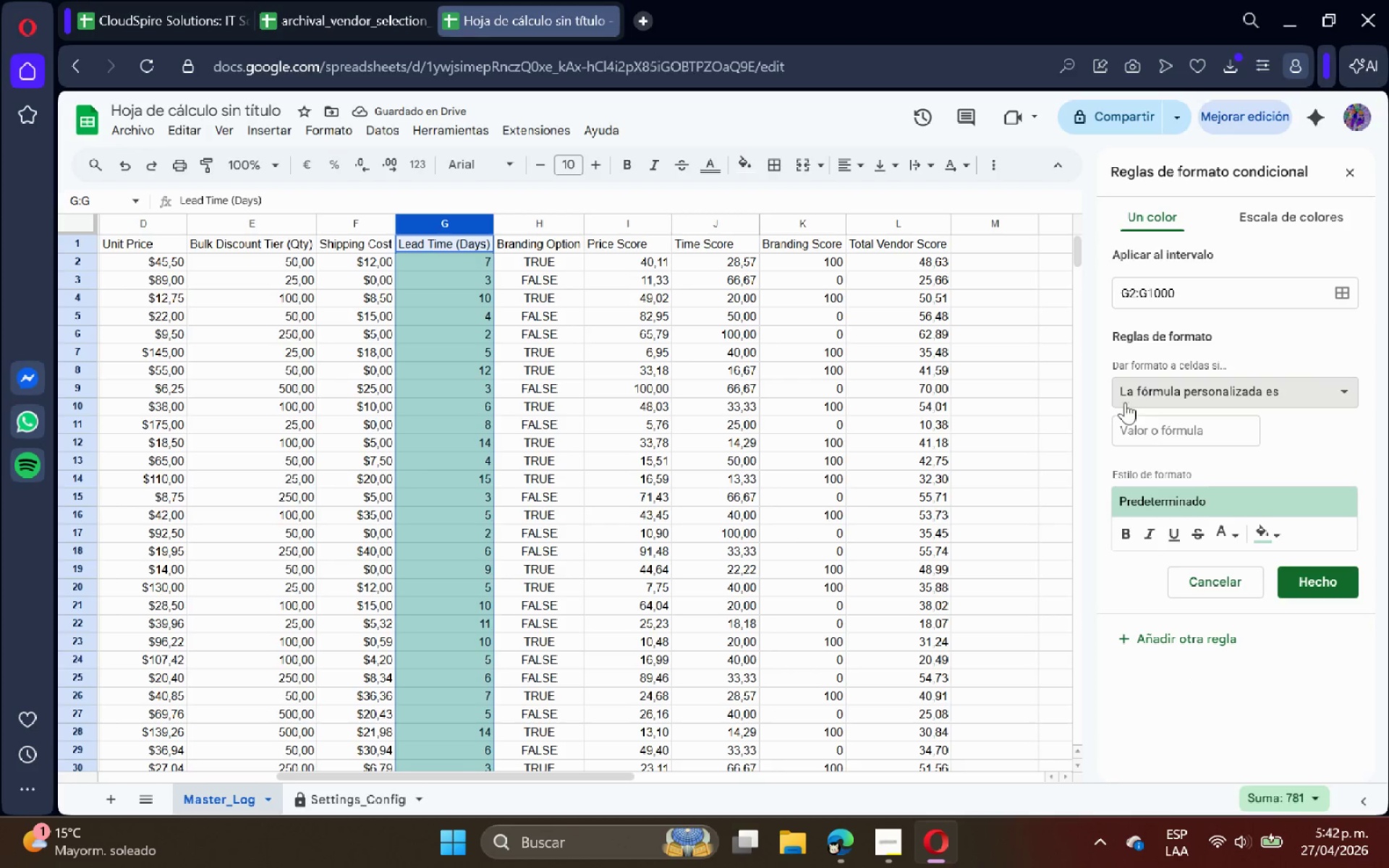 
left_click([1128, 385])
 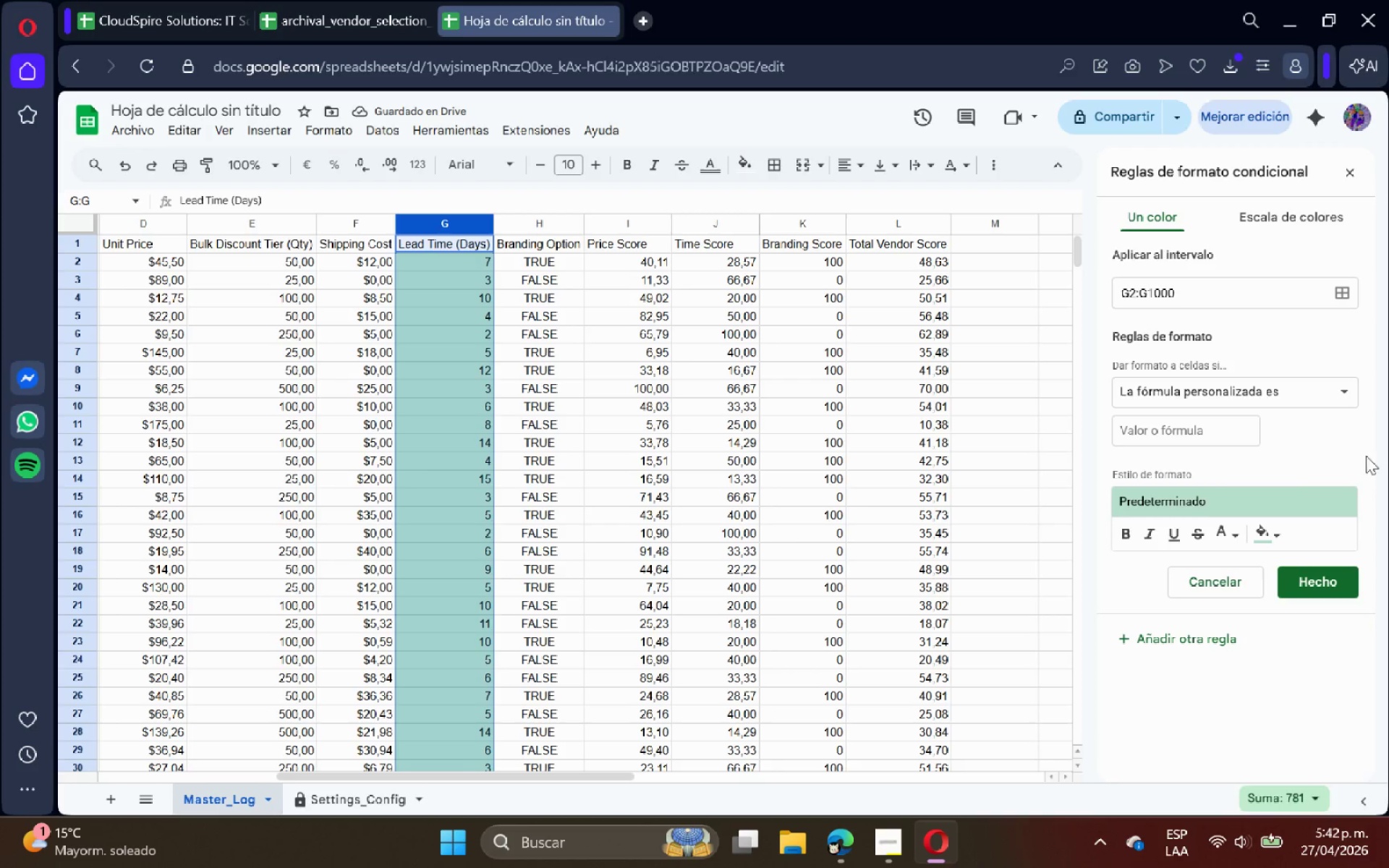 
double_click([1186, 441])
 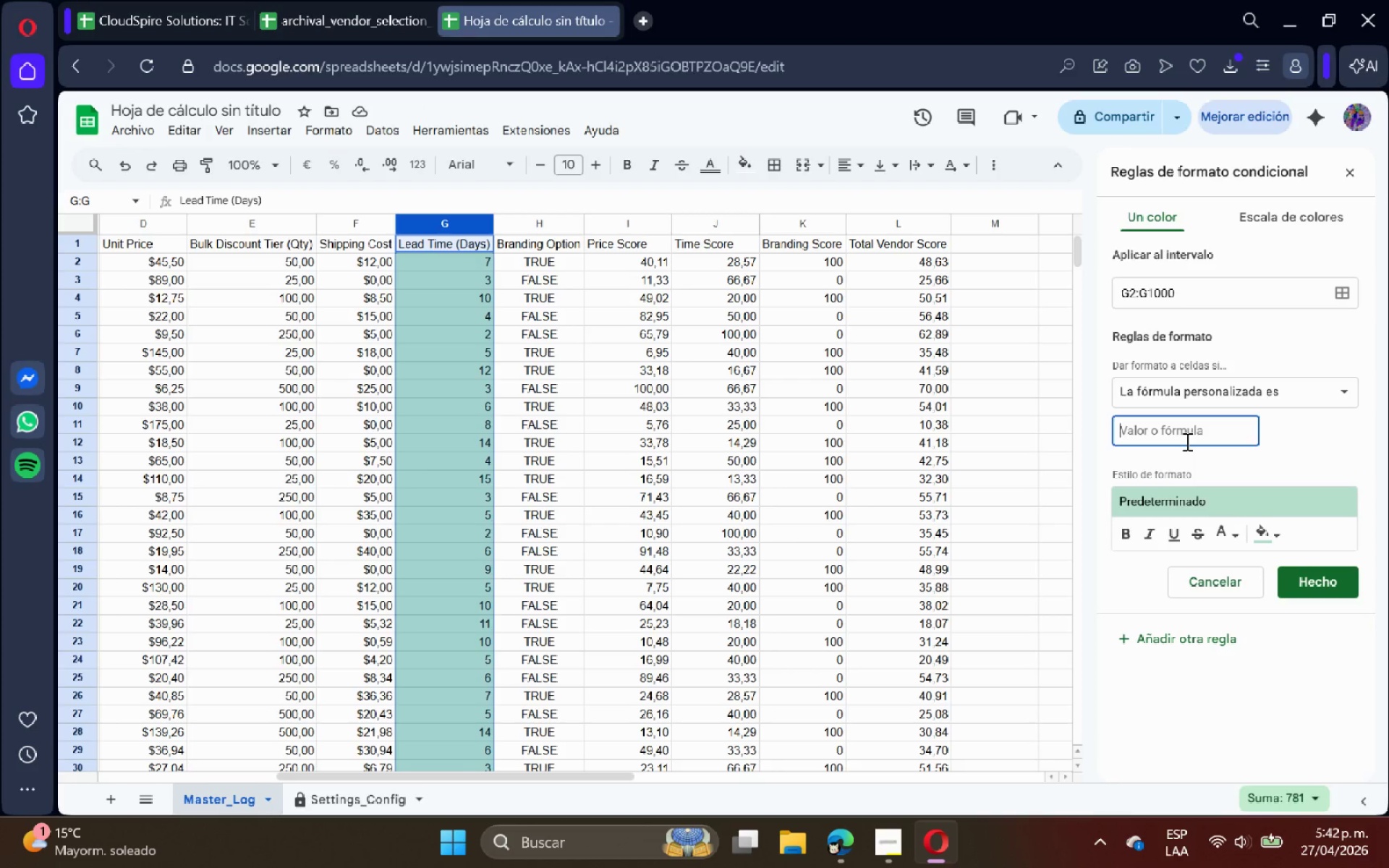 
type()$g2 [Break])
key(Backspace)
key(Backspace)
key(Backspace)
key(Backspace)
type(G2 [Break])
 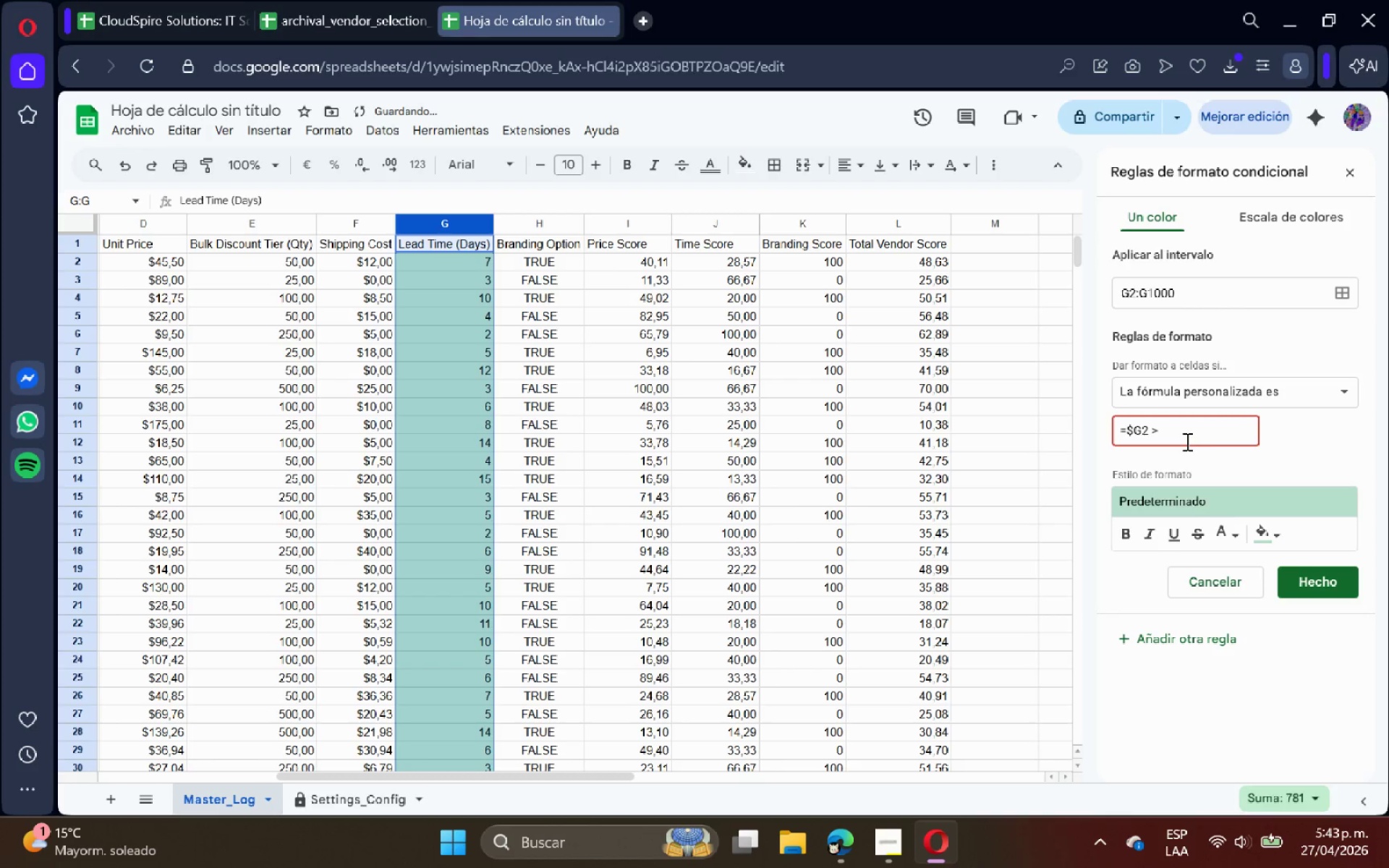 
wait(11.12)
 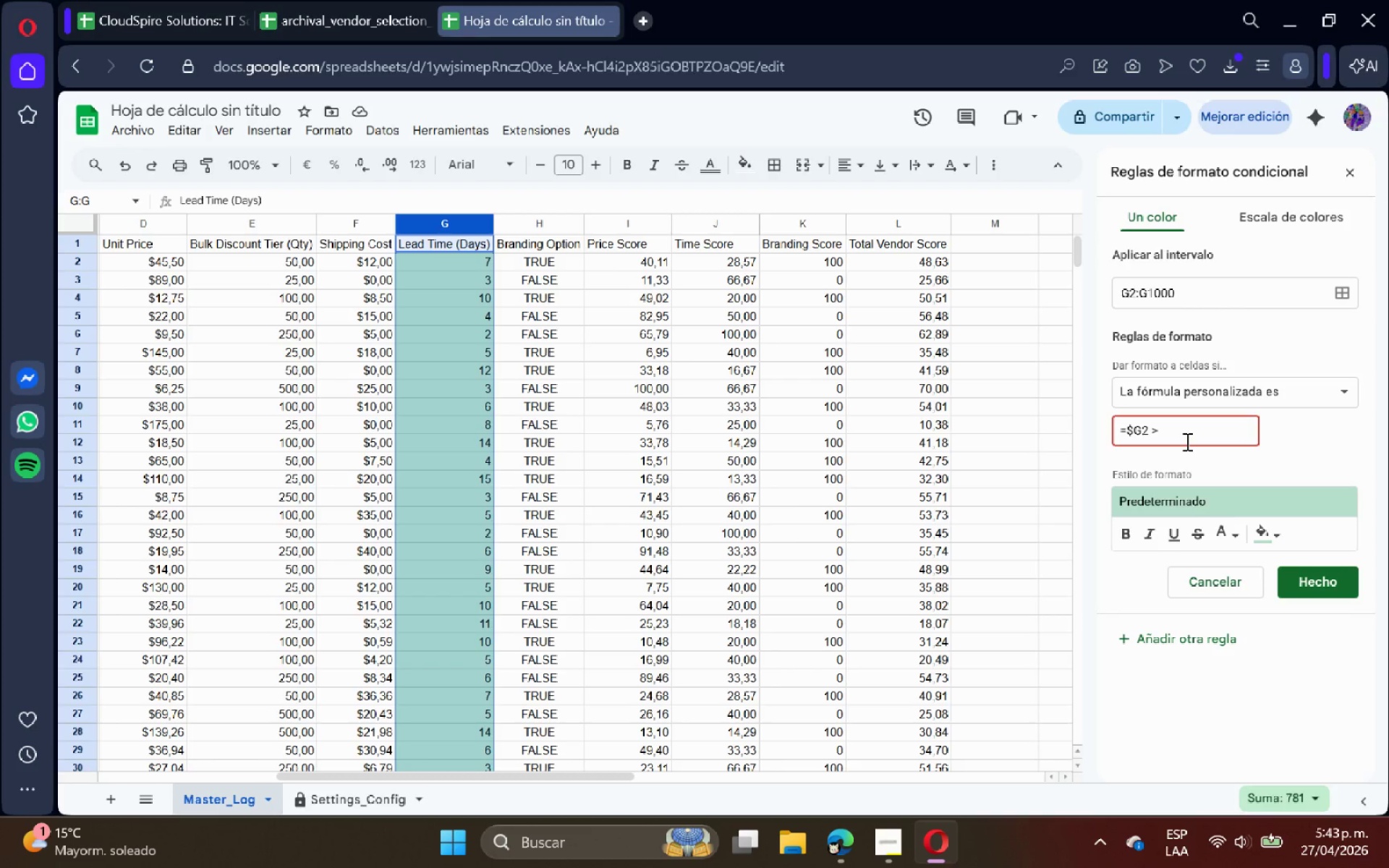 
type( Settings)
 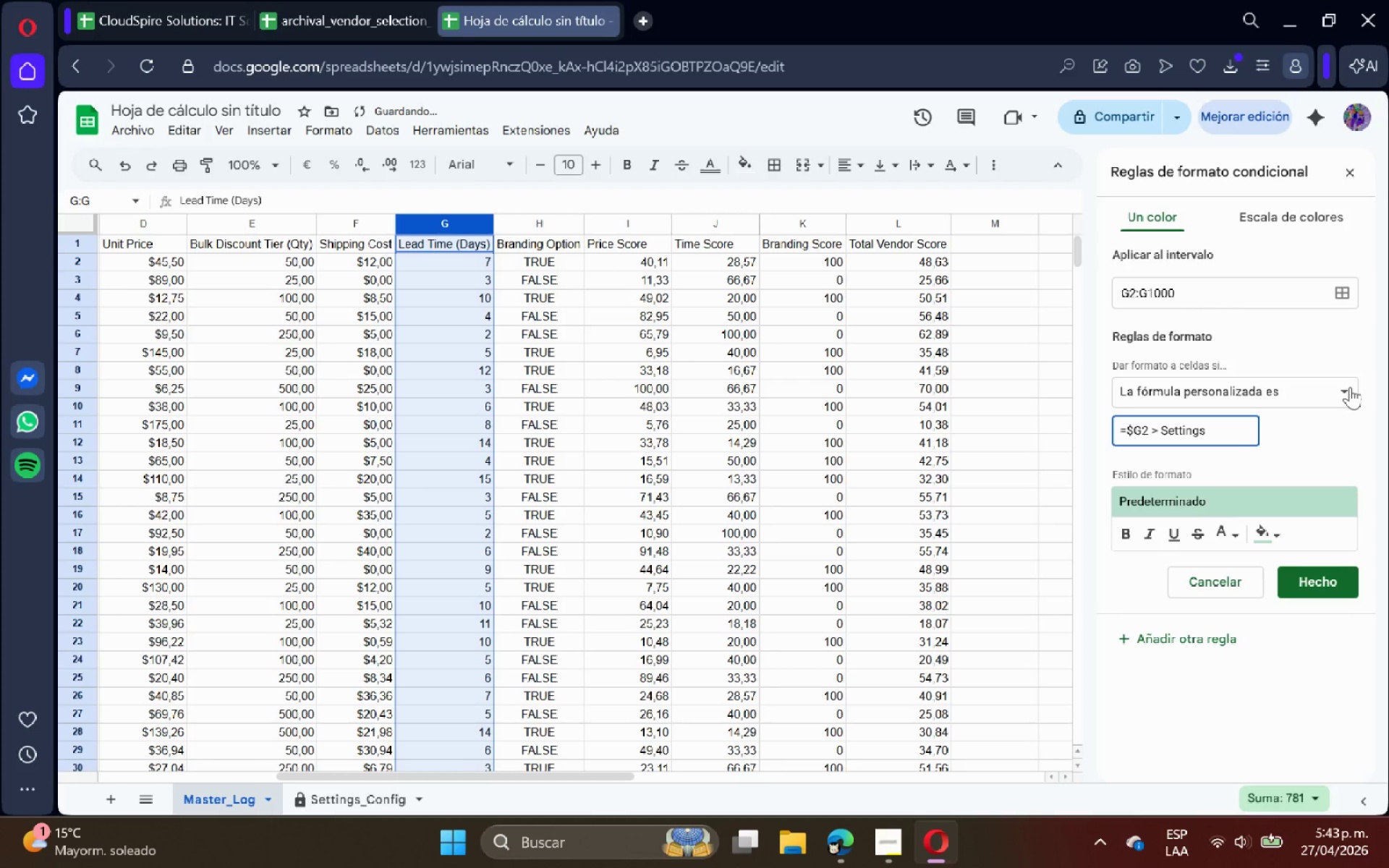 
type(_config)
key(Backspace)
key(Backspace)
key(Backspace)
key(Backspace)
key(Backspace)
key(Backspace)
type(Config!$B$6)
 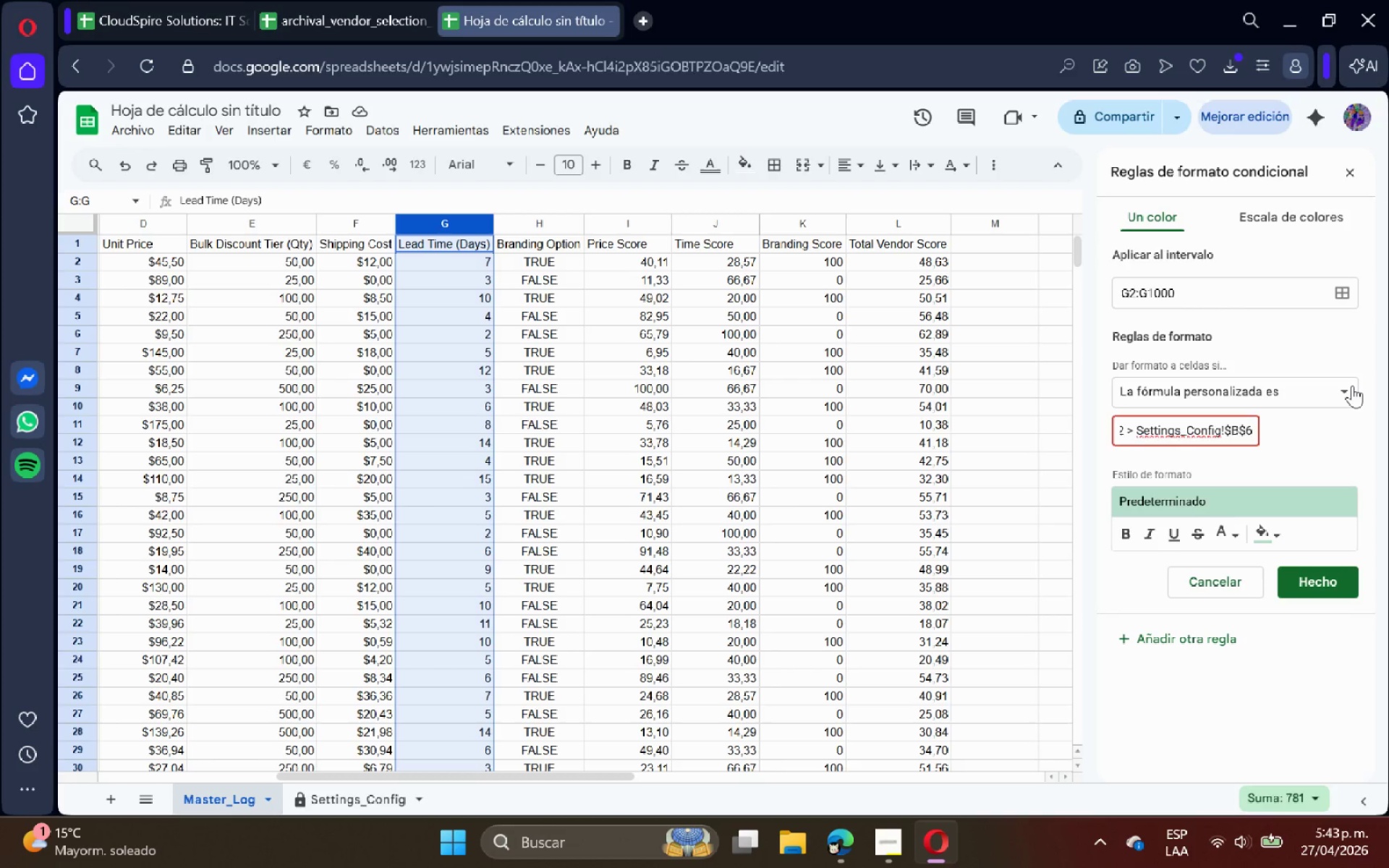 
key(Enter)
 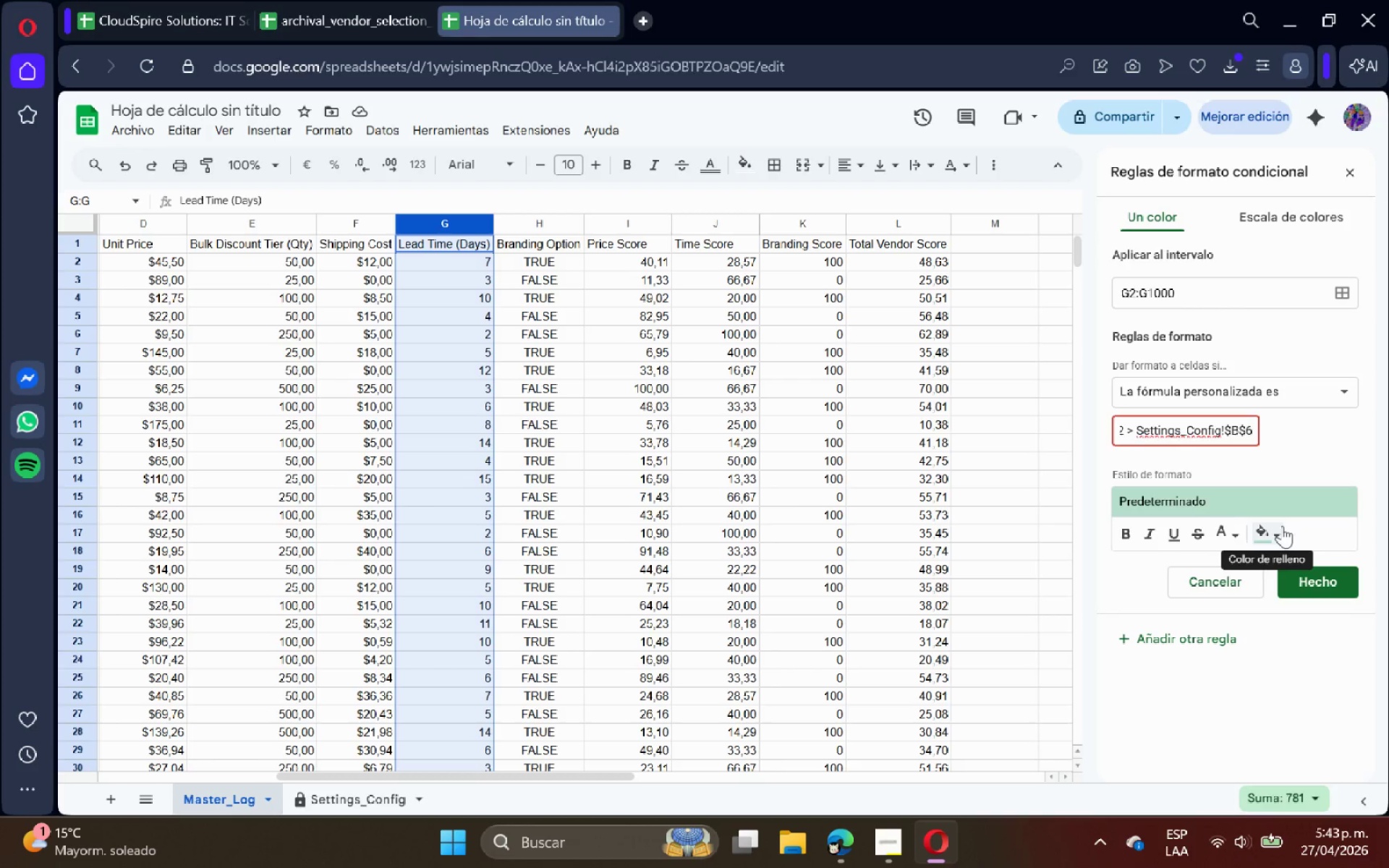 
left_click([1269, 529])
 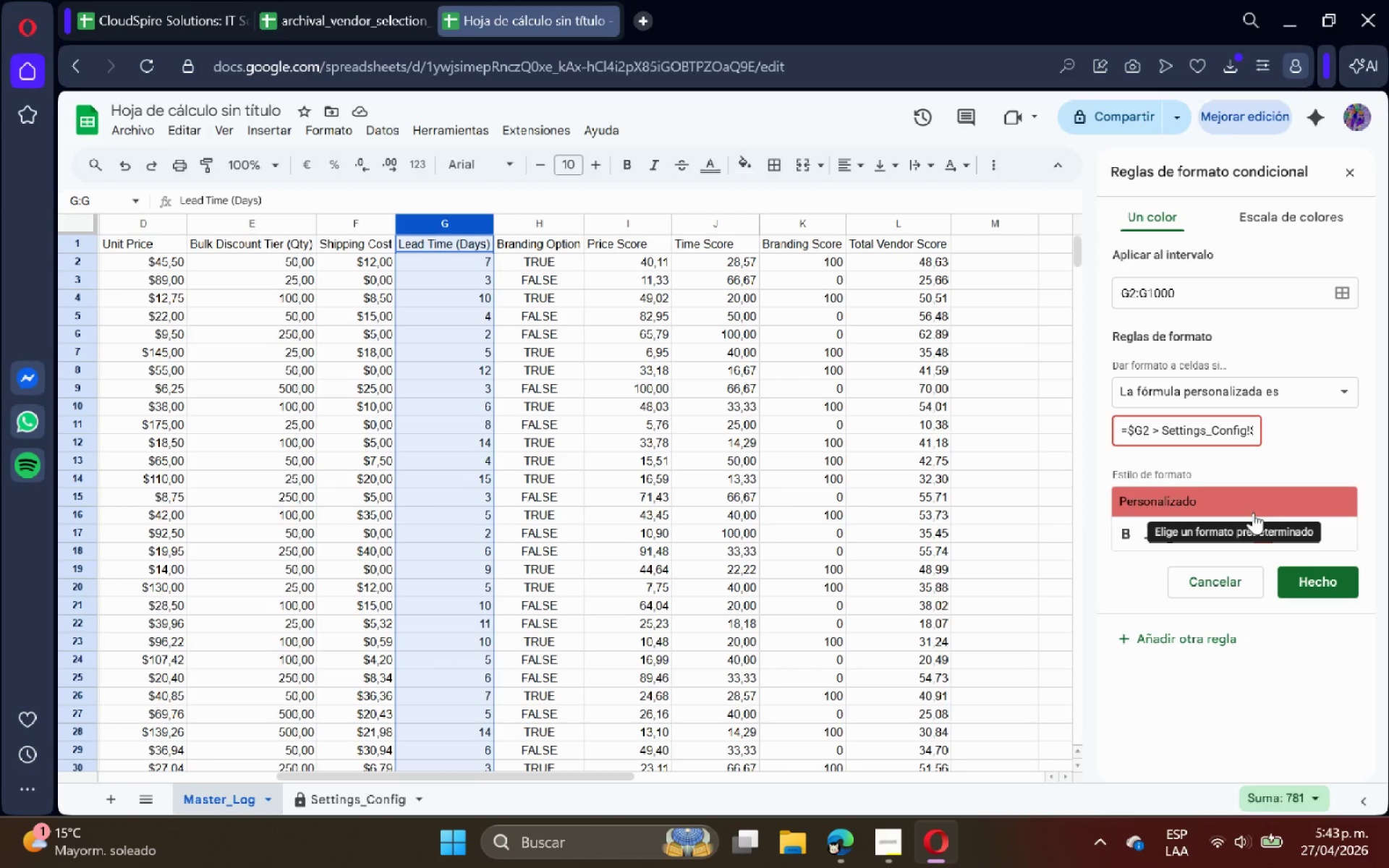 
left_click([1119, 438])
 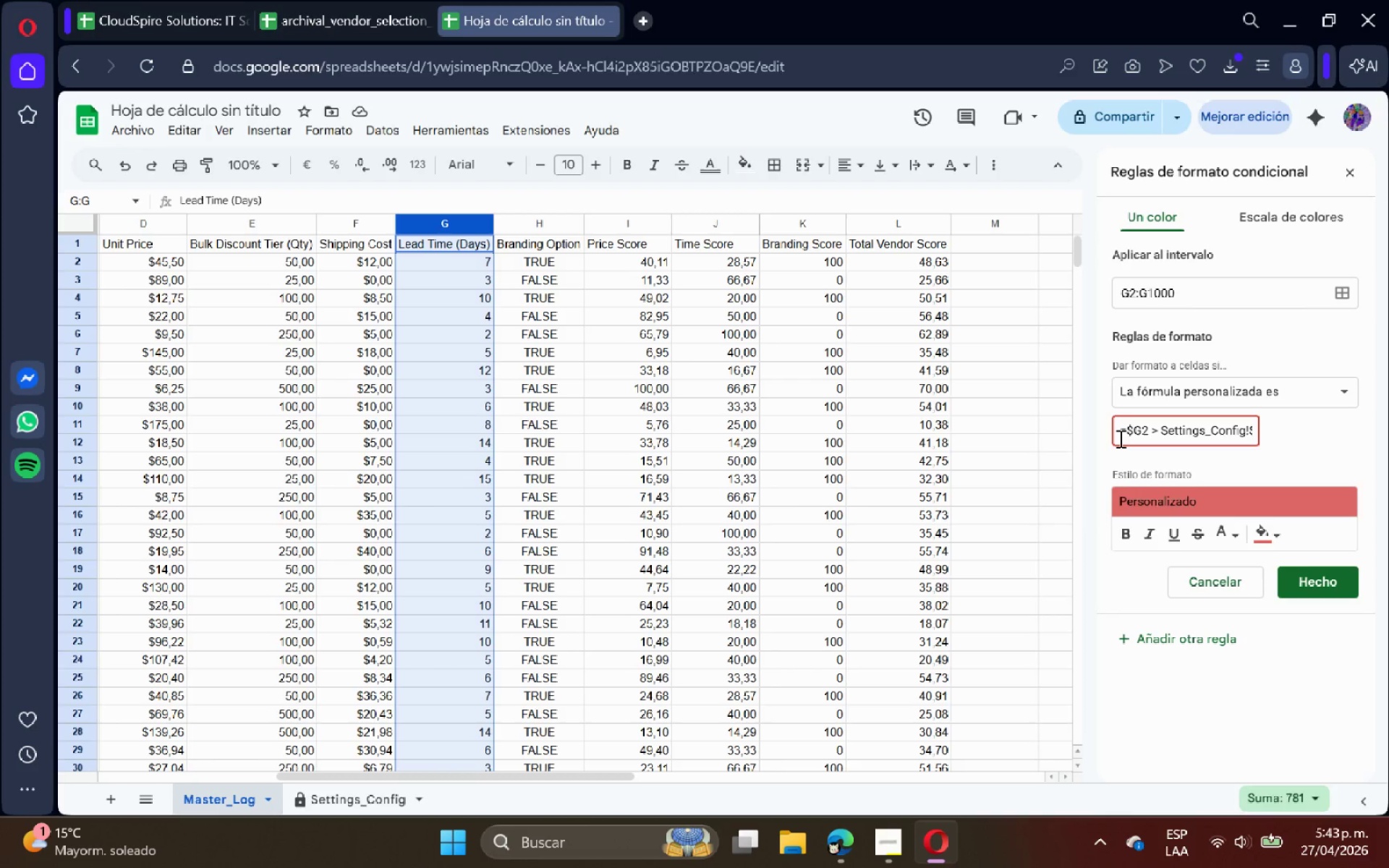 
key(ArrowRight)
 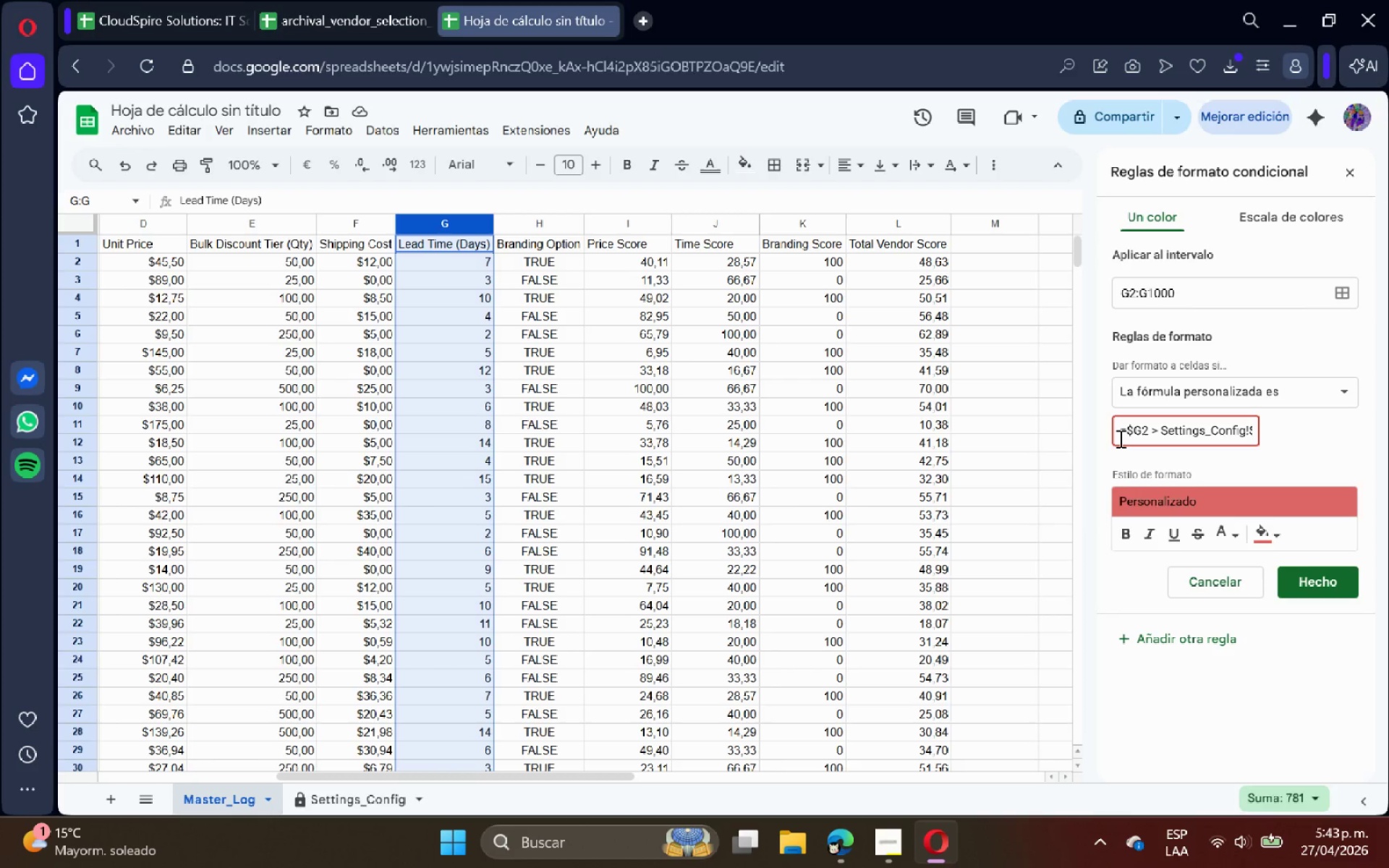 
key(ArrowLeft)
 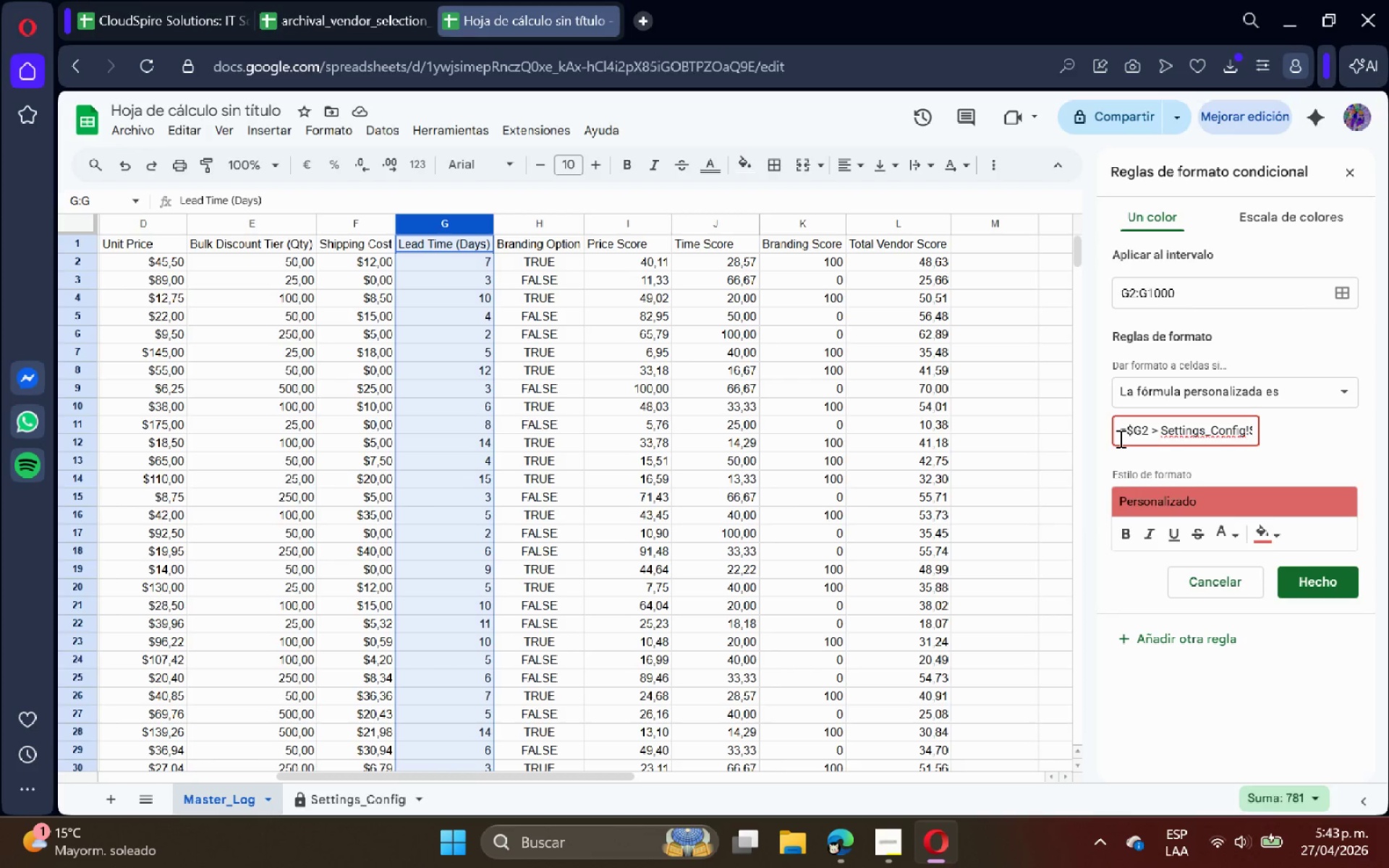 
type(G2>)
 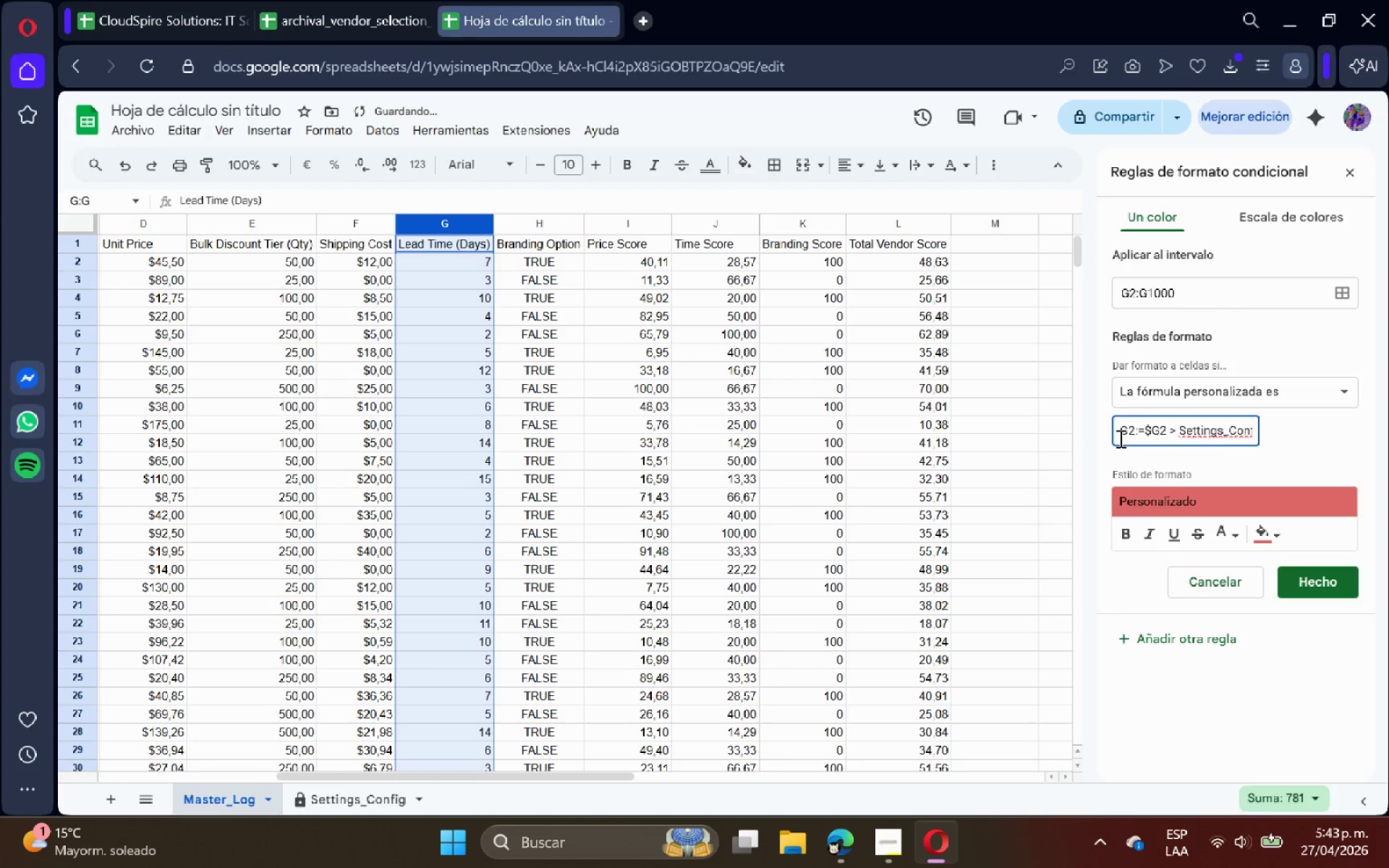 
type(G1000)
 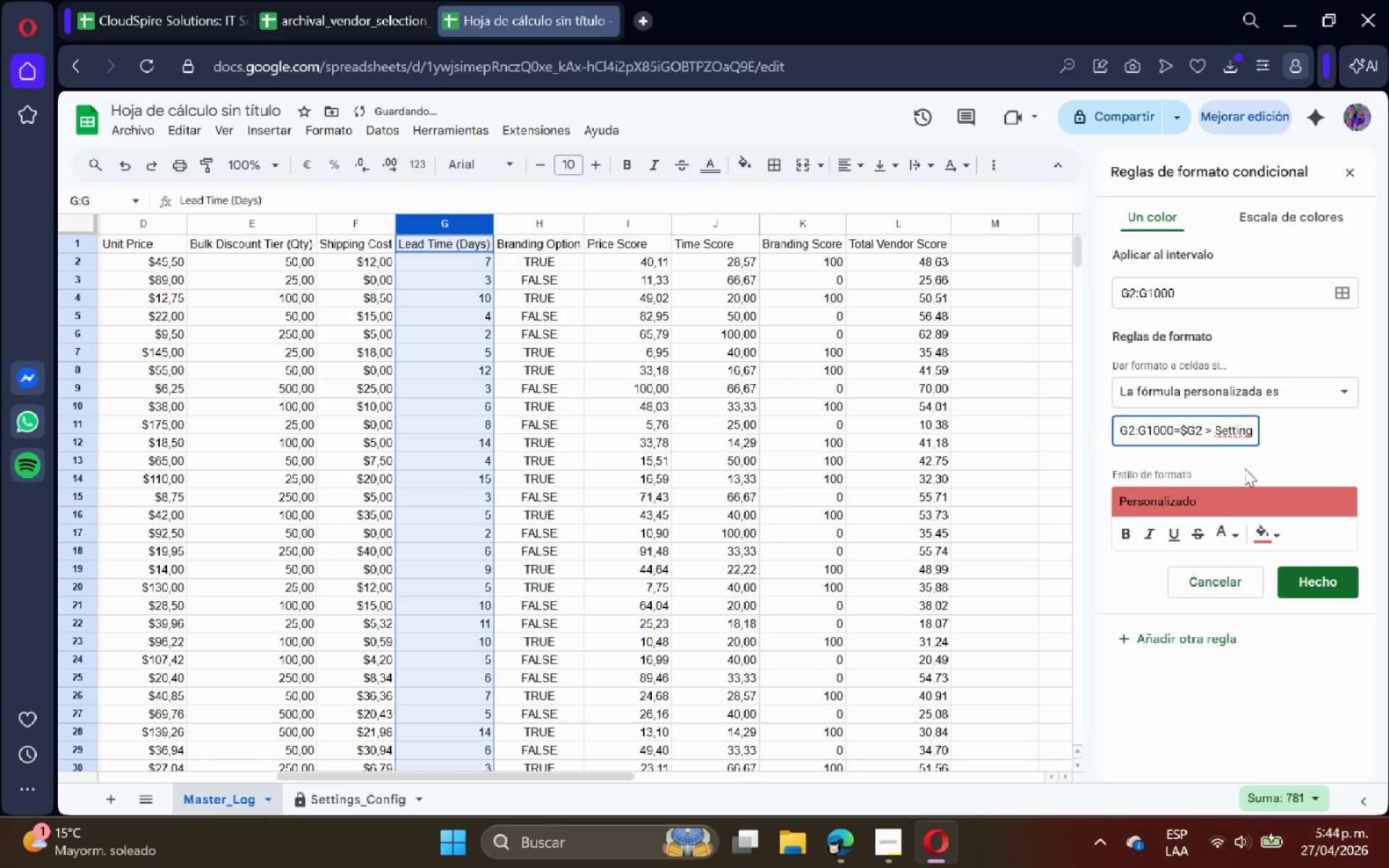 
left_click([1272, 437])
 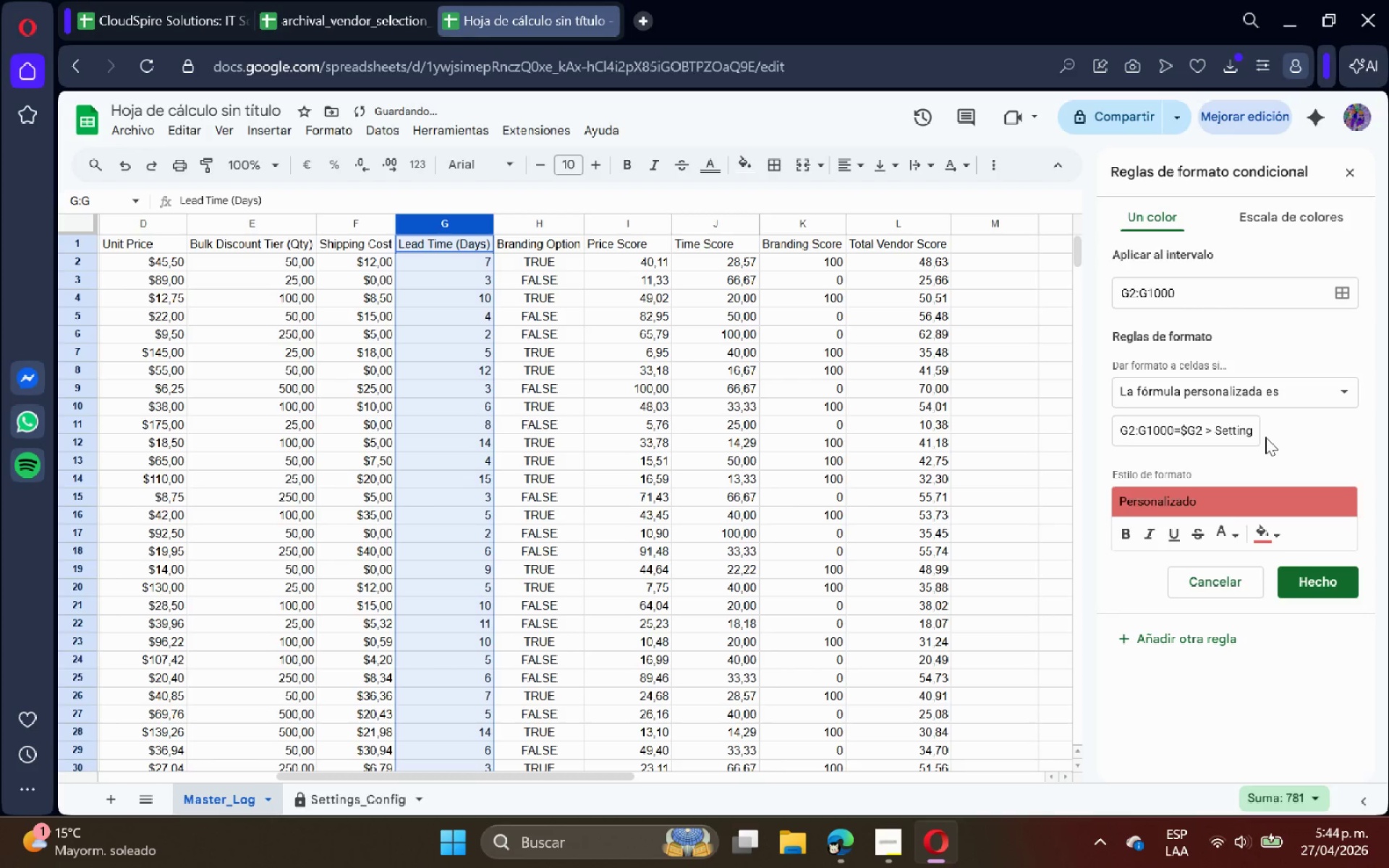 
left_click([1235, 432])
 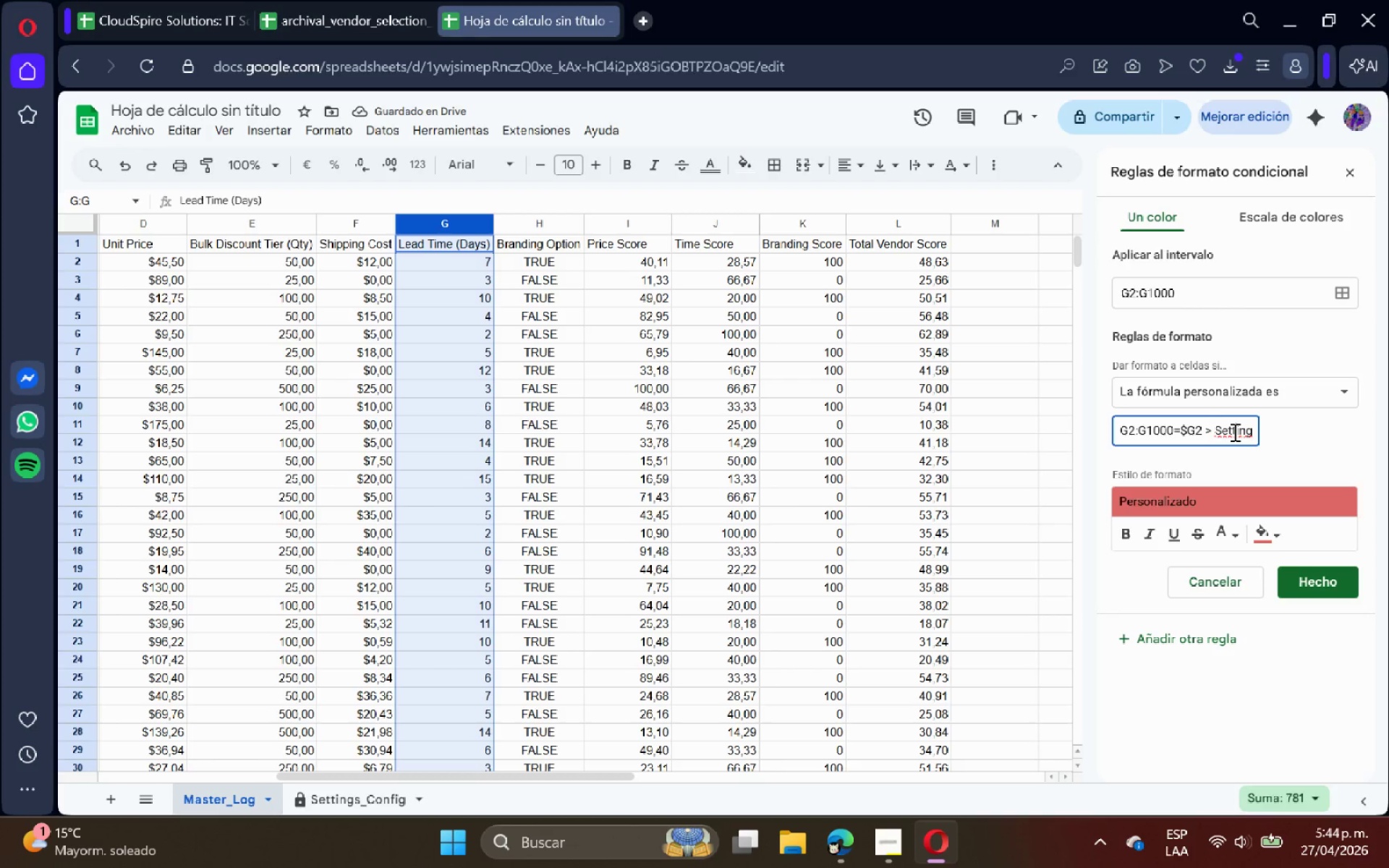 
wait(8.33)
 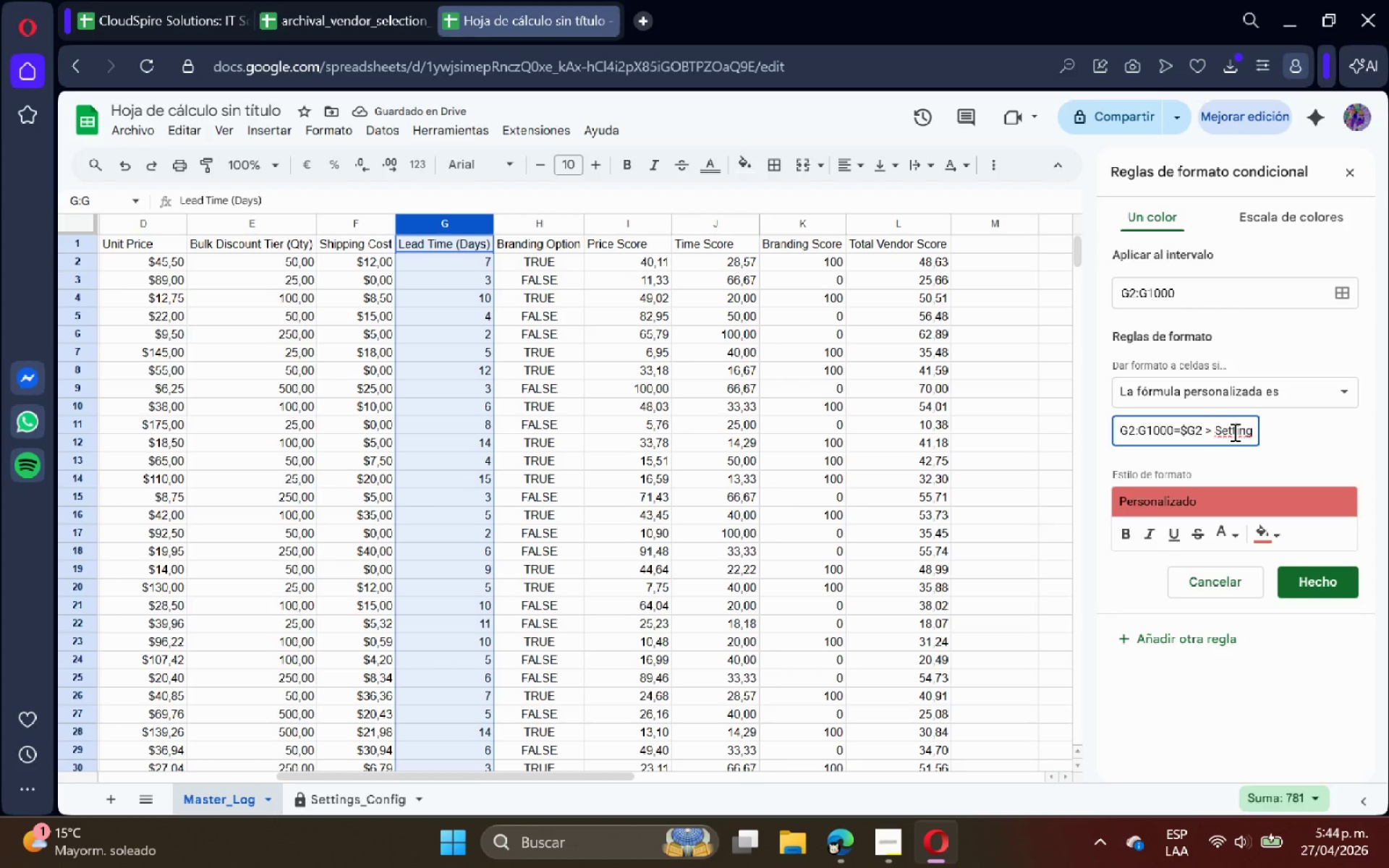 
scroll: coordinate [445, 509], scroll_direction: up, amount: 2.0
 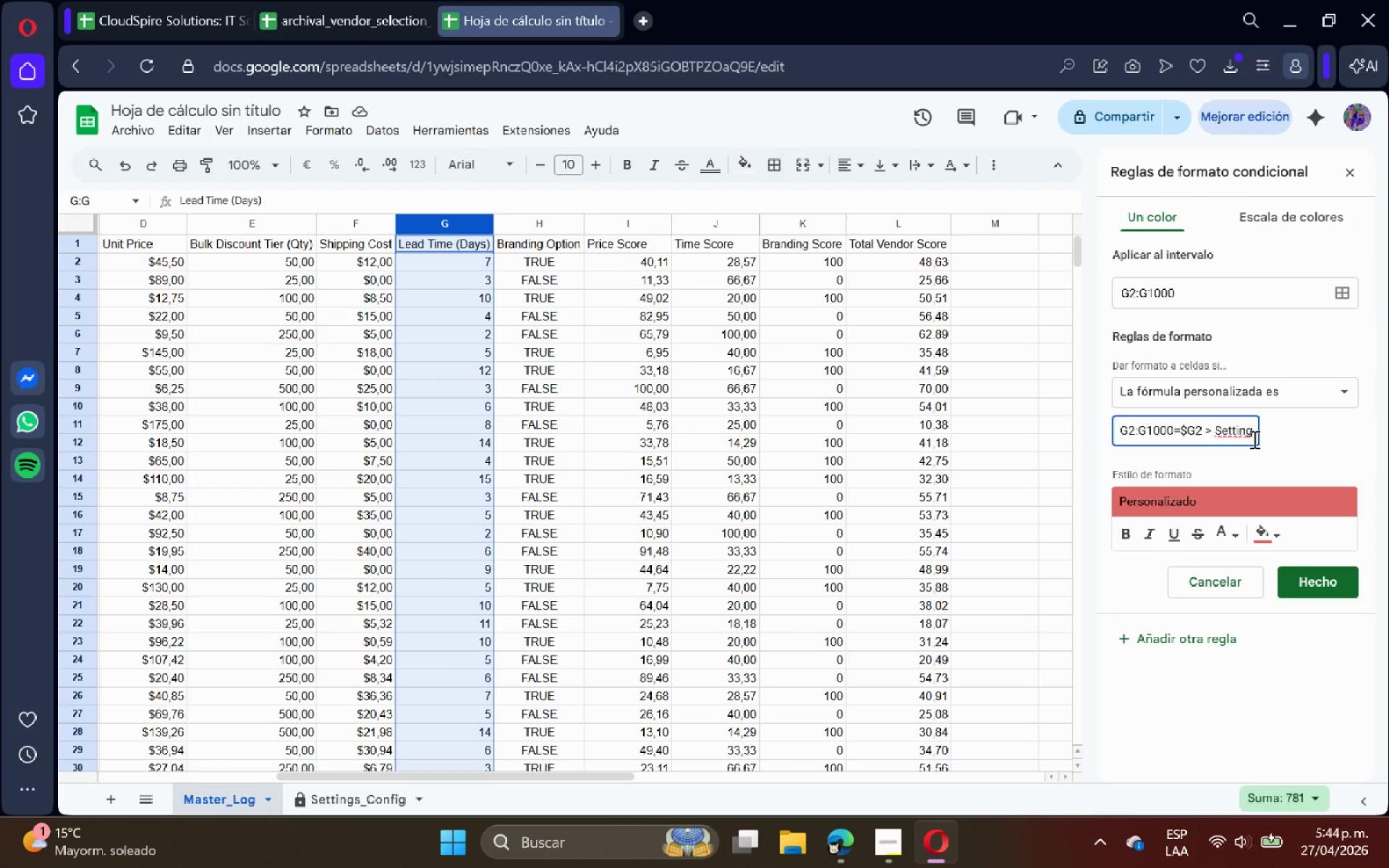 
left_click([1241, 433])
 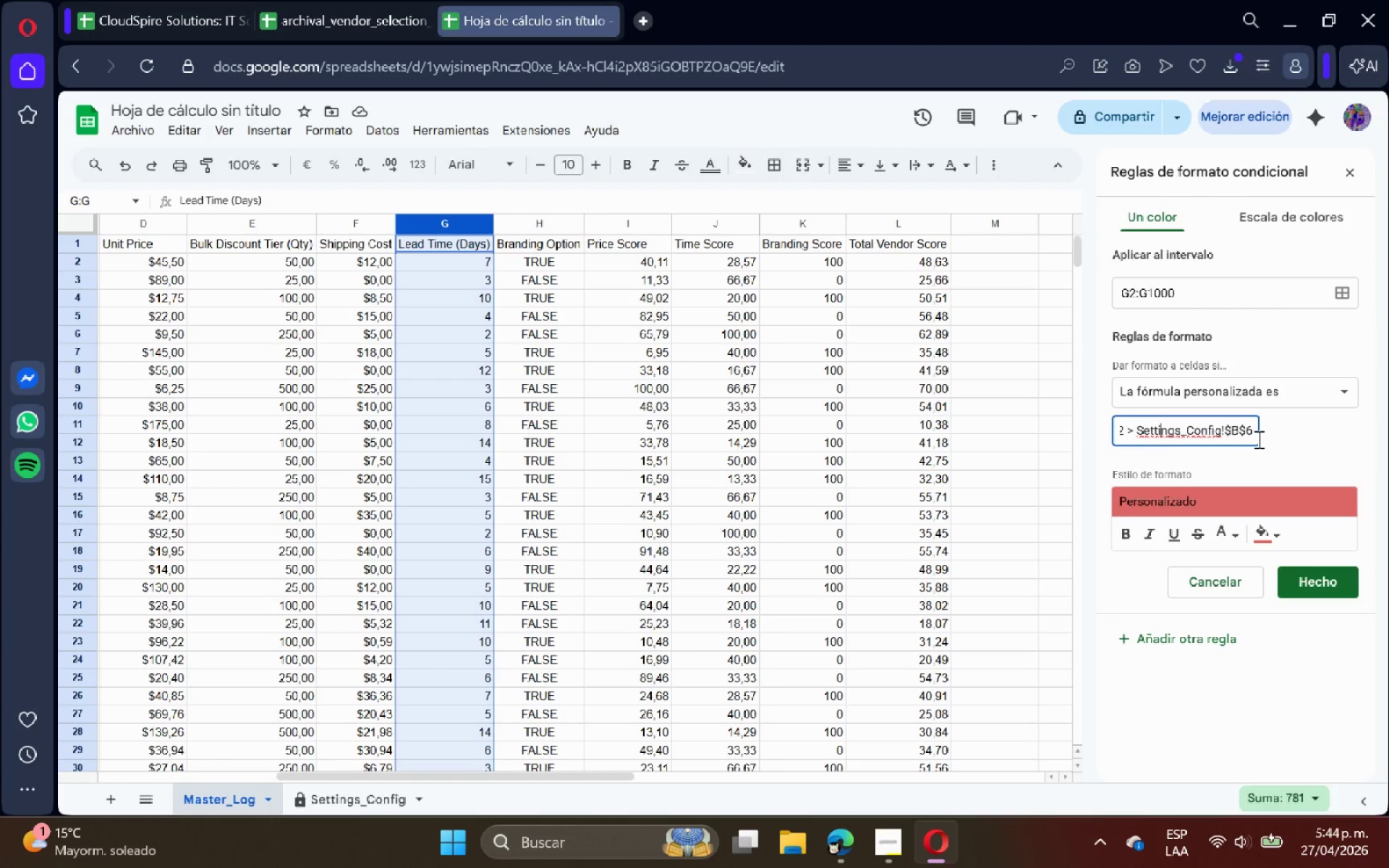 
left_click([1255, 437])
 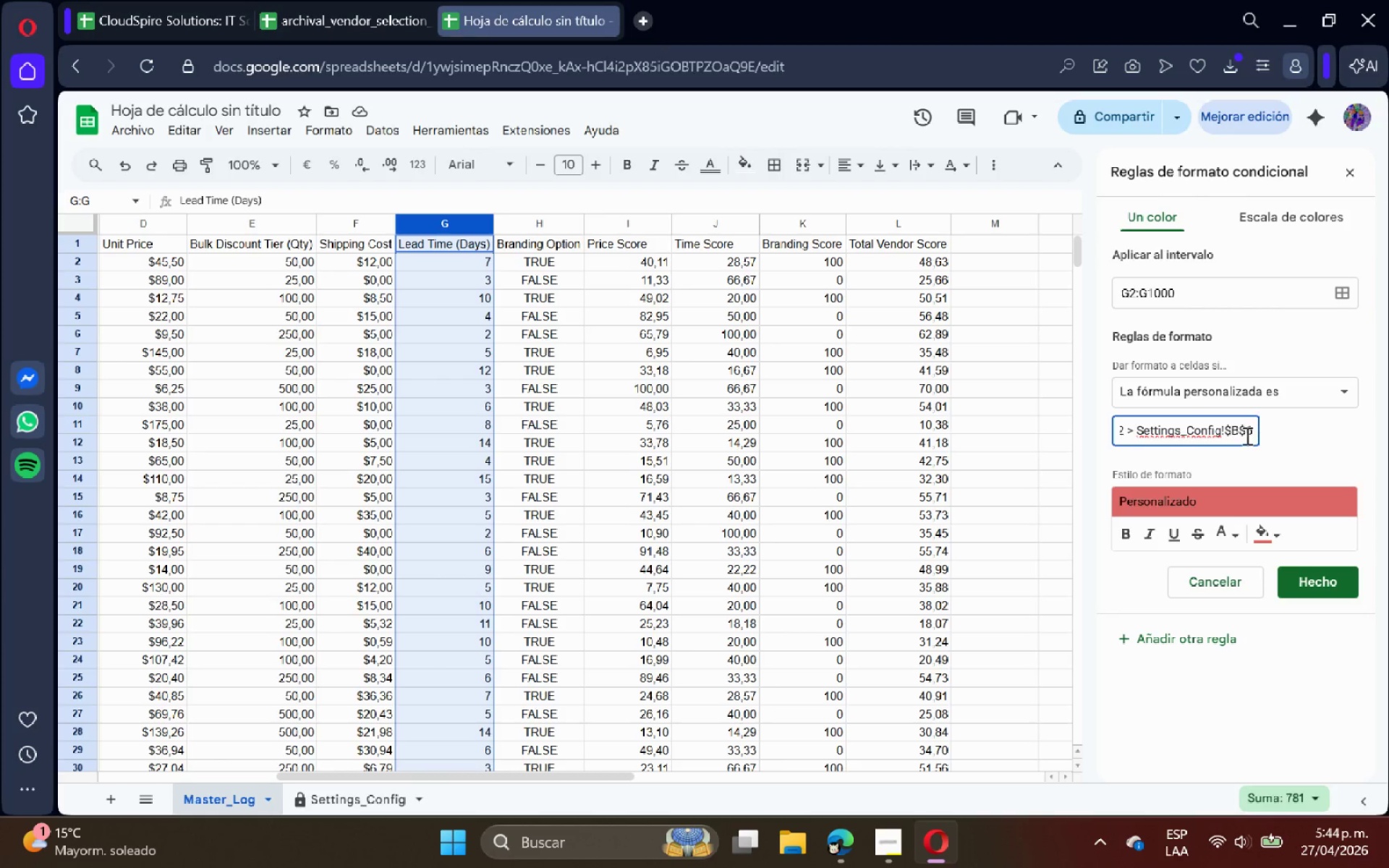 
left_click([1207, 430])
 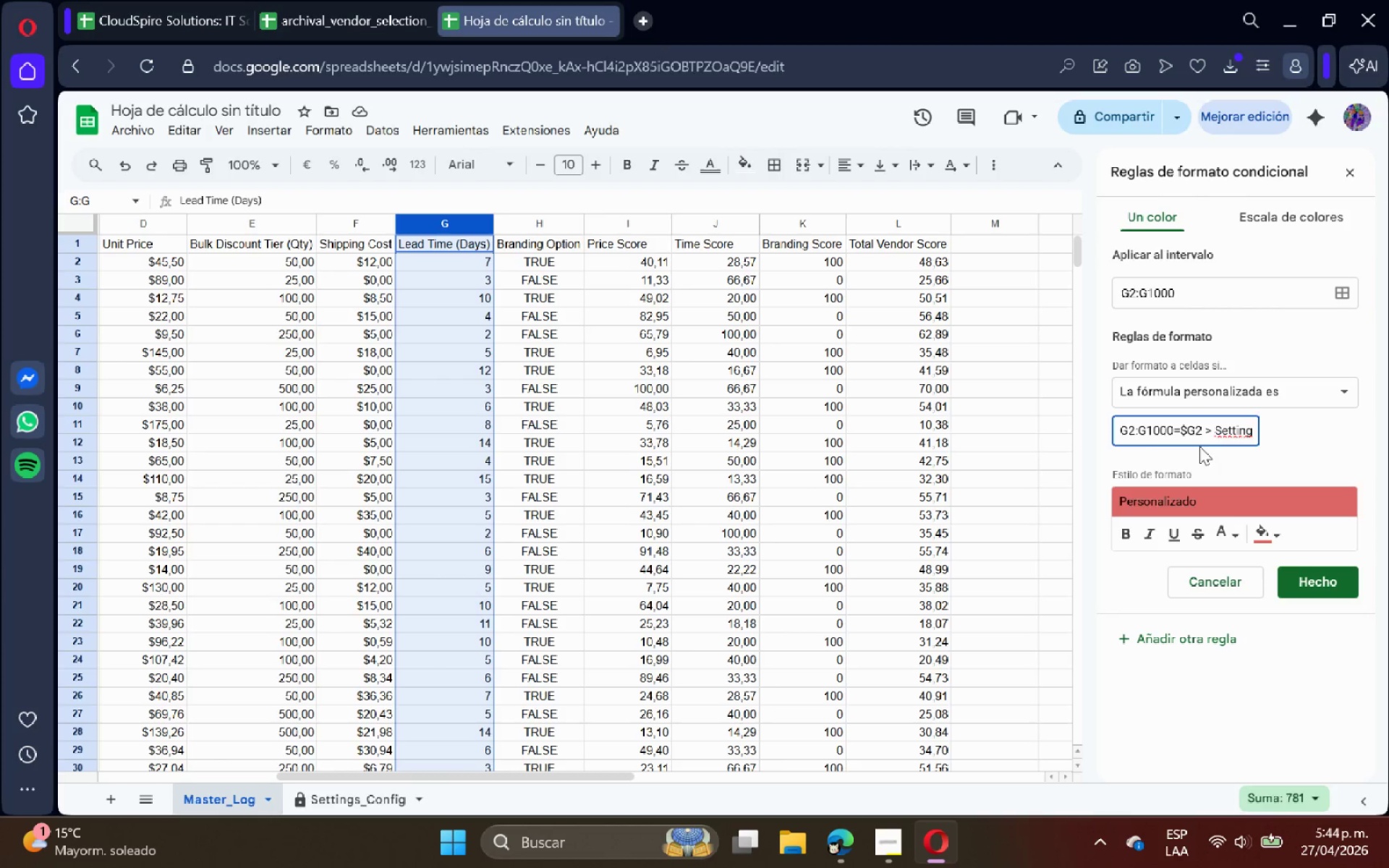 
left_click([1180, 438])
 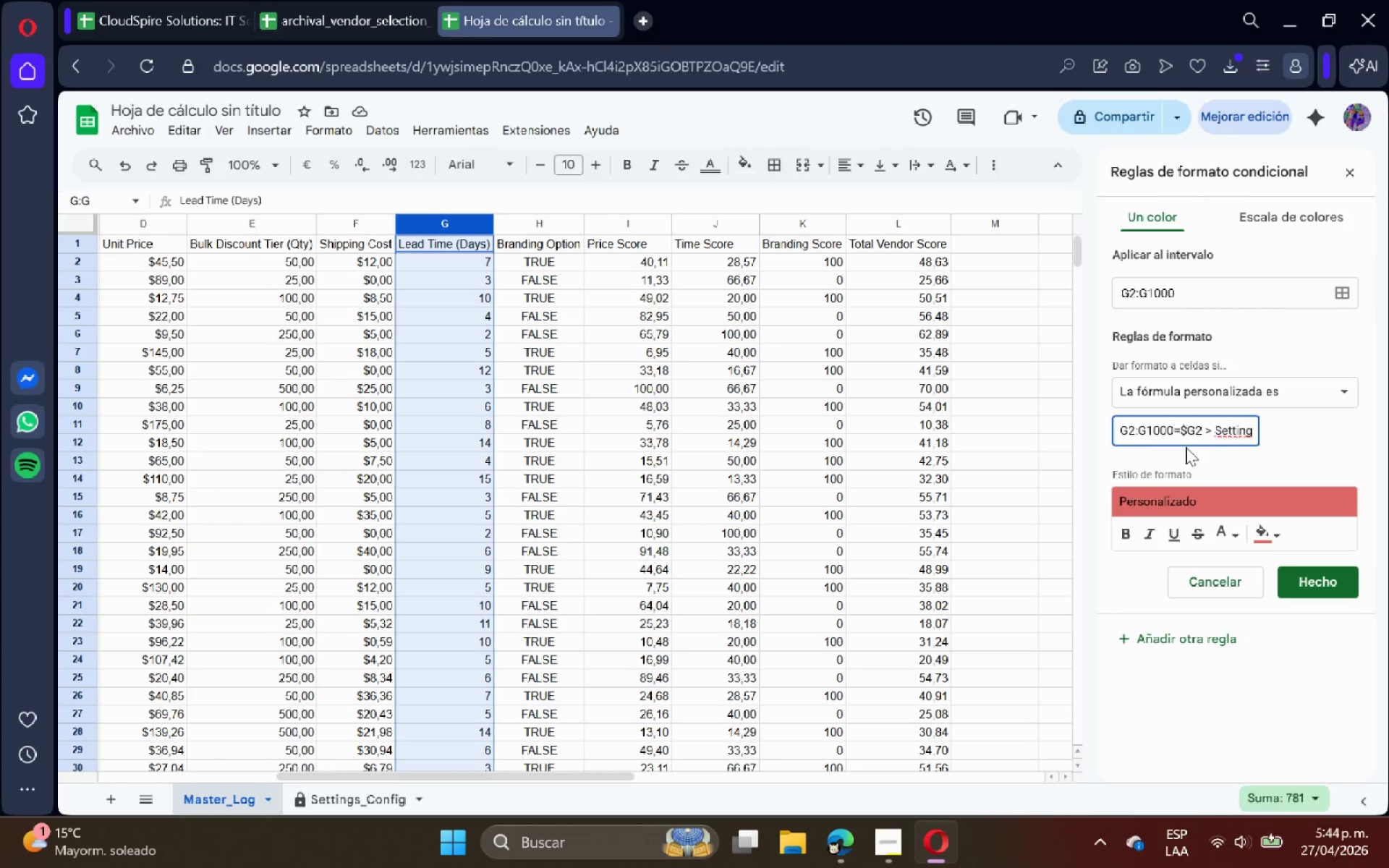 
left_click([1175, 442])
 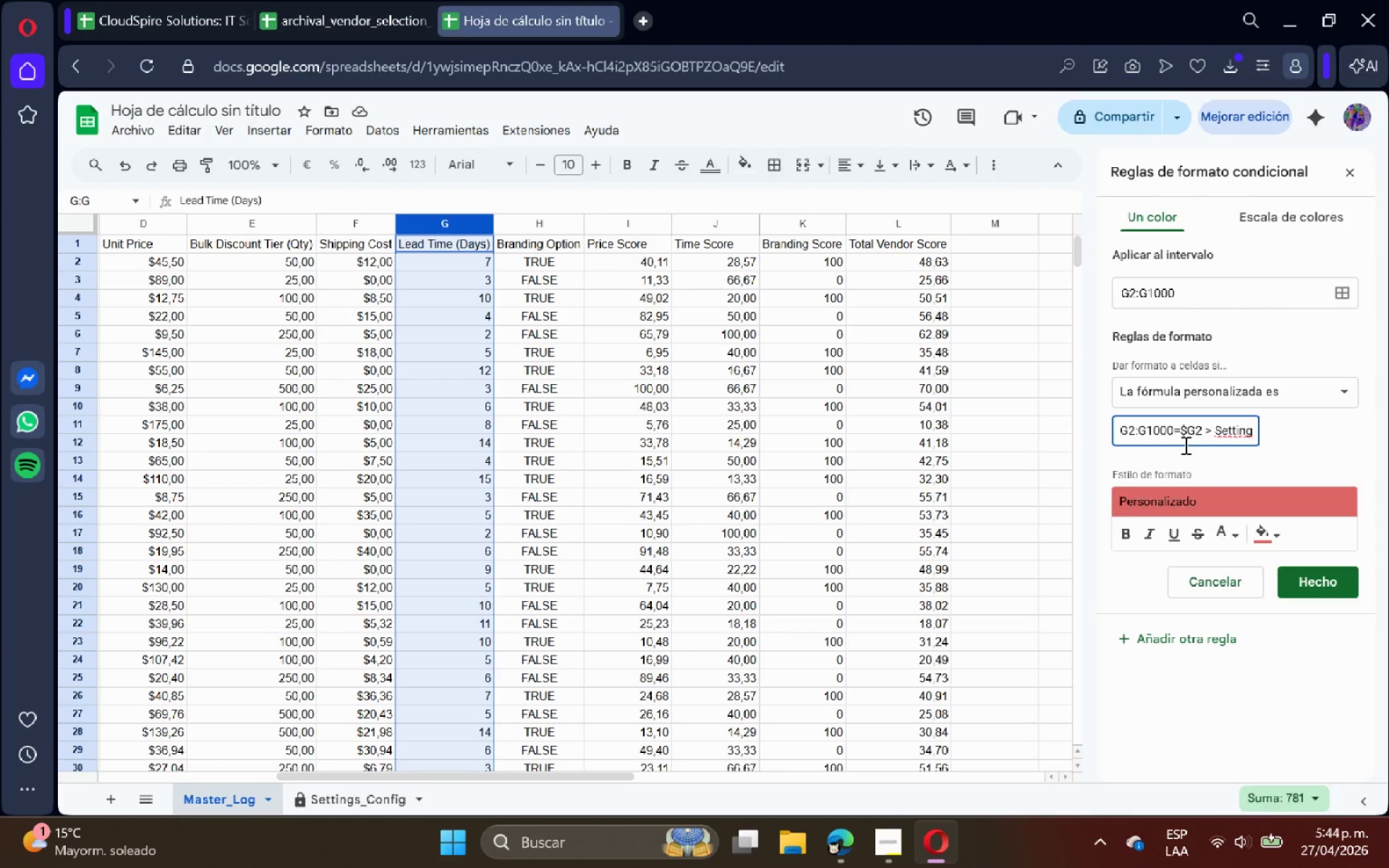 
type((**()
 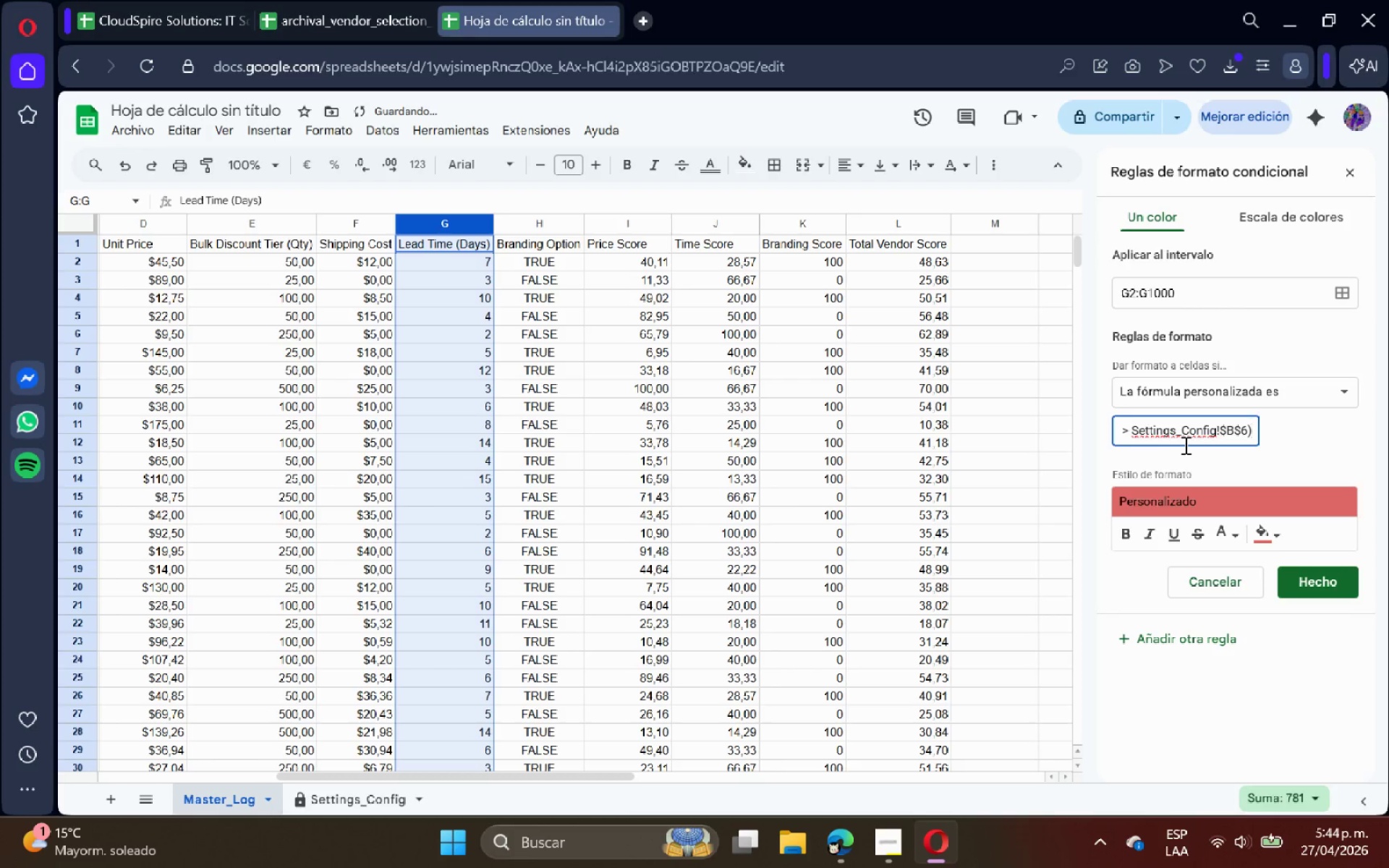 
hold_key(key=ArrowLeft, duration=0.91)
 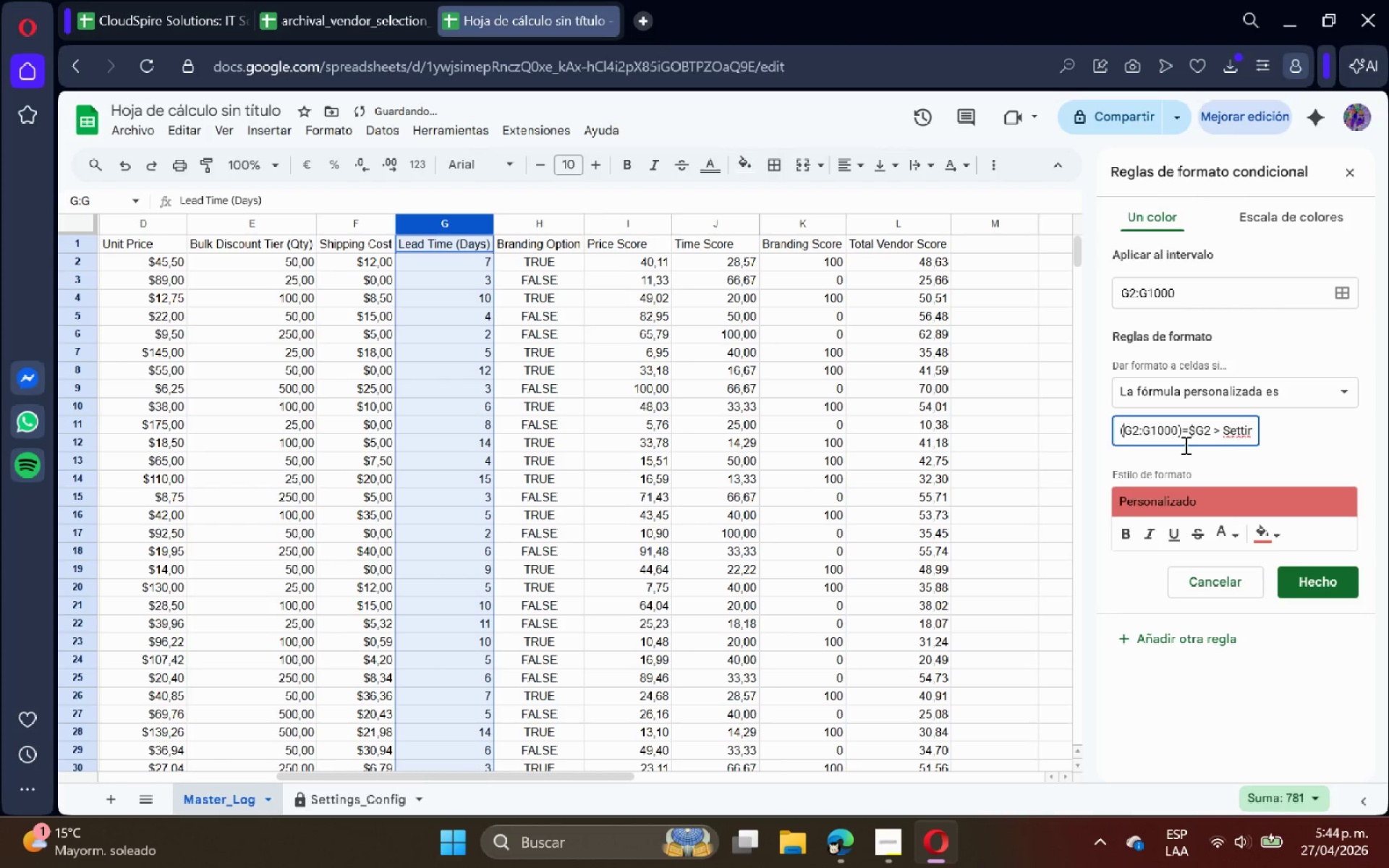 
hold_key(key=ArrowLeft, duration=1.89)
 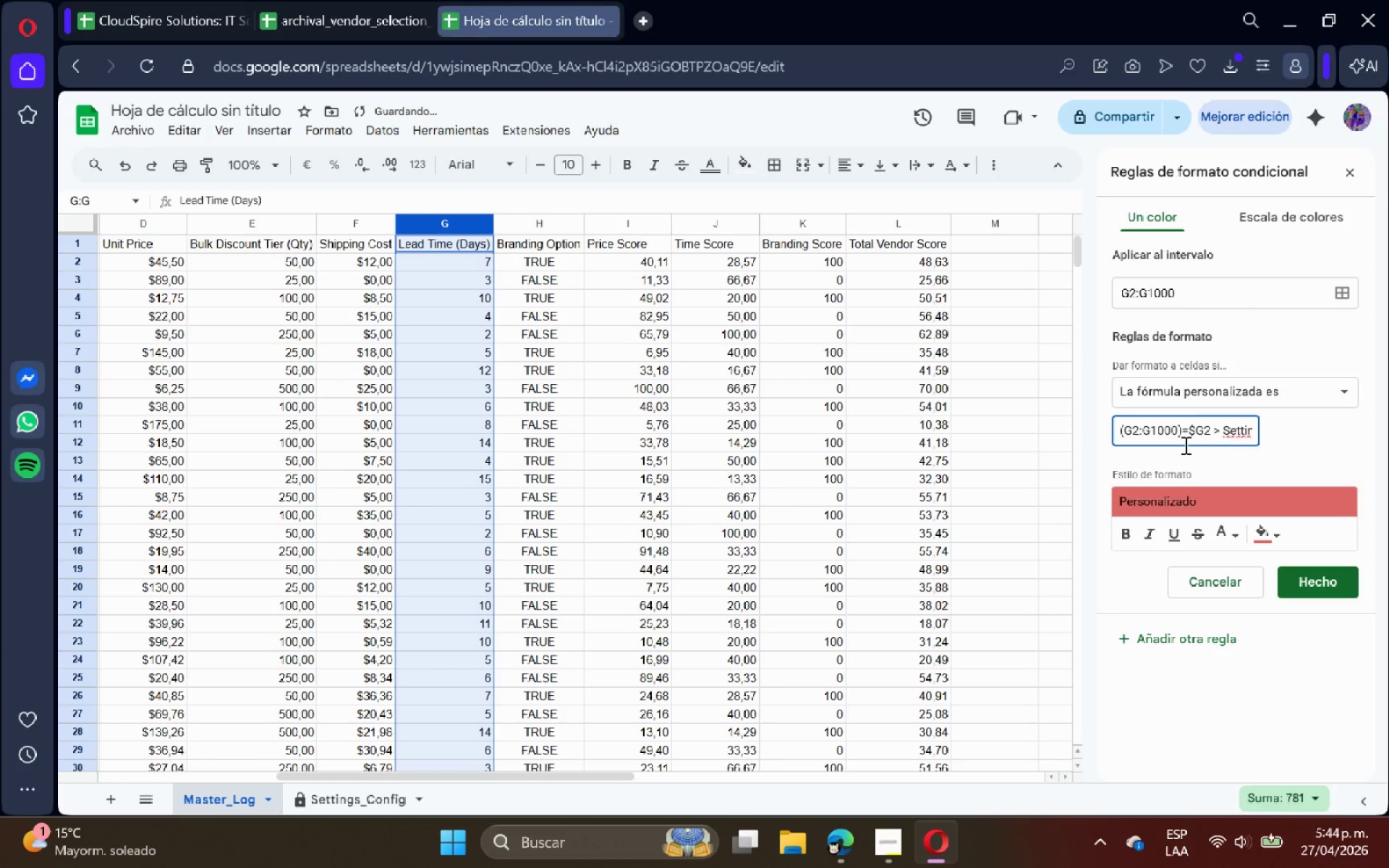 
hold_key(key=ArrowRight, duration=0.81)
 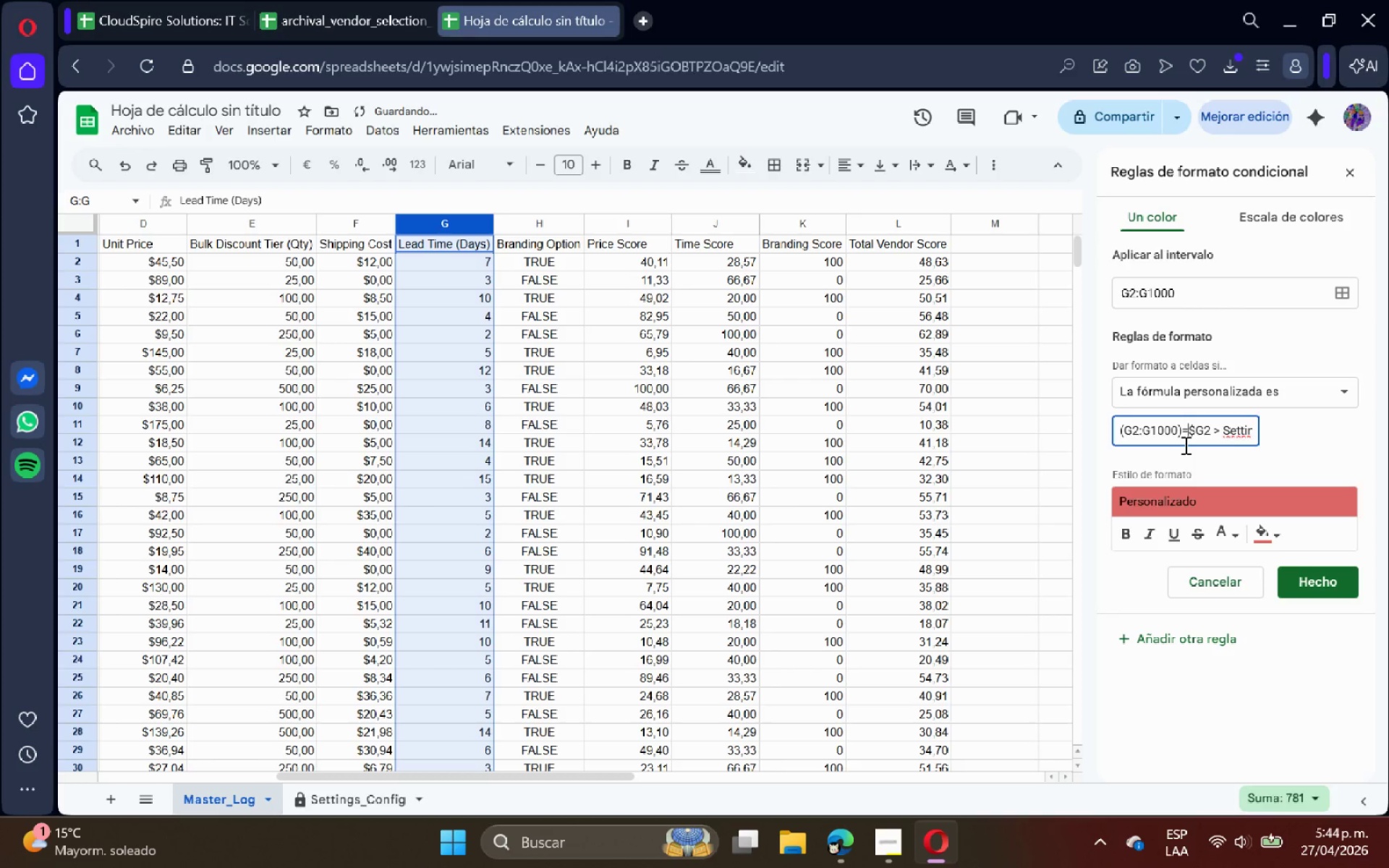 
hold_key(key=ArrowRight, duration=1.42)
 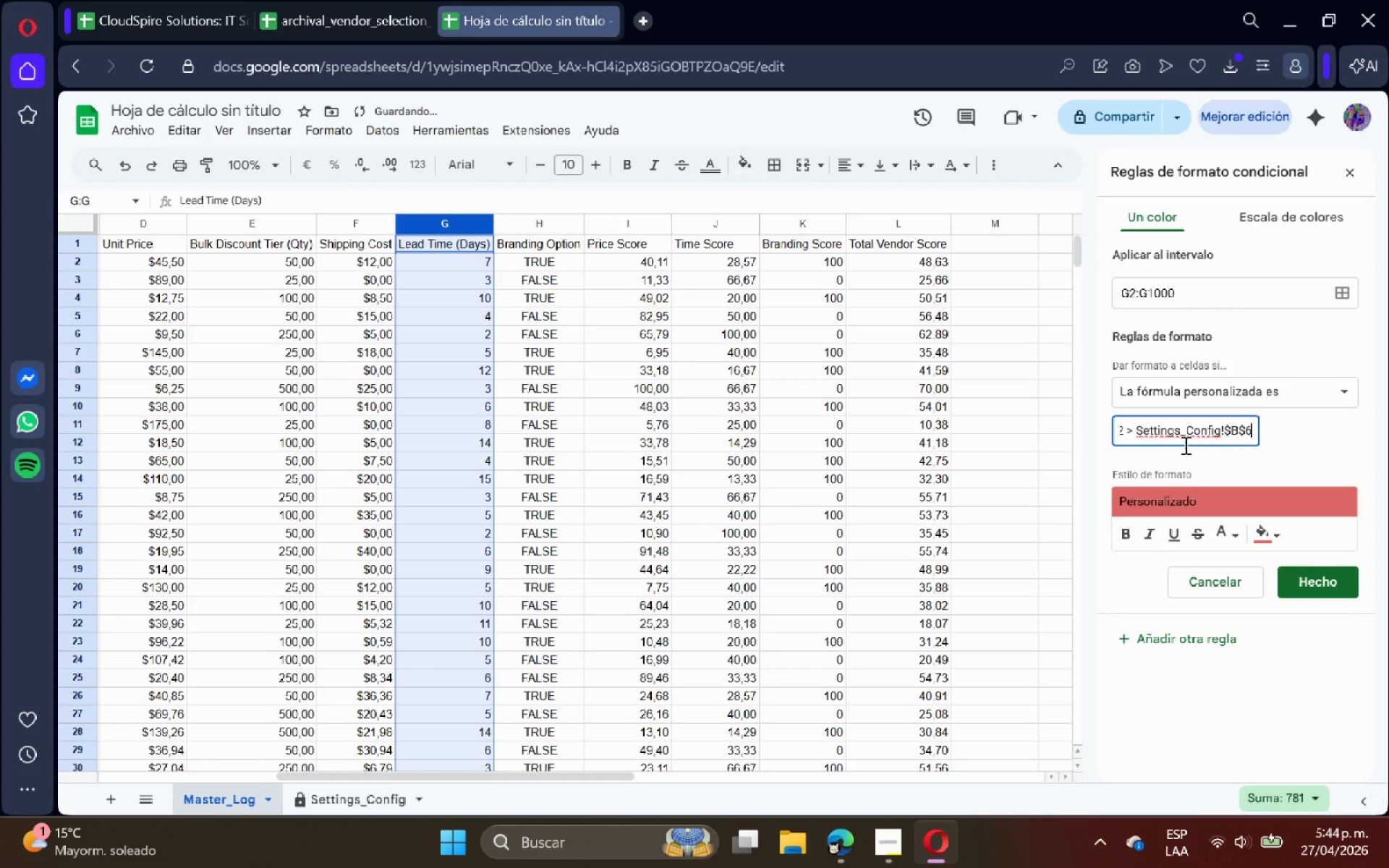 
key(Enter)
 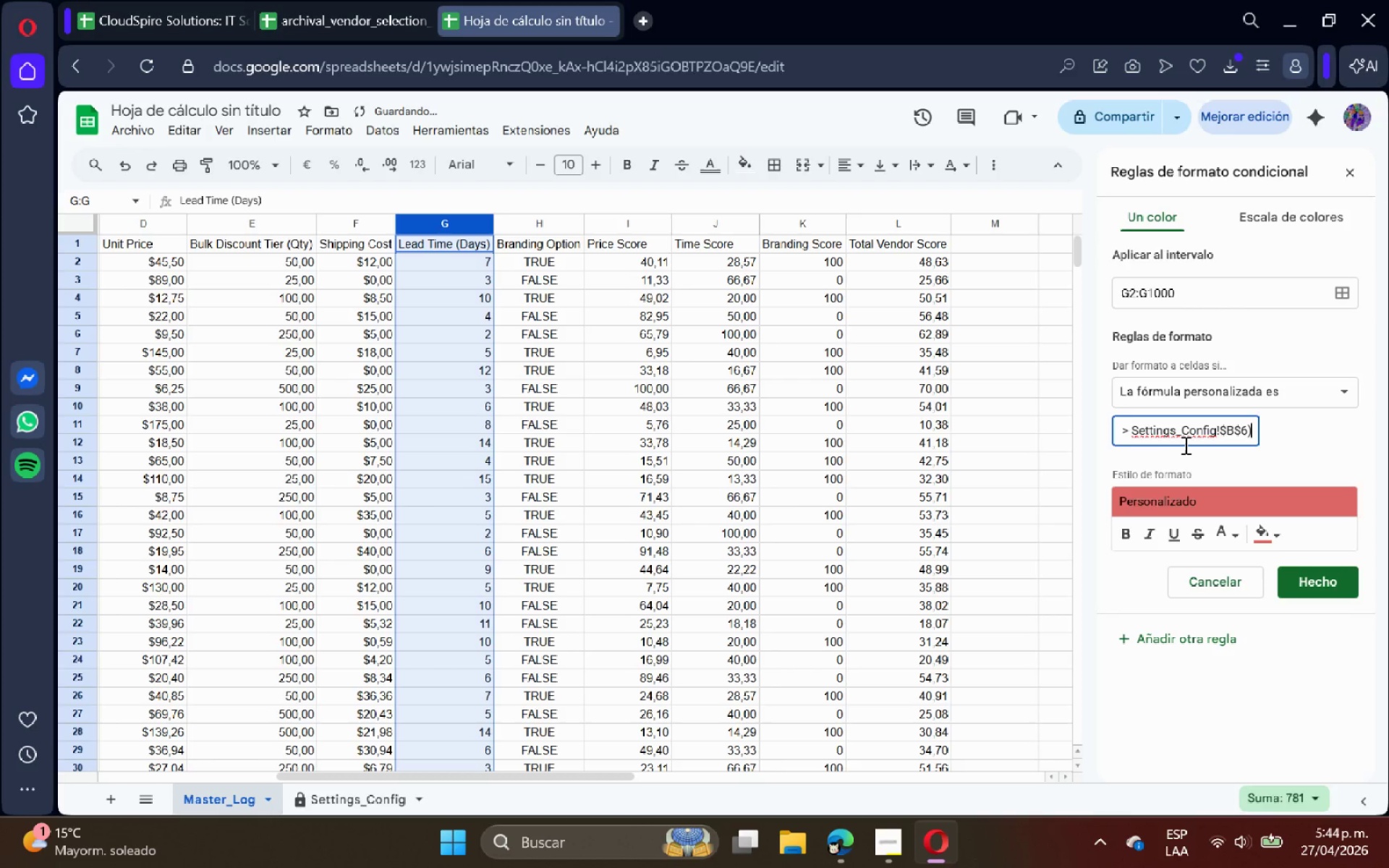 
key(Backspace)
 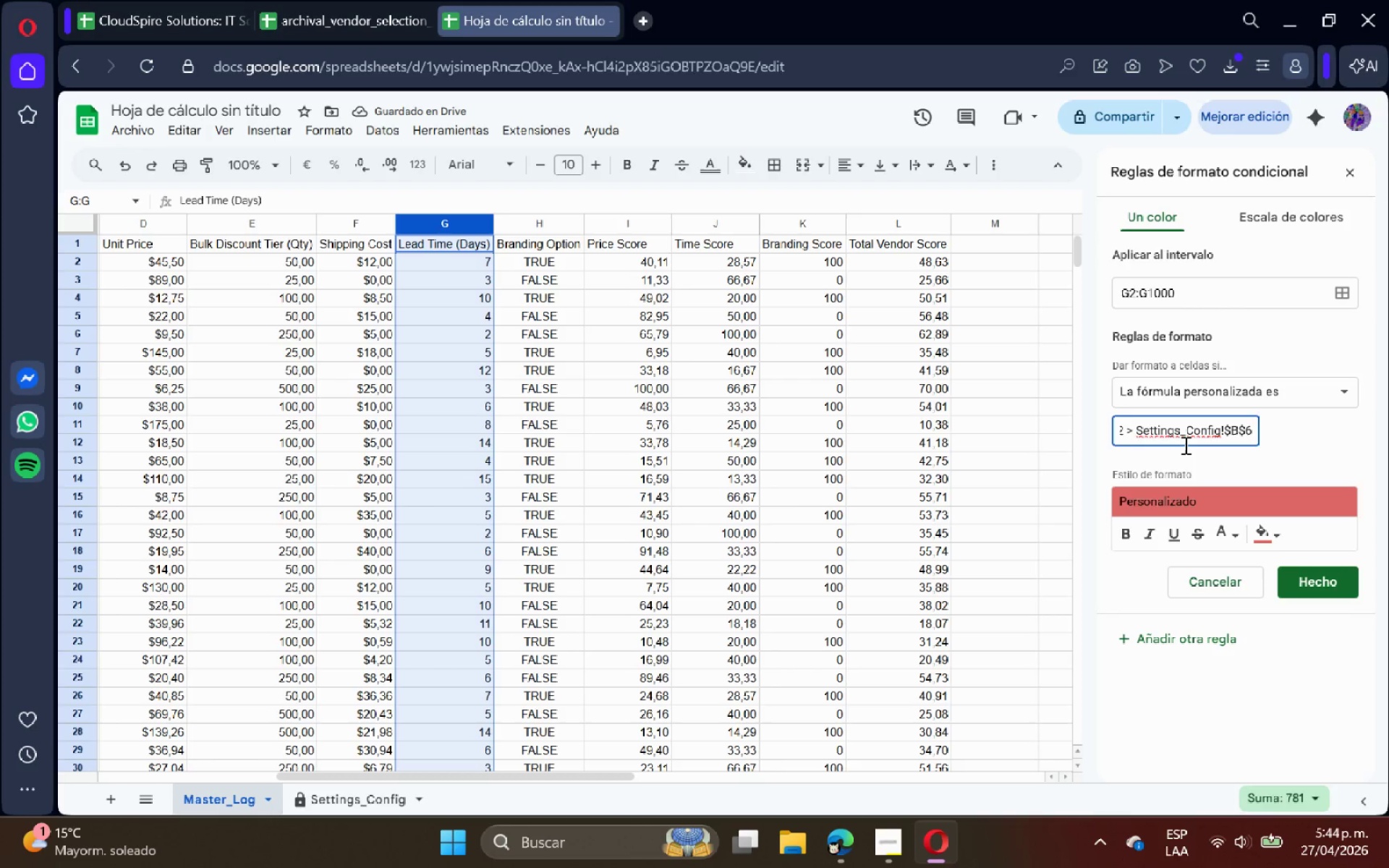 
hold_key(key=ArrowLeft, duration=1.52)
 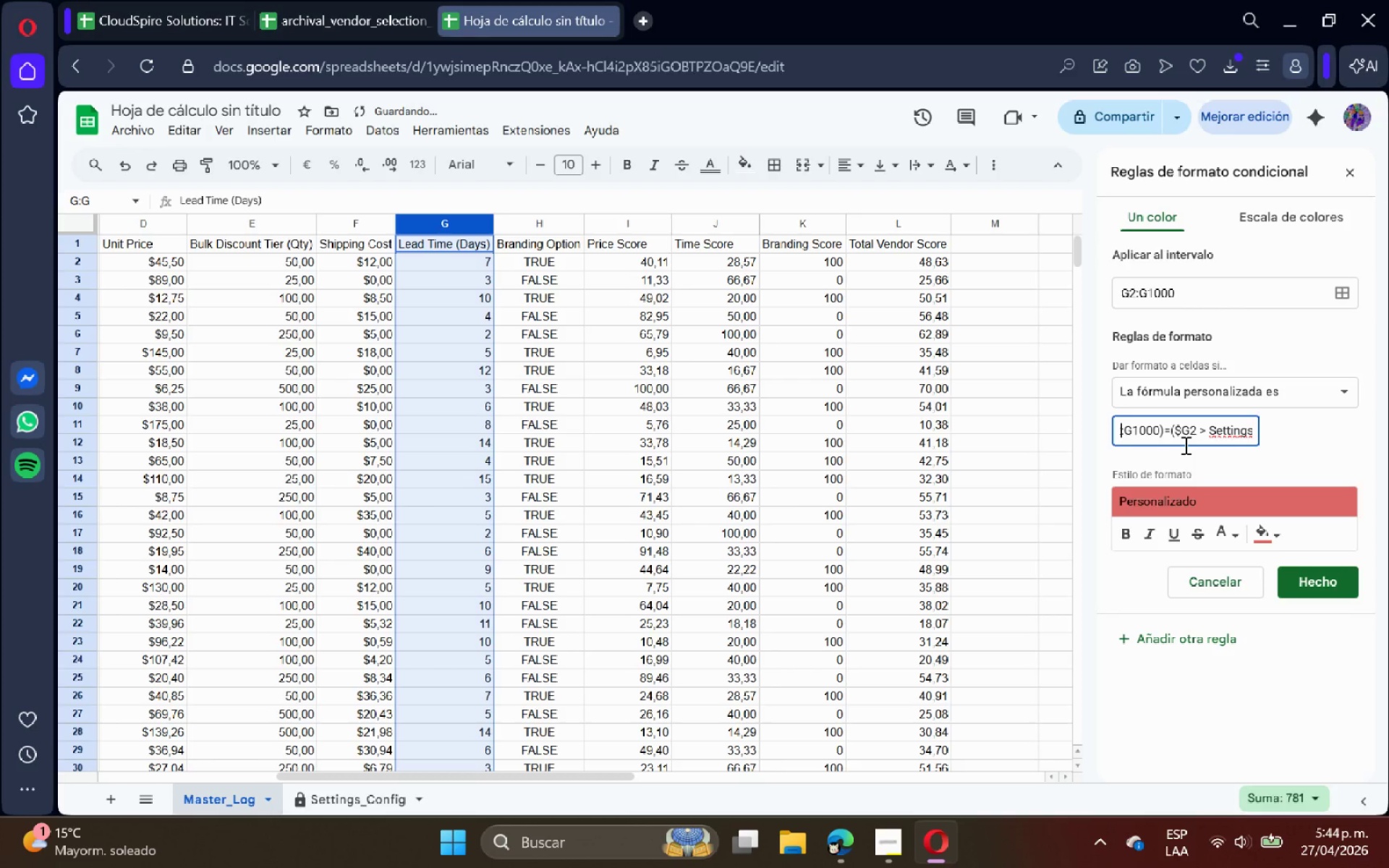 
key(ArrowRight)
 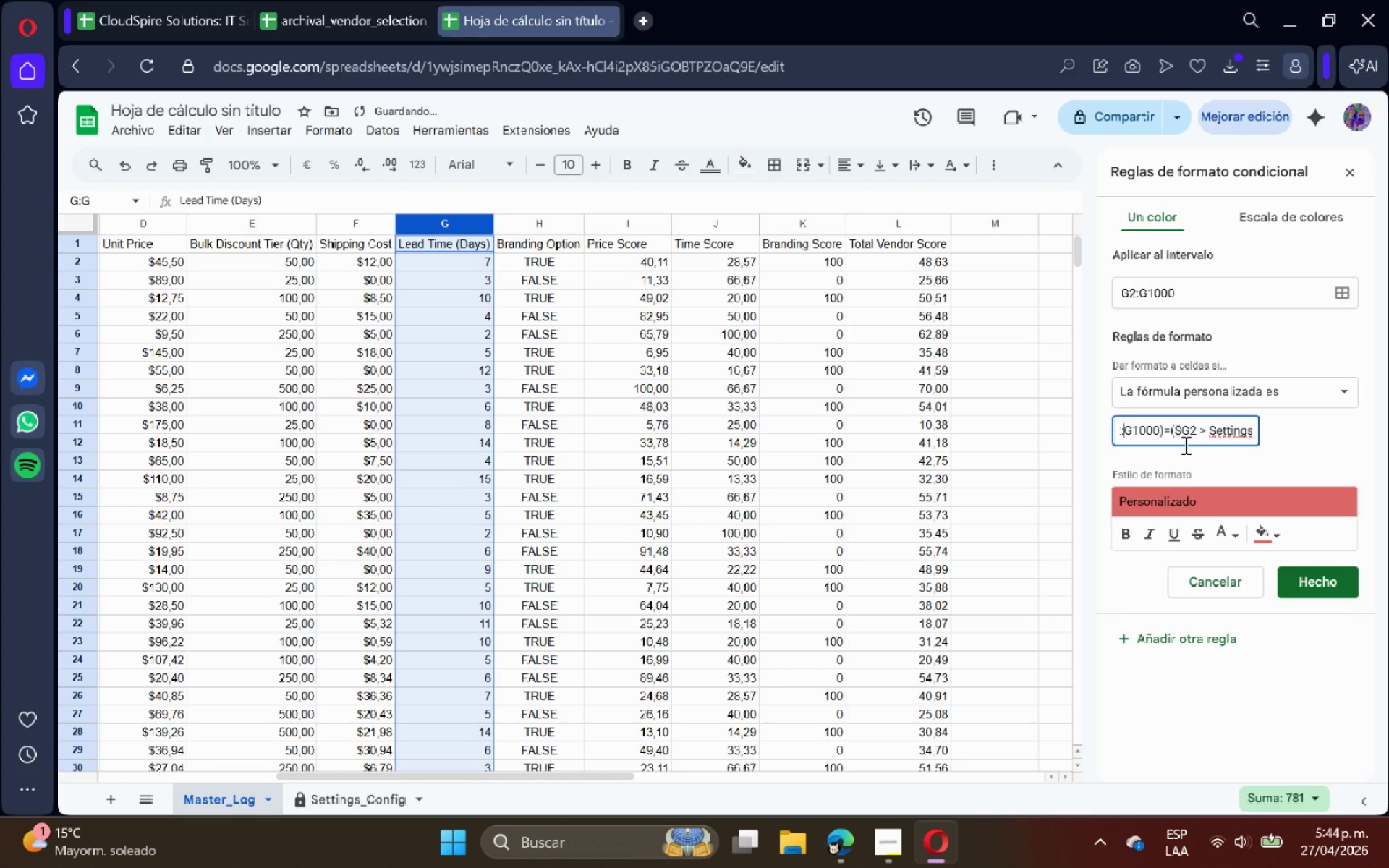 
key(ArrowRight)
 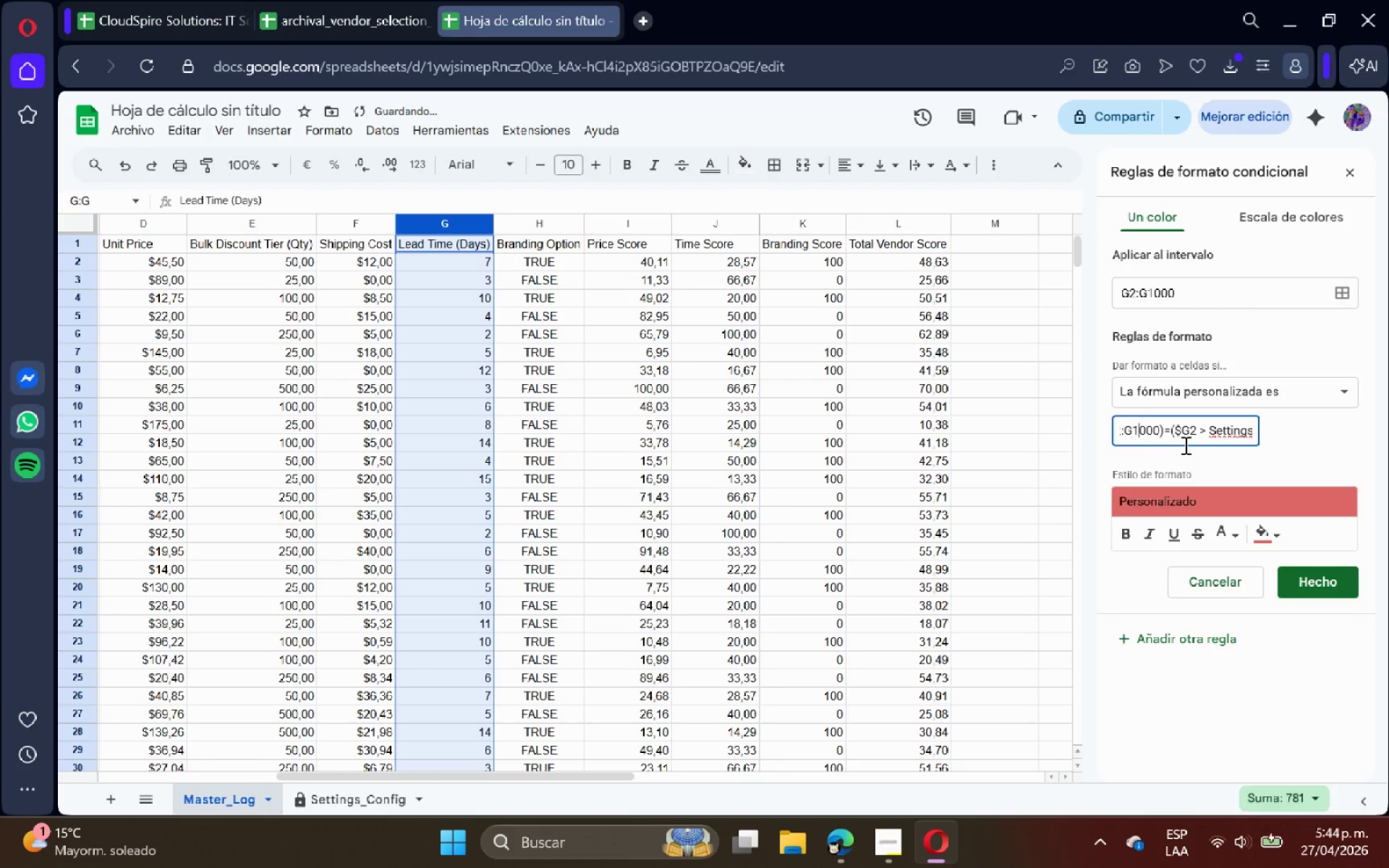 
key(ArrowRight)
 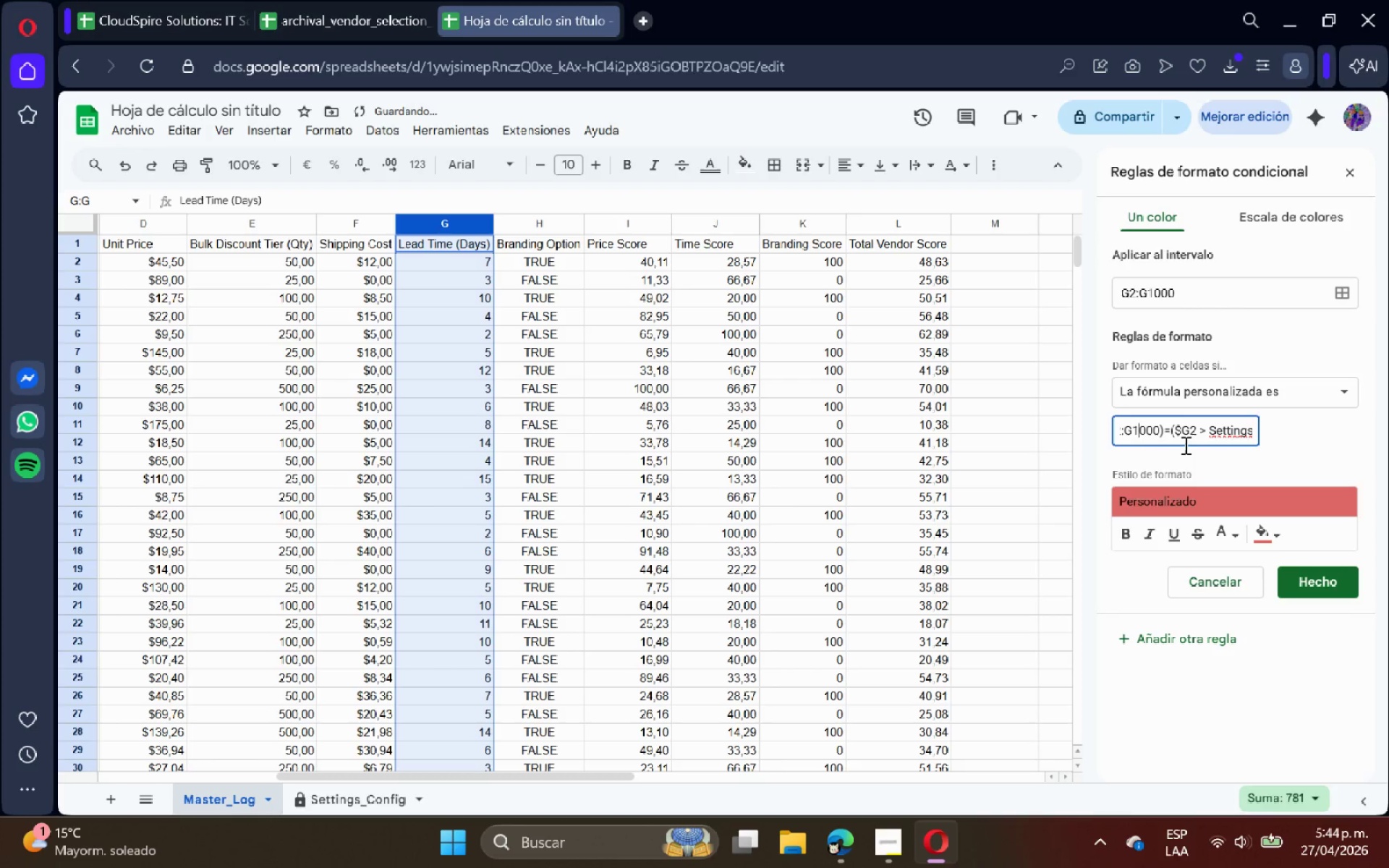 
key(ArrowRight)
 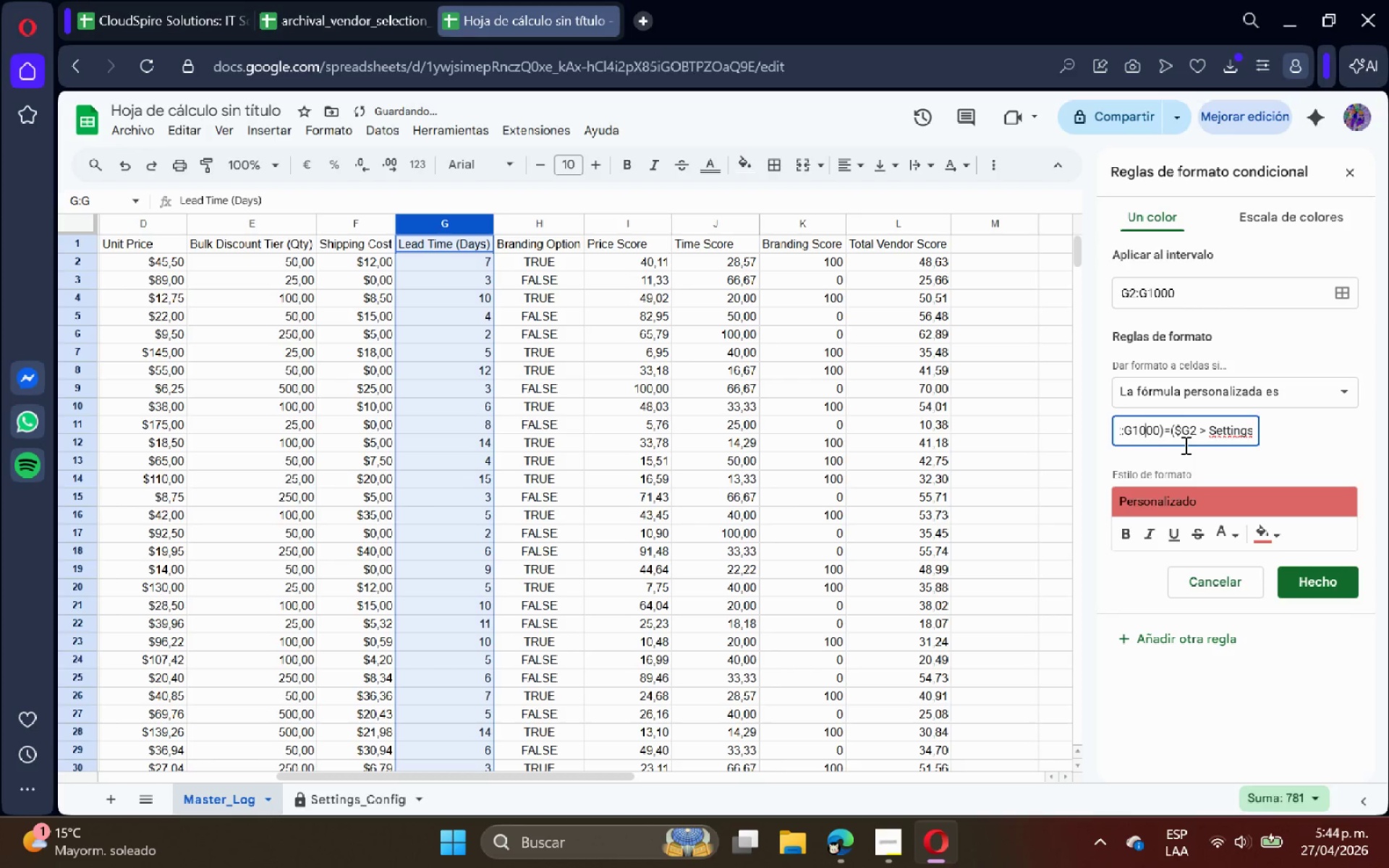 
key(ArrowRight)
 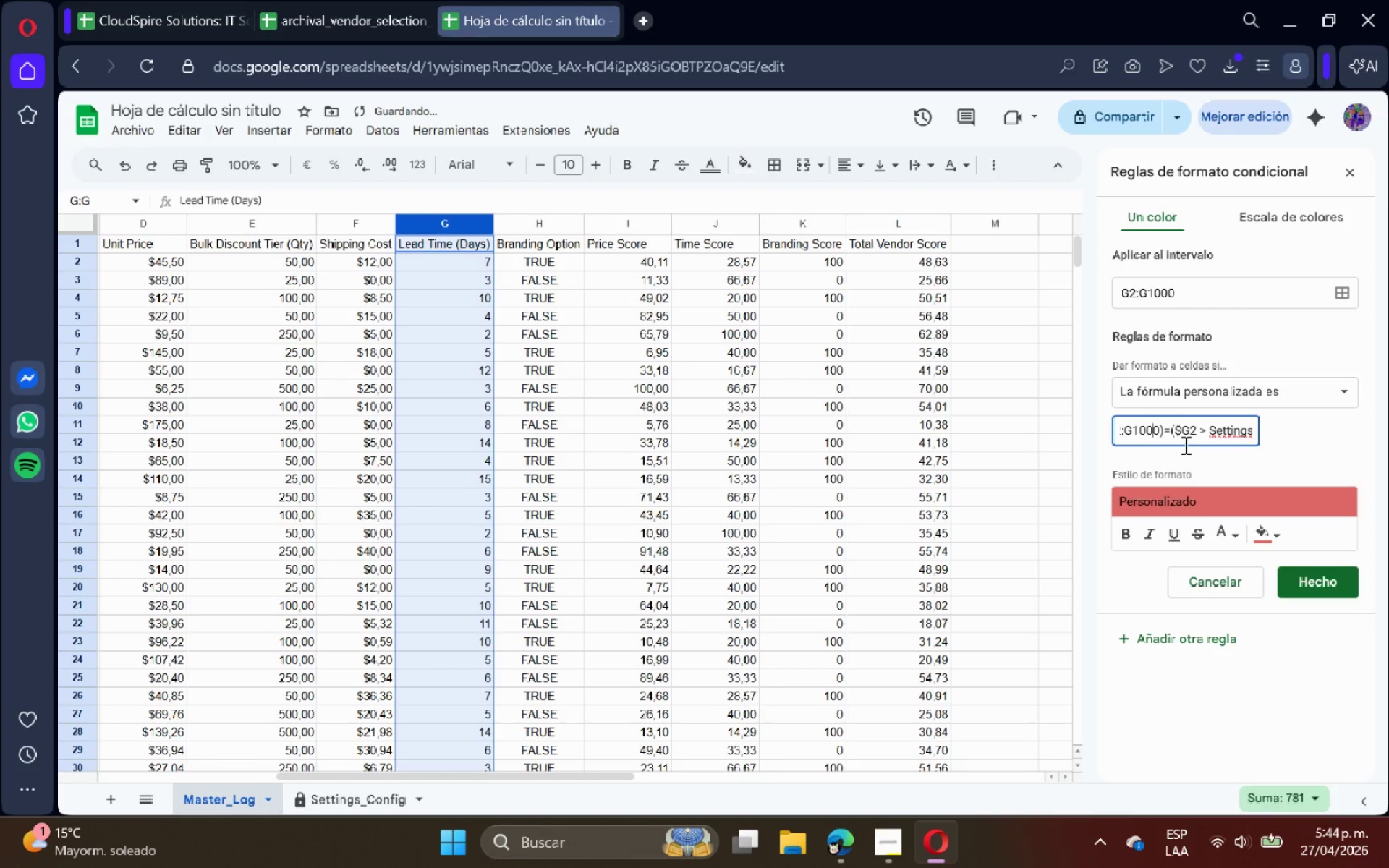 
key(ArrowRight)
 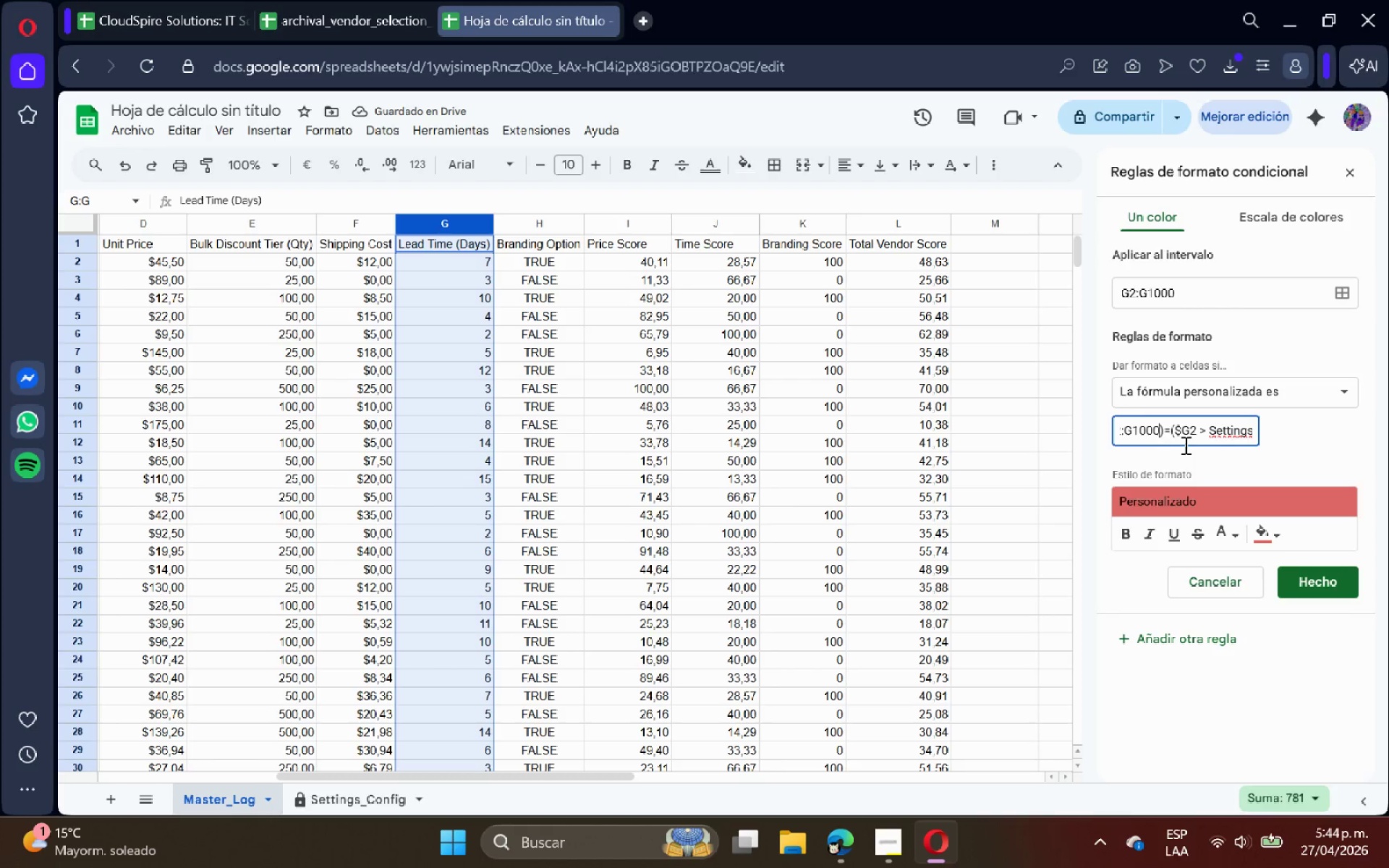 
key(ArrowRight)
 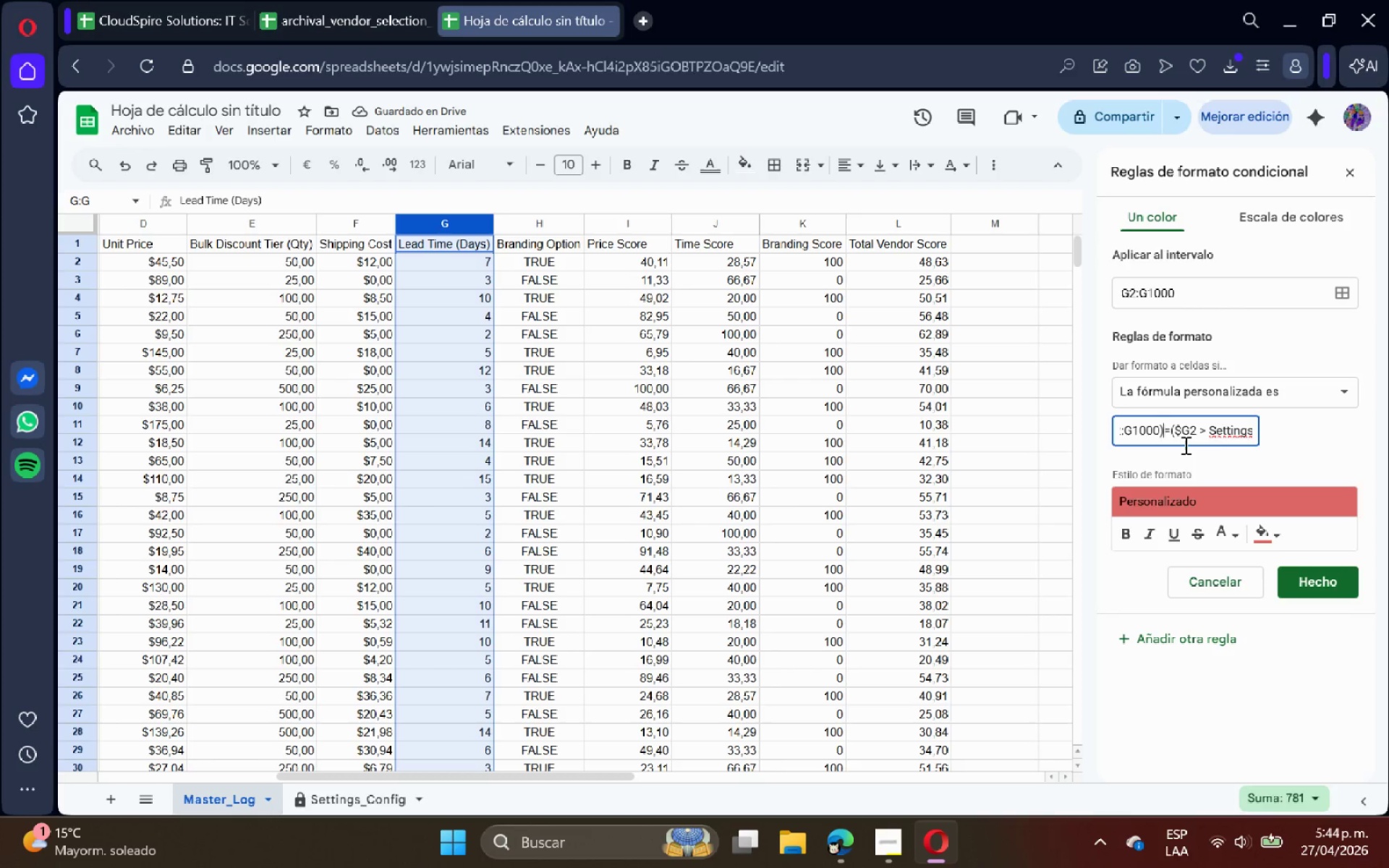 
key(ArrowRight)
 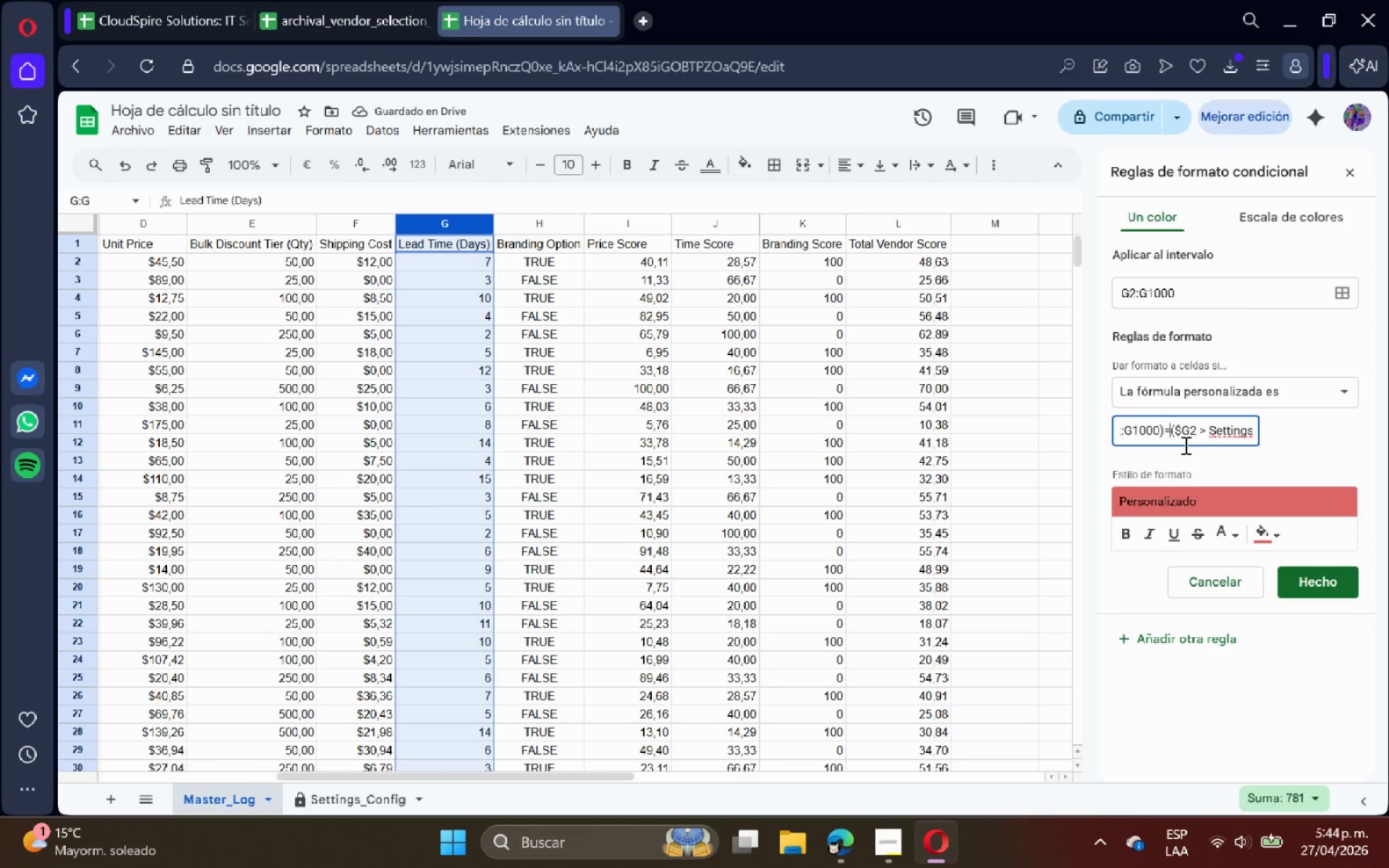 
key(ArrowRight)
 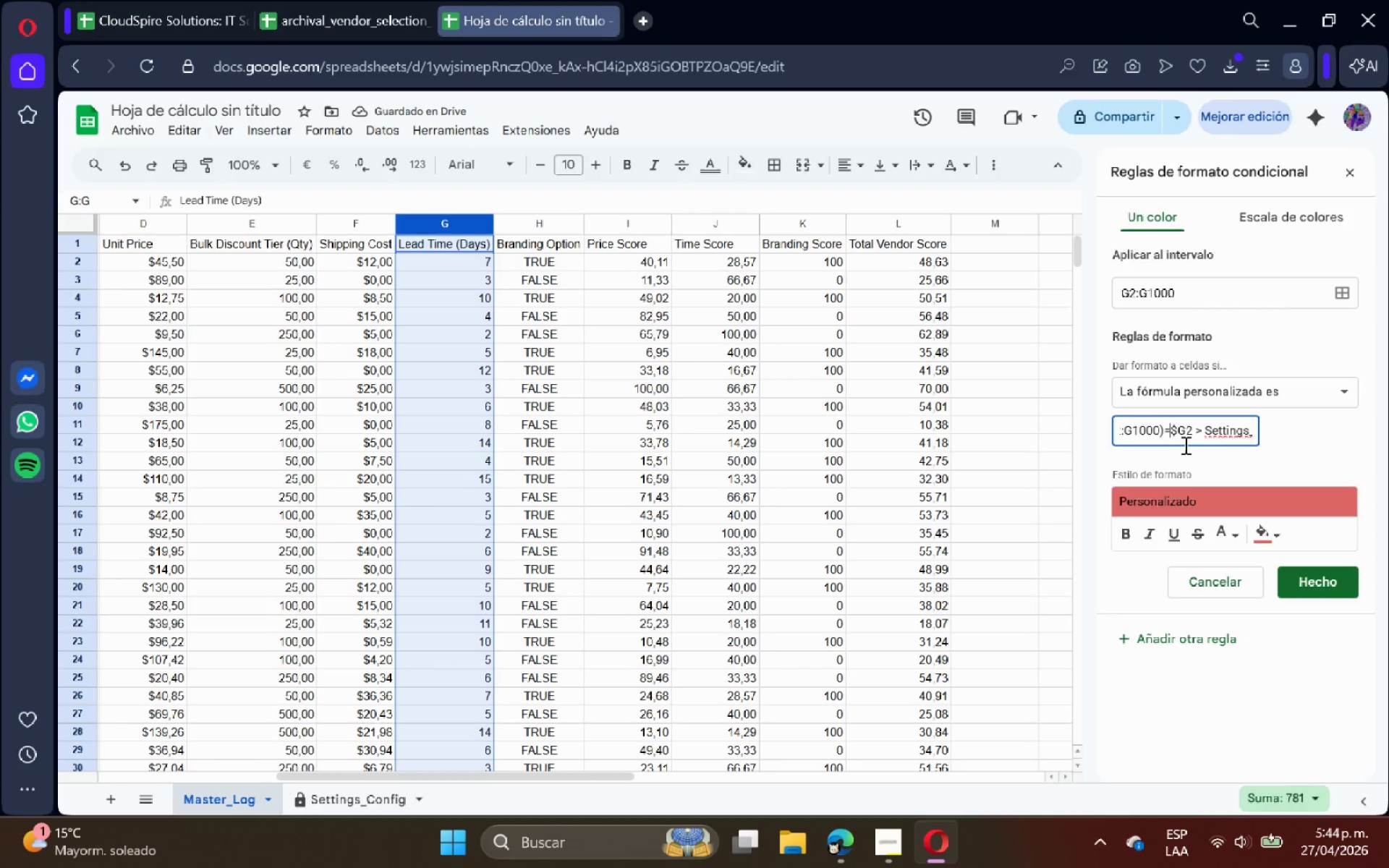 
hold_key(key=Backspace, duration=1.16)
 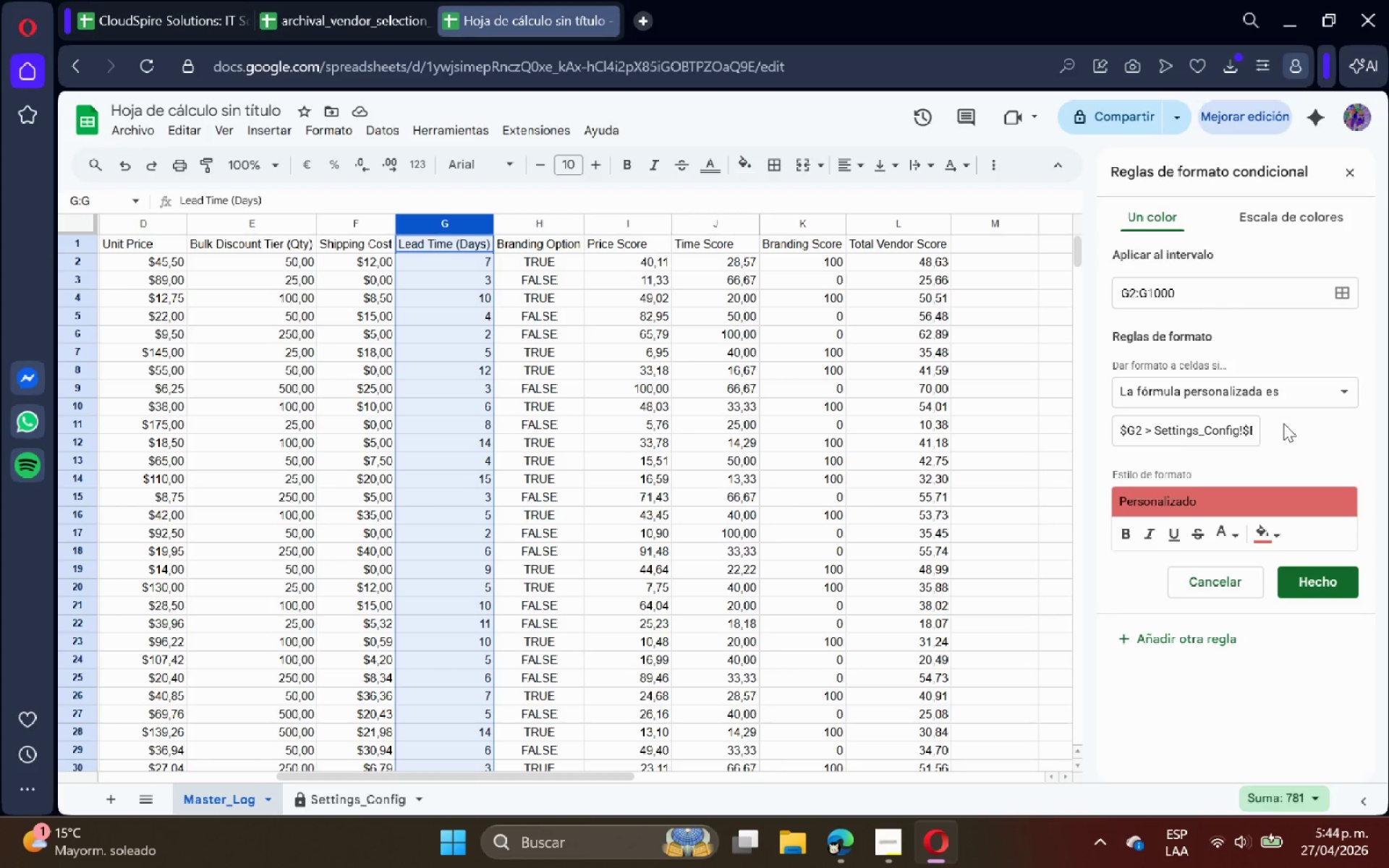 
wait(11.11)
 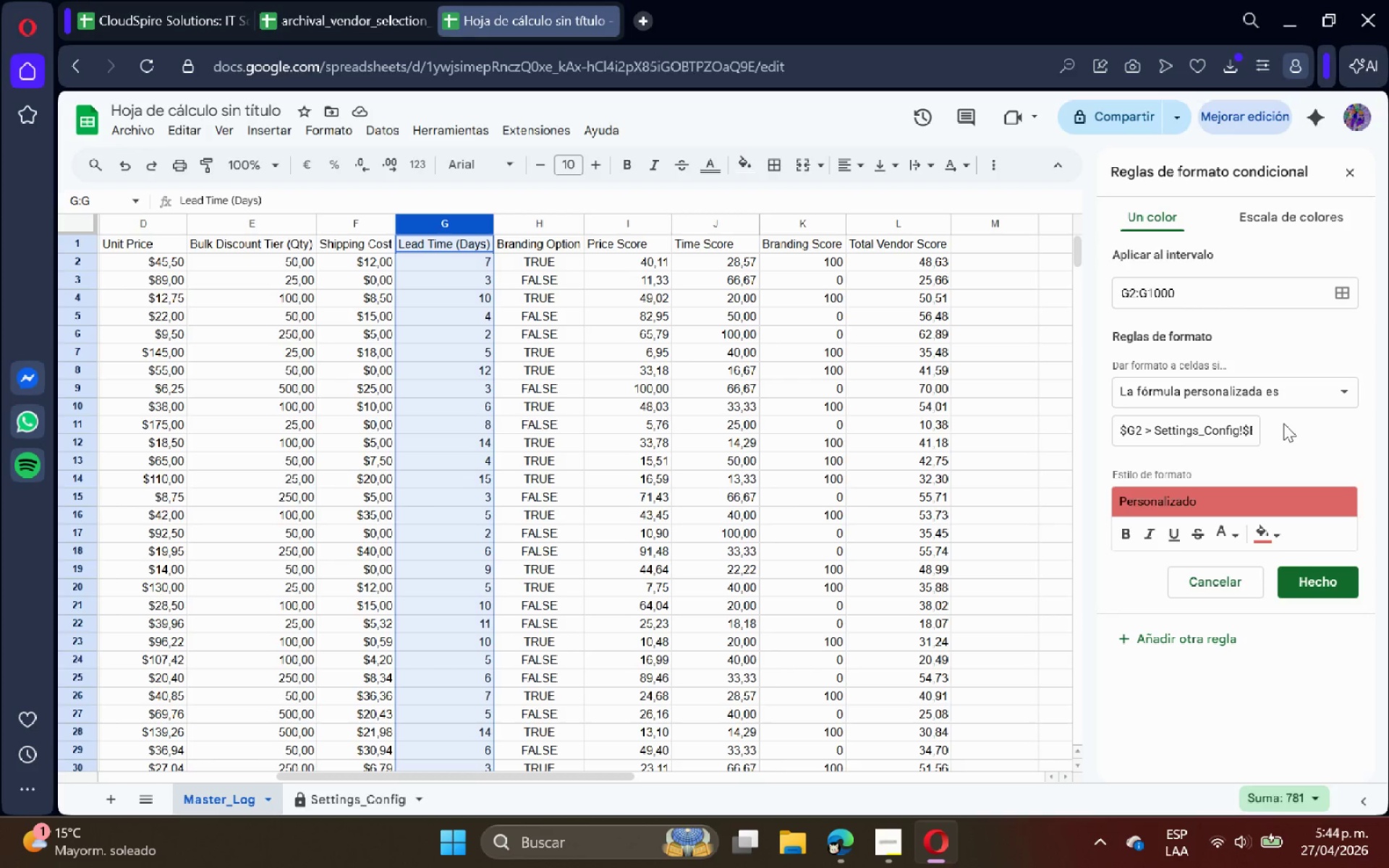 
left_click([348, 804])
 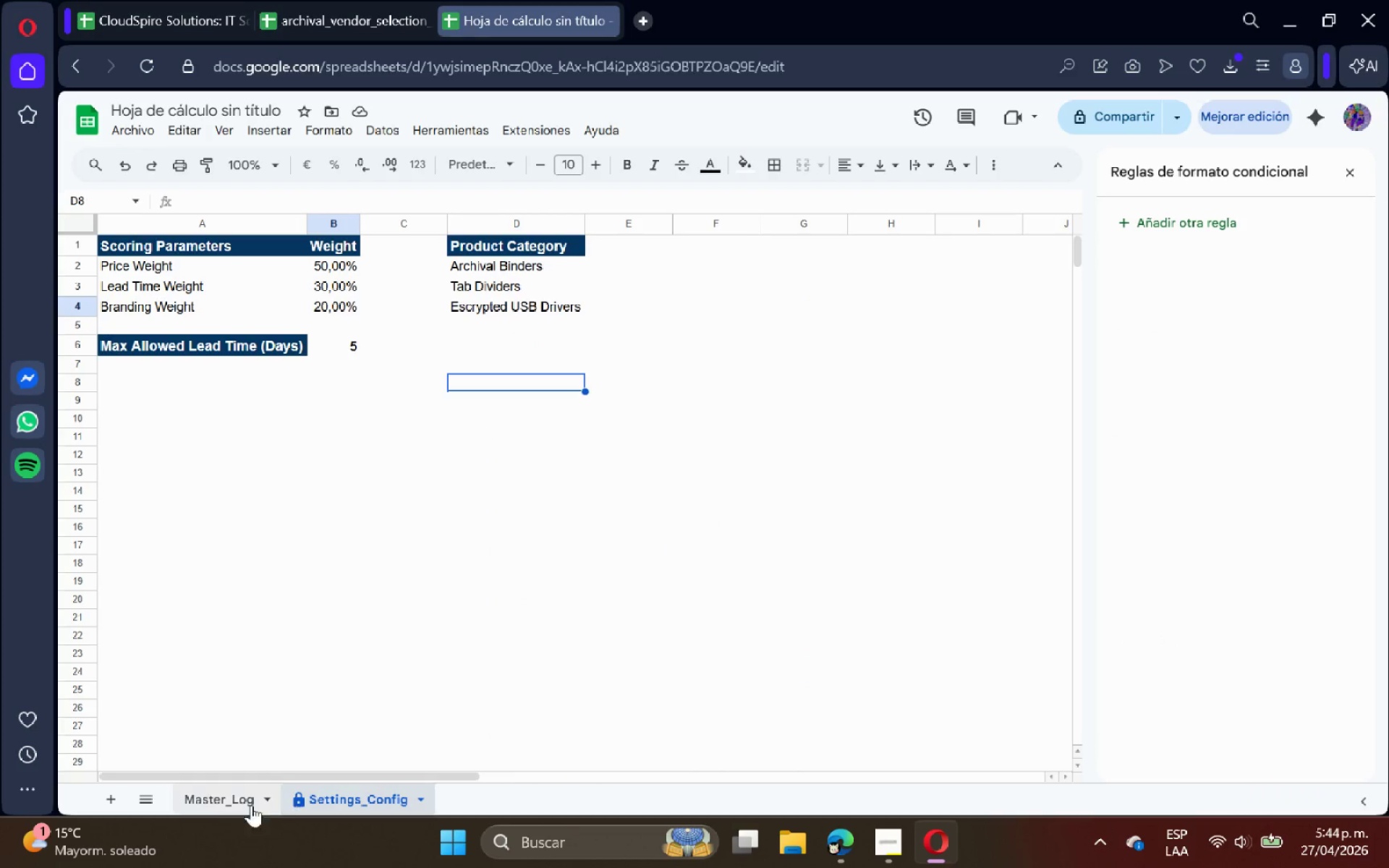 
left_click([223, 805])
 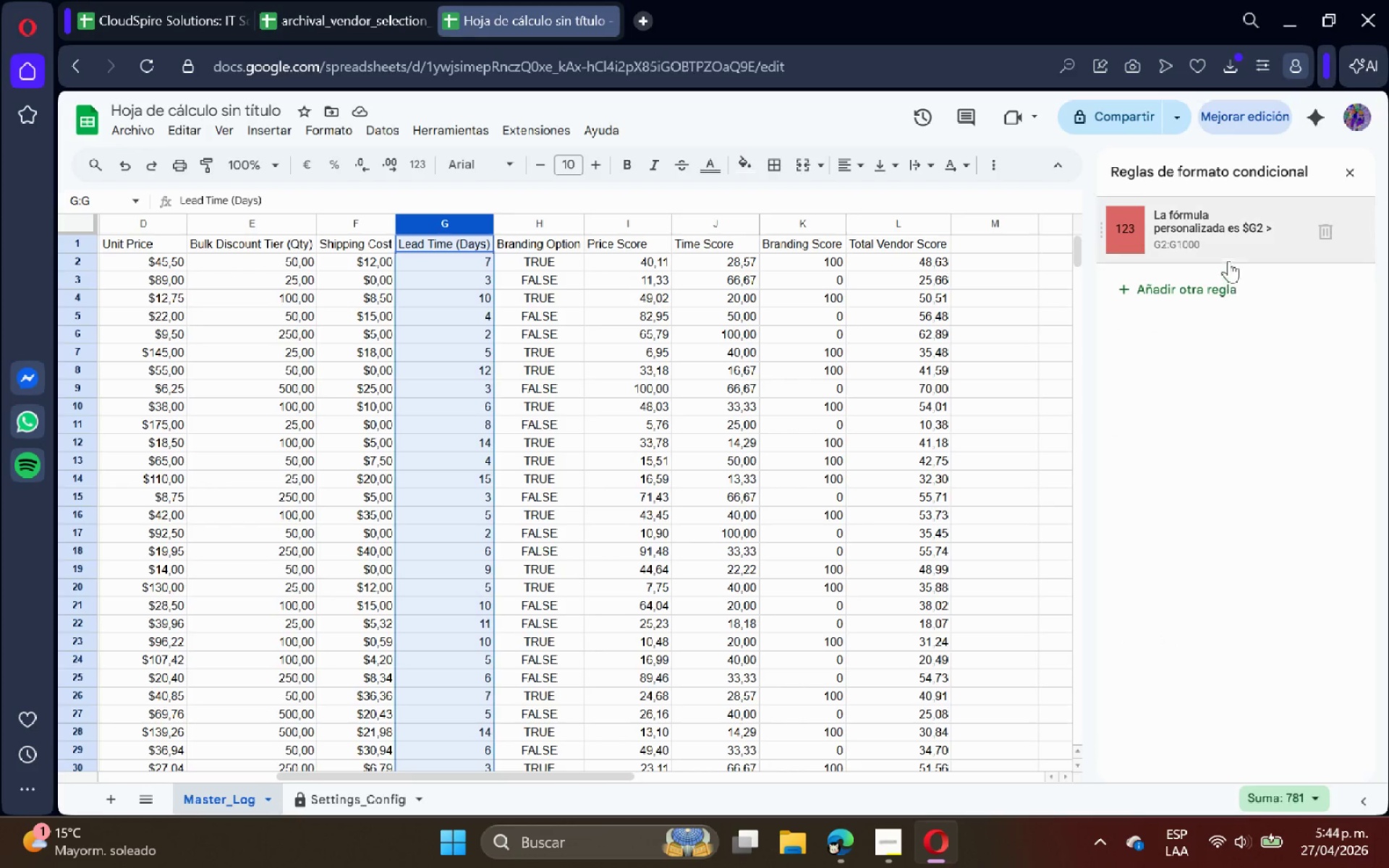 
left_click([1224, 236])
 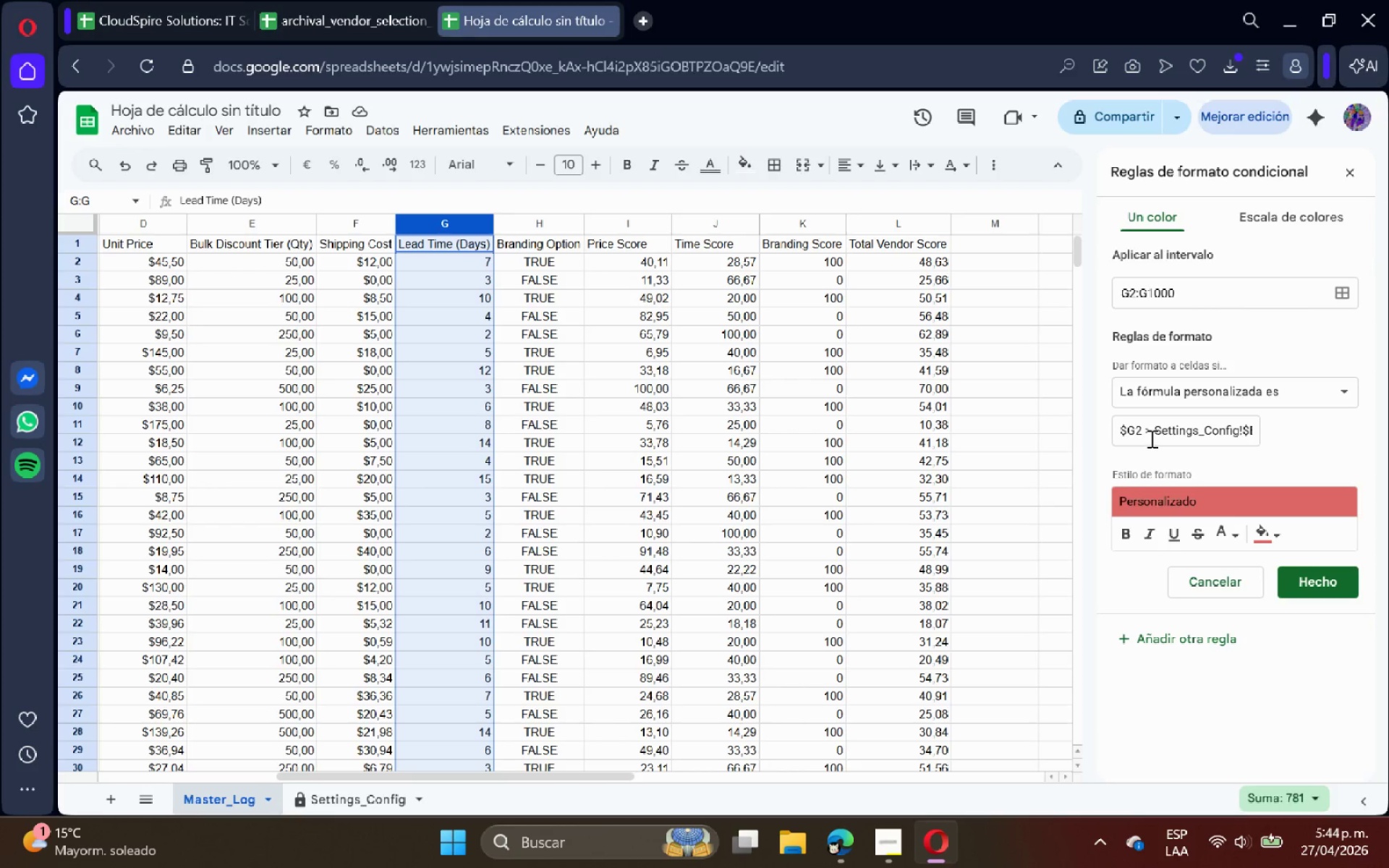 
left_click_drag(start_coordinate=[1157, 437], to_coordinate=[1388, 437])
 